 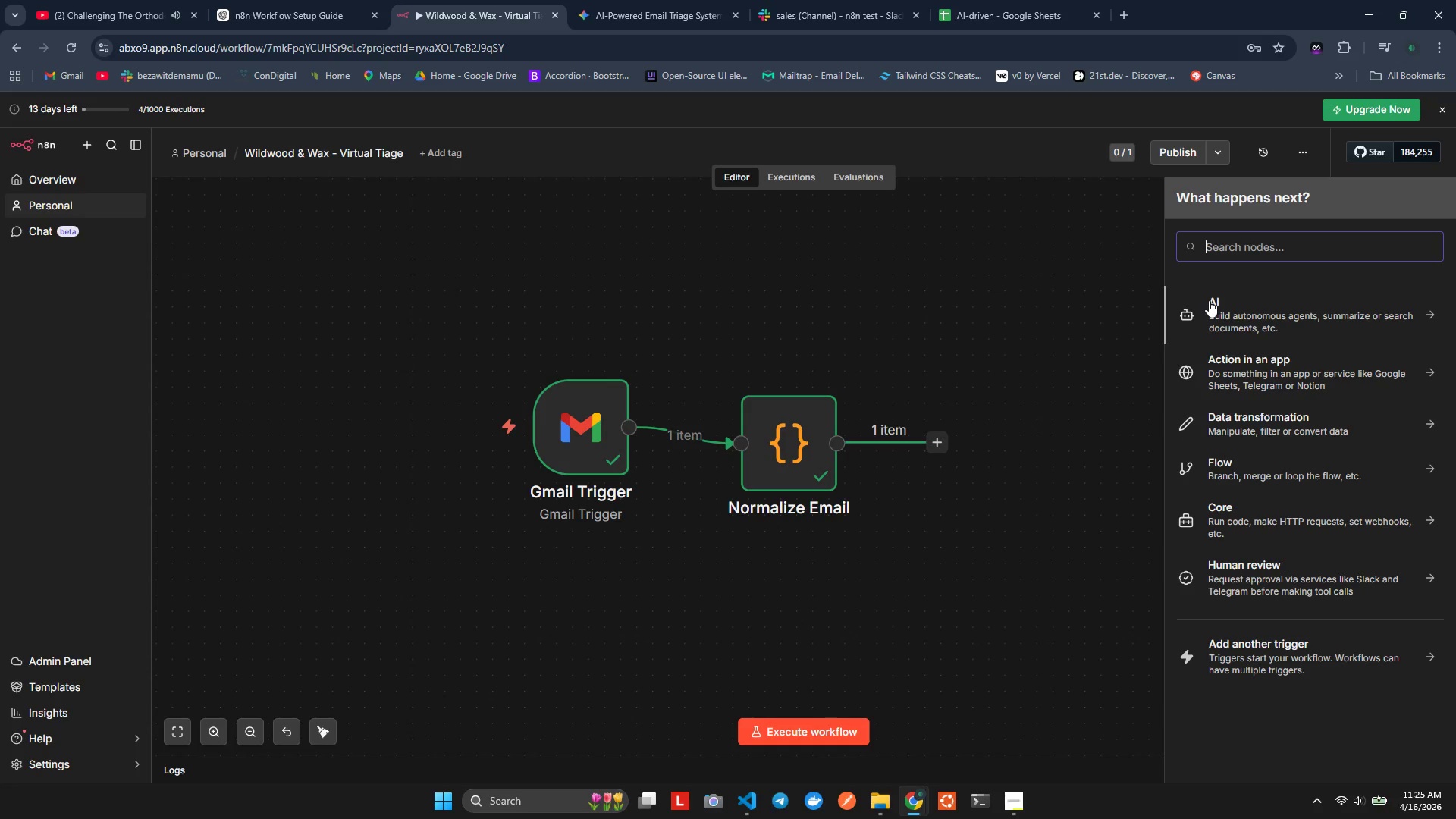 
type(If)
 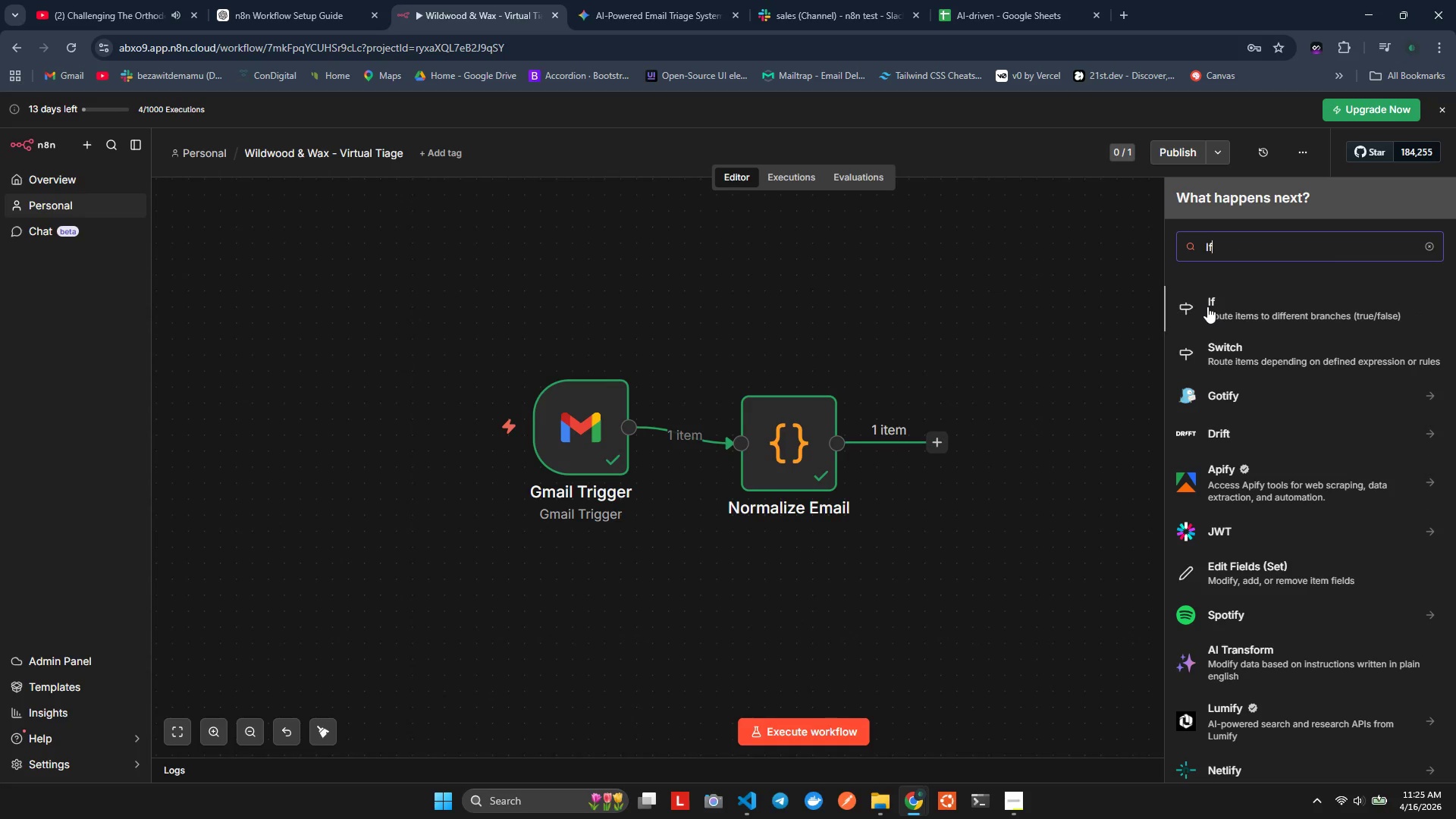 
double_click([1207, 306])
 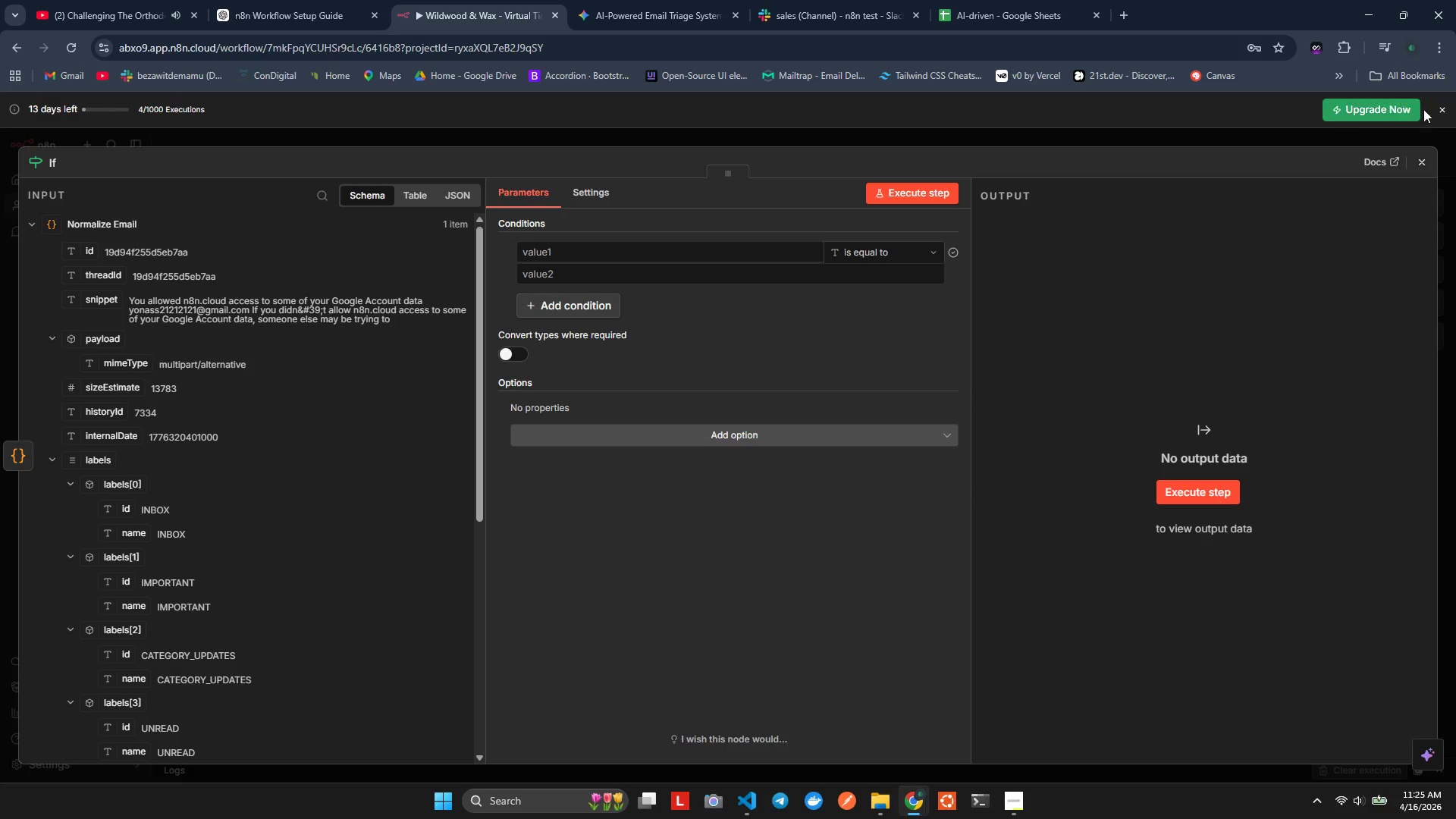 
left_click([1426, 159])
 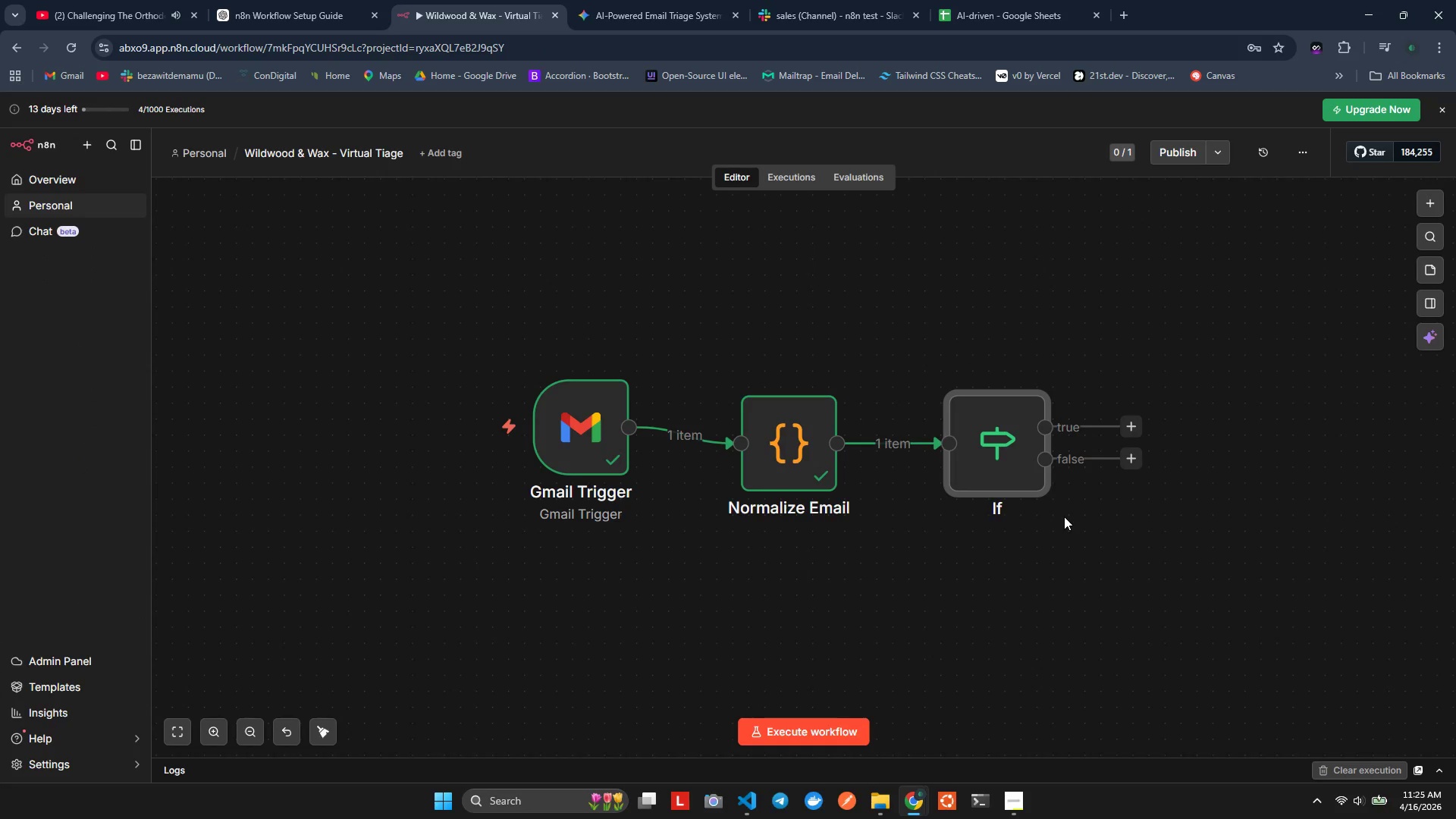 
wait(7.41)
 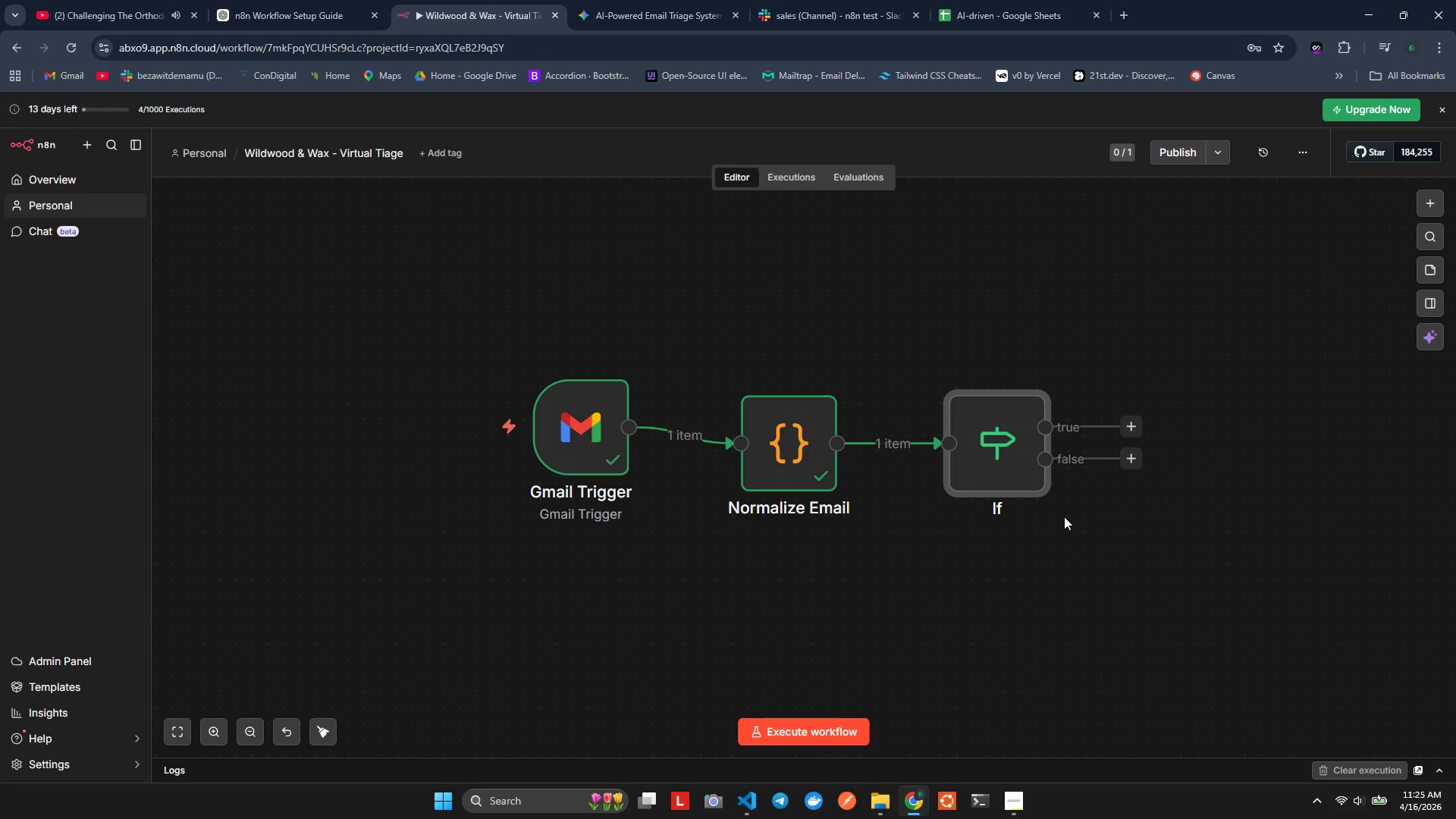 
left_click([993, 500])
 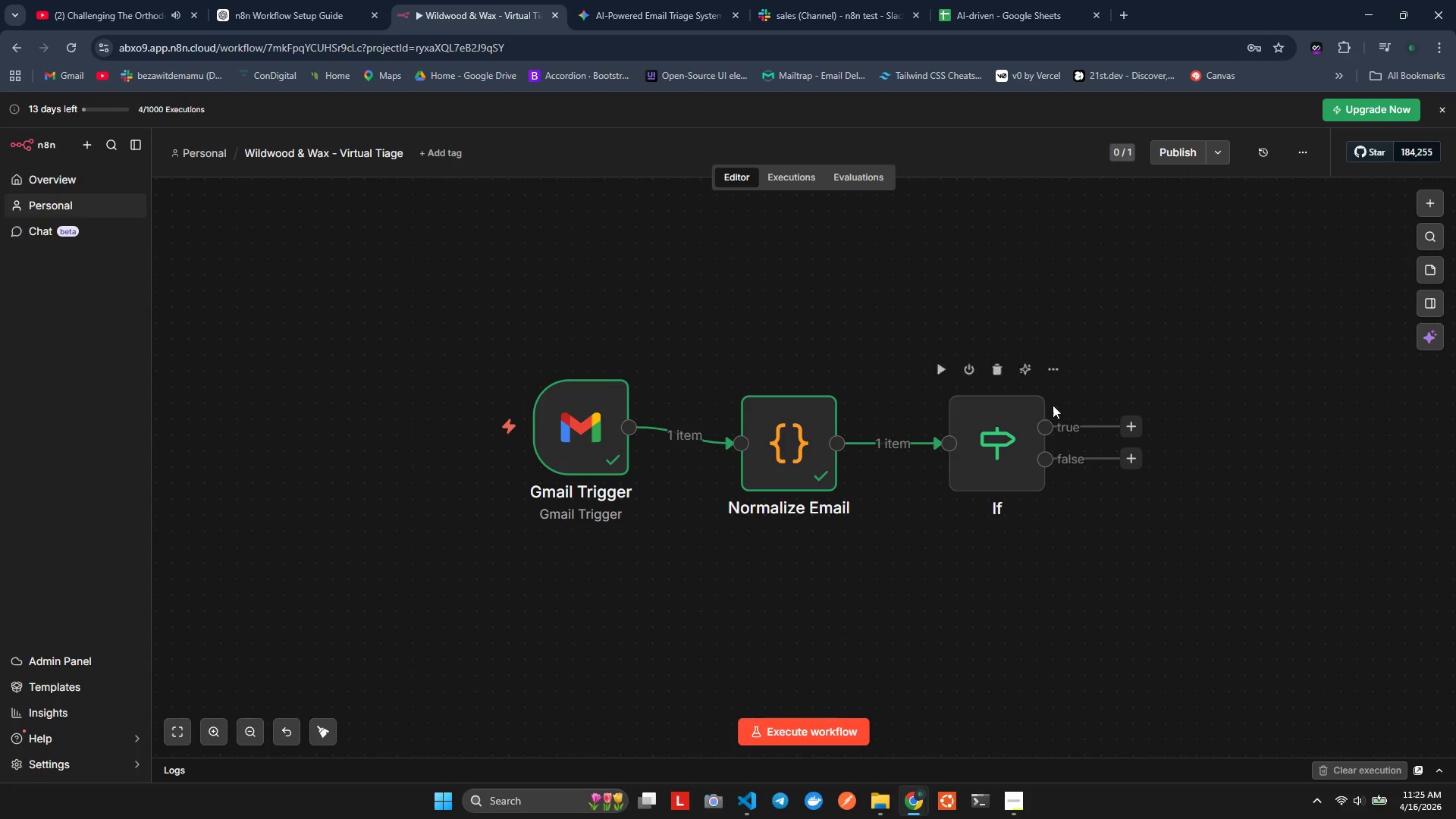 
left_click([1059, 372])
 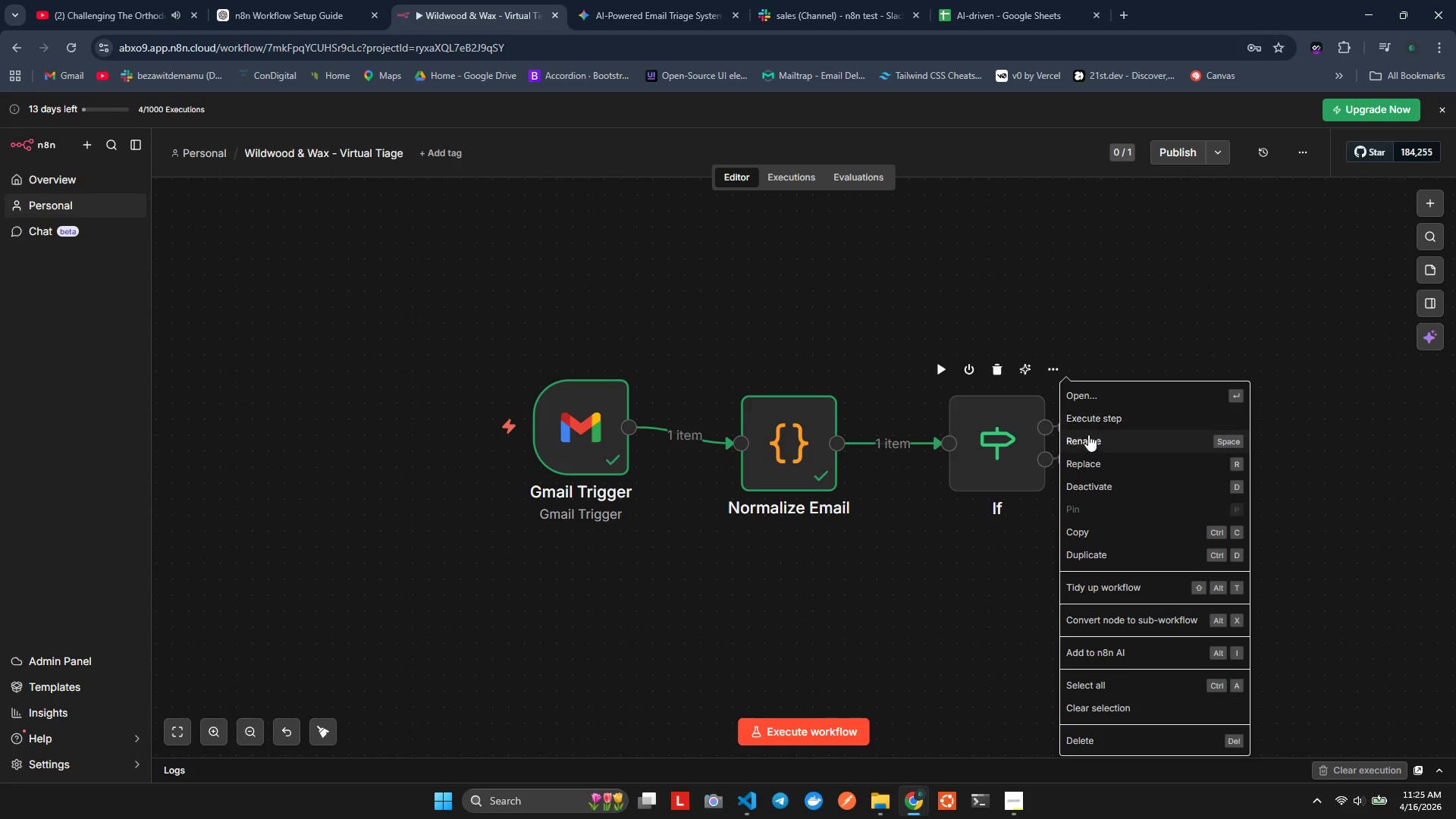 
left_click([1089, 440])
 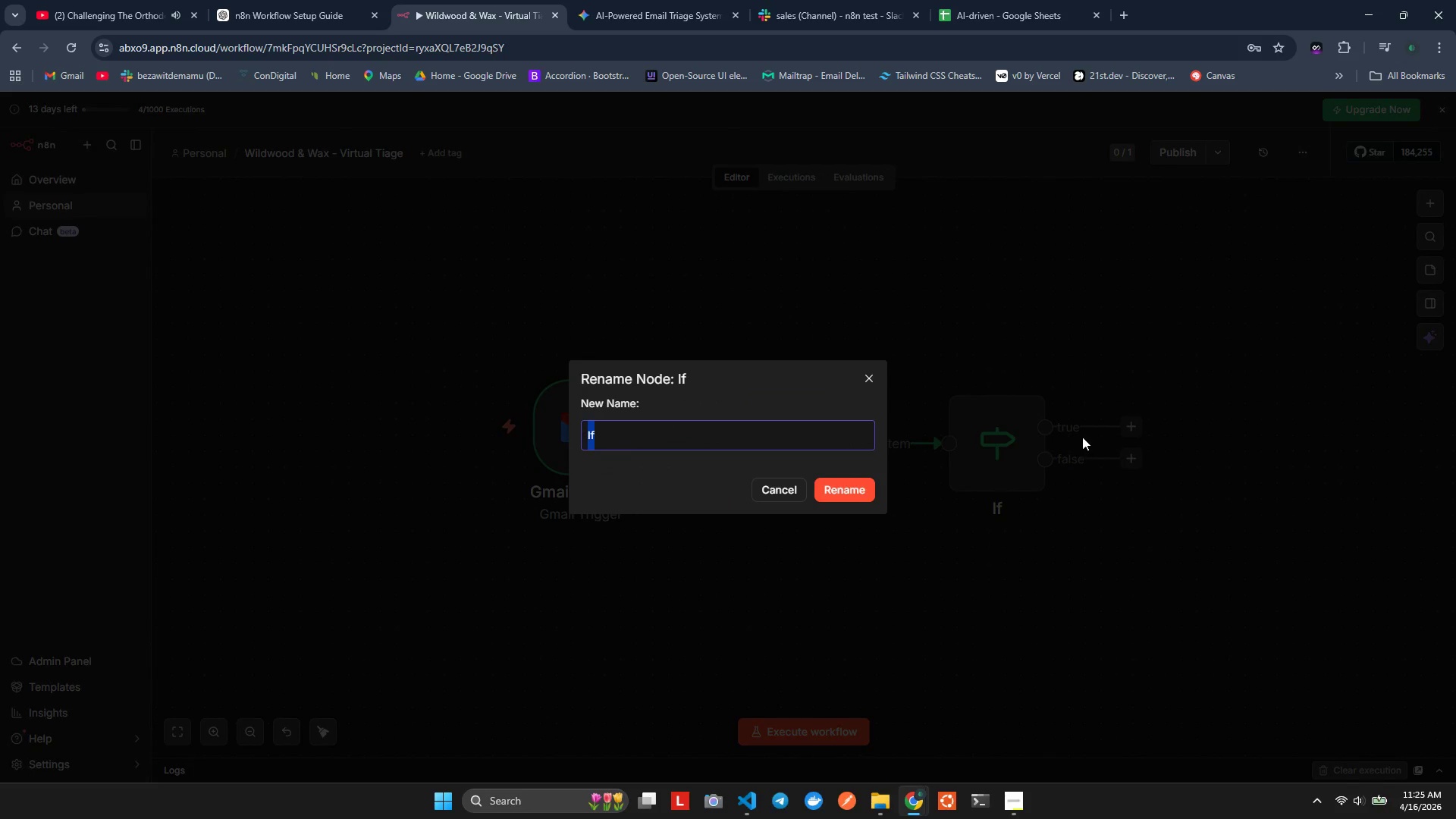 
type(IF Ignore Pre-Filter?)
 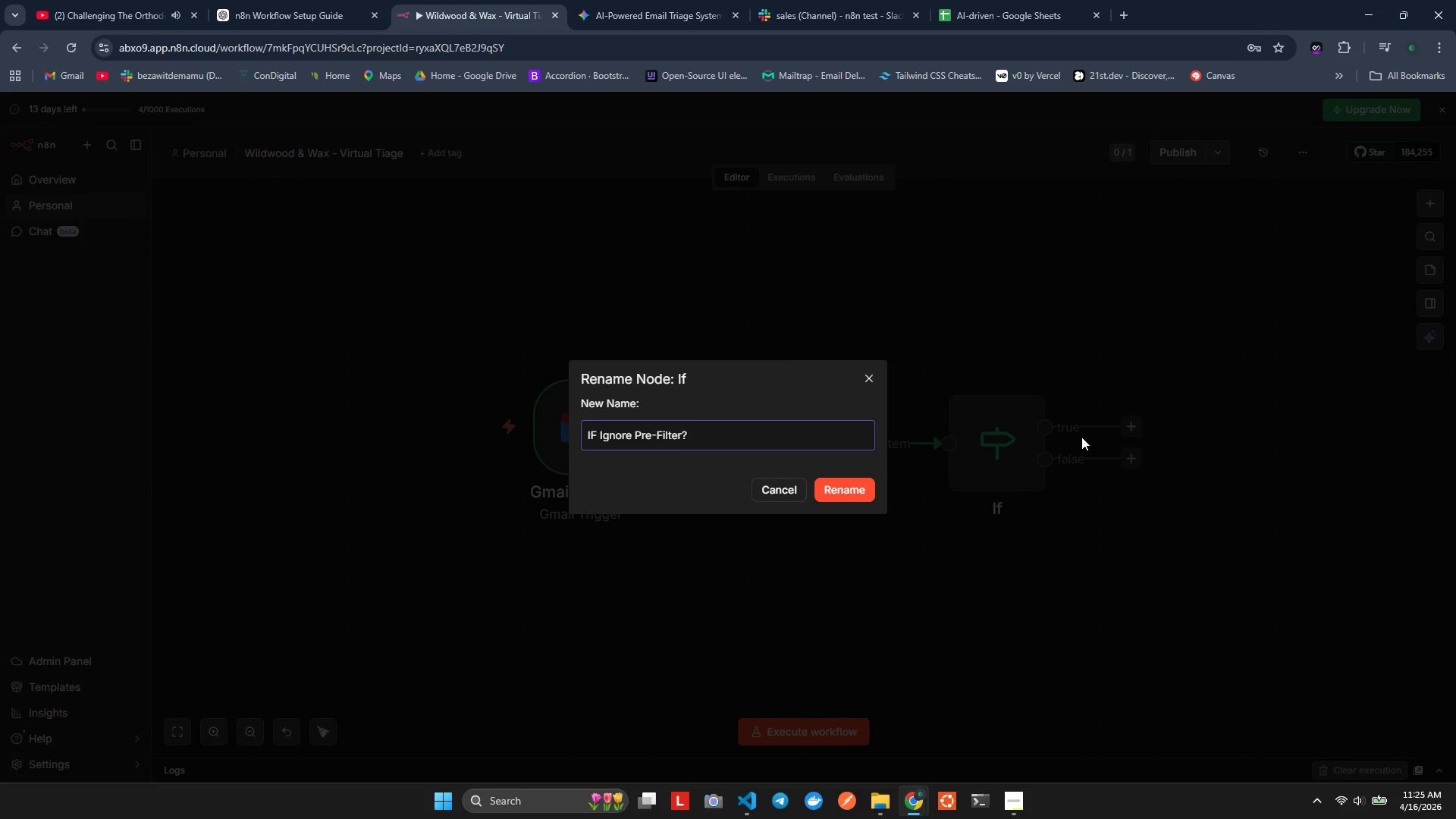 
left_click([818, 491])
 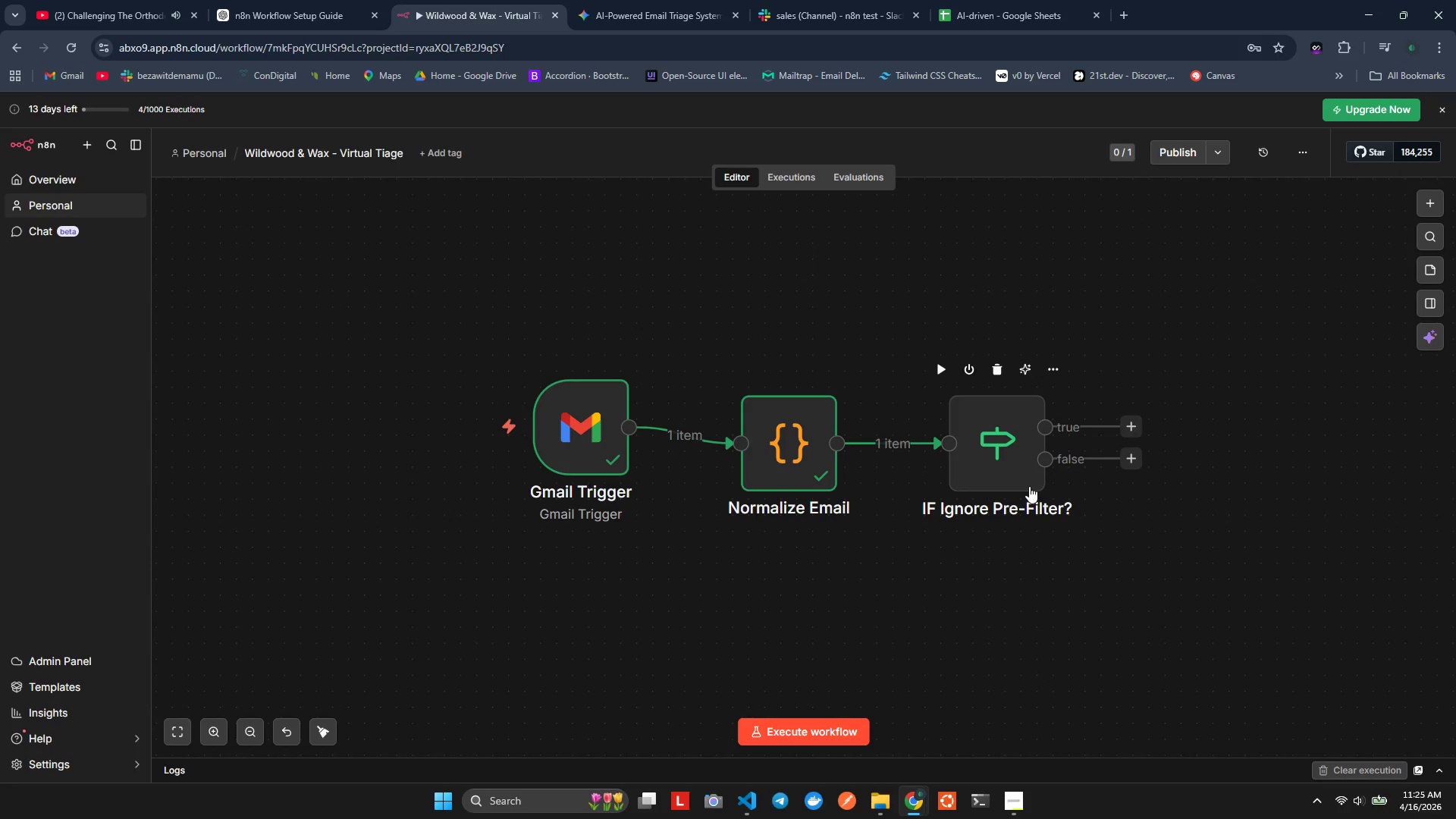 
wait(13.72)
 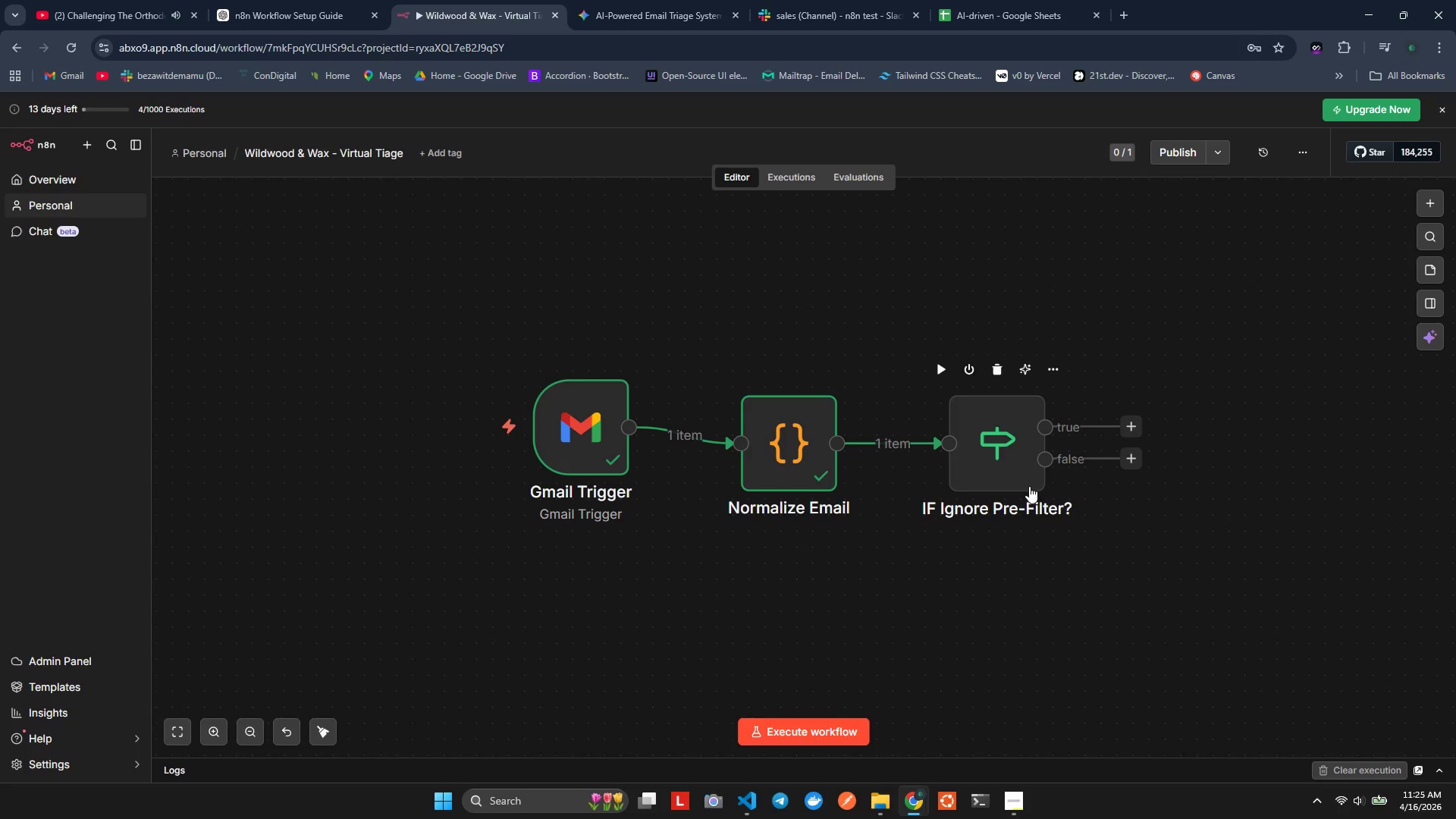 
double_click([1003, 442])
 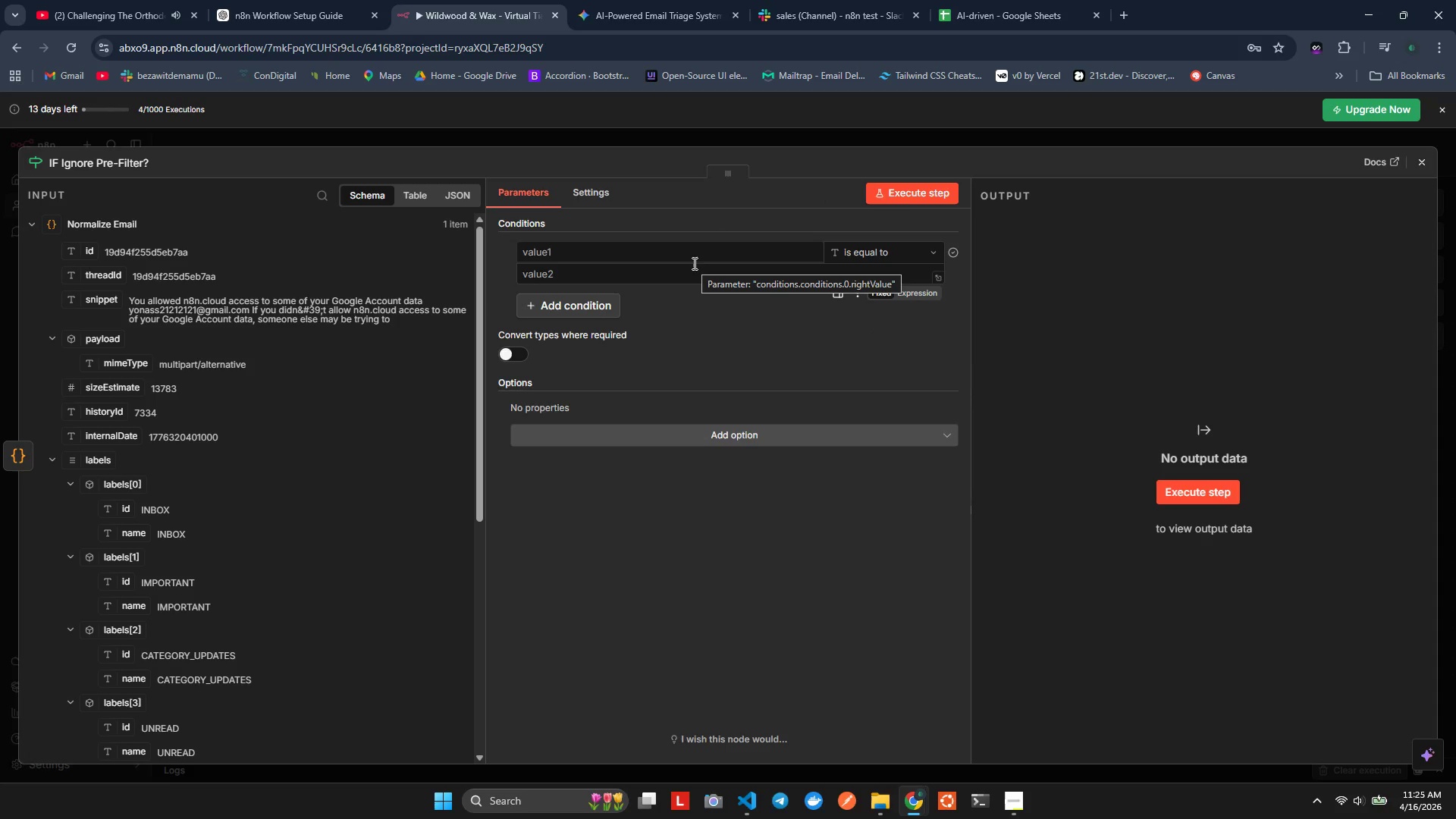 
wait(10.42)
 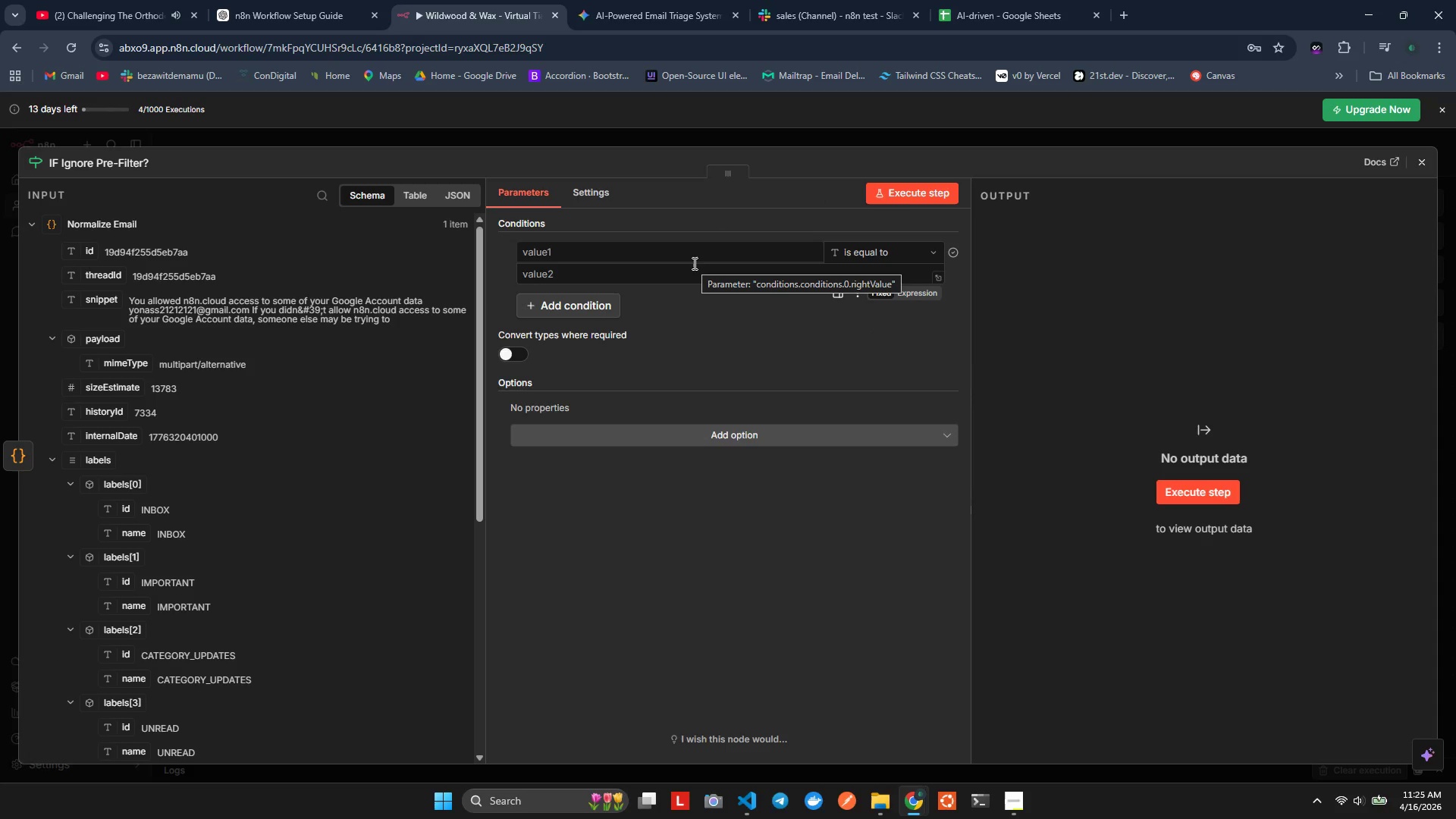 
left_click([676, 258])
 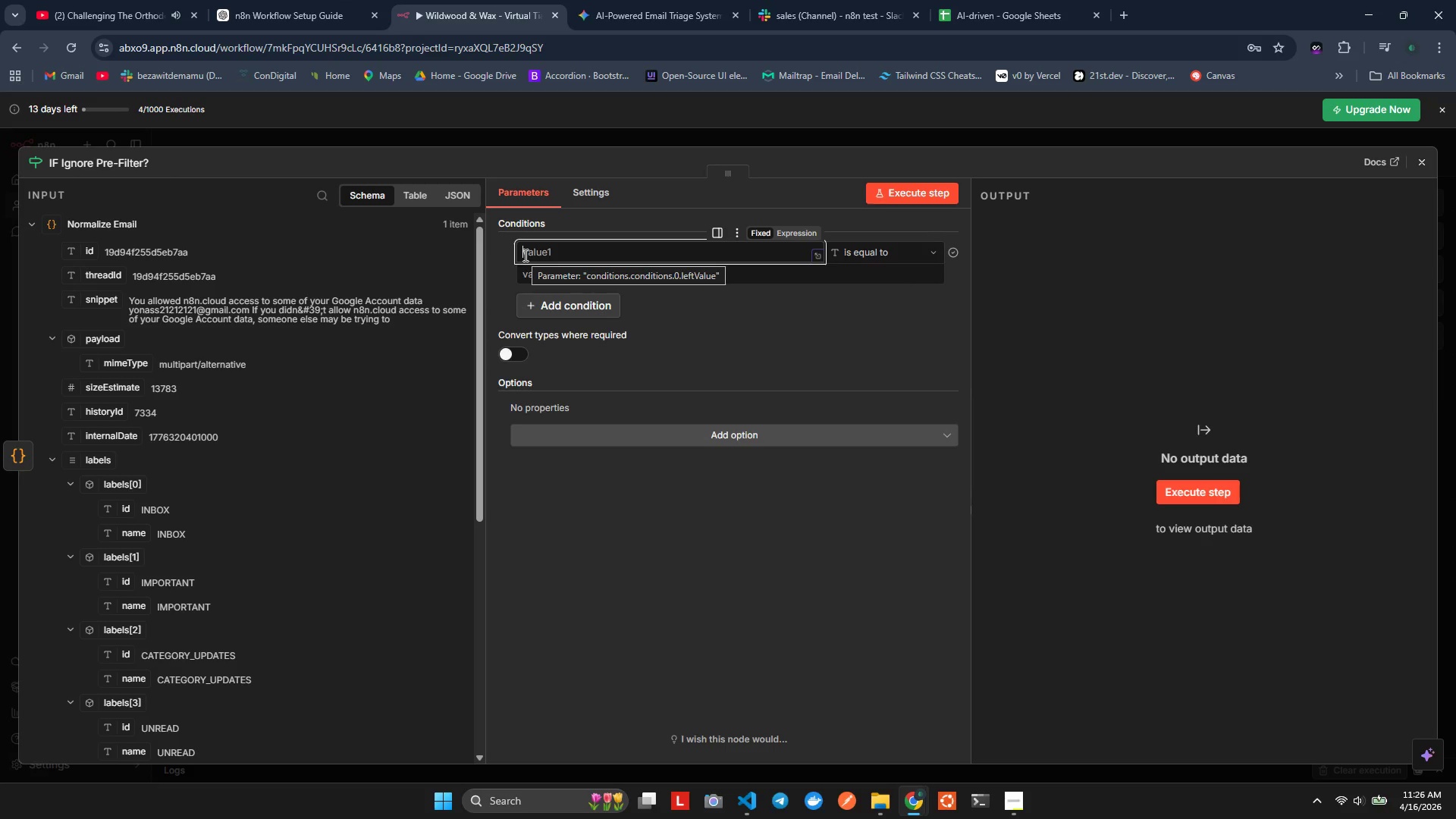 
hold_key(key=ShiftLeft, duration=0.78)
 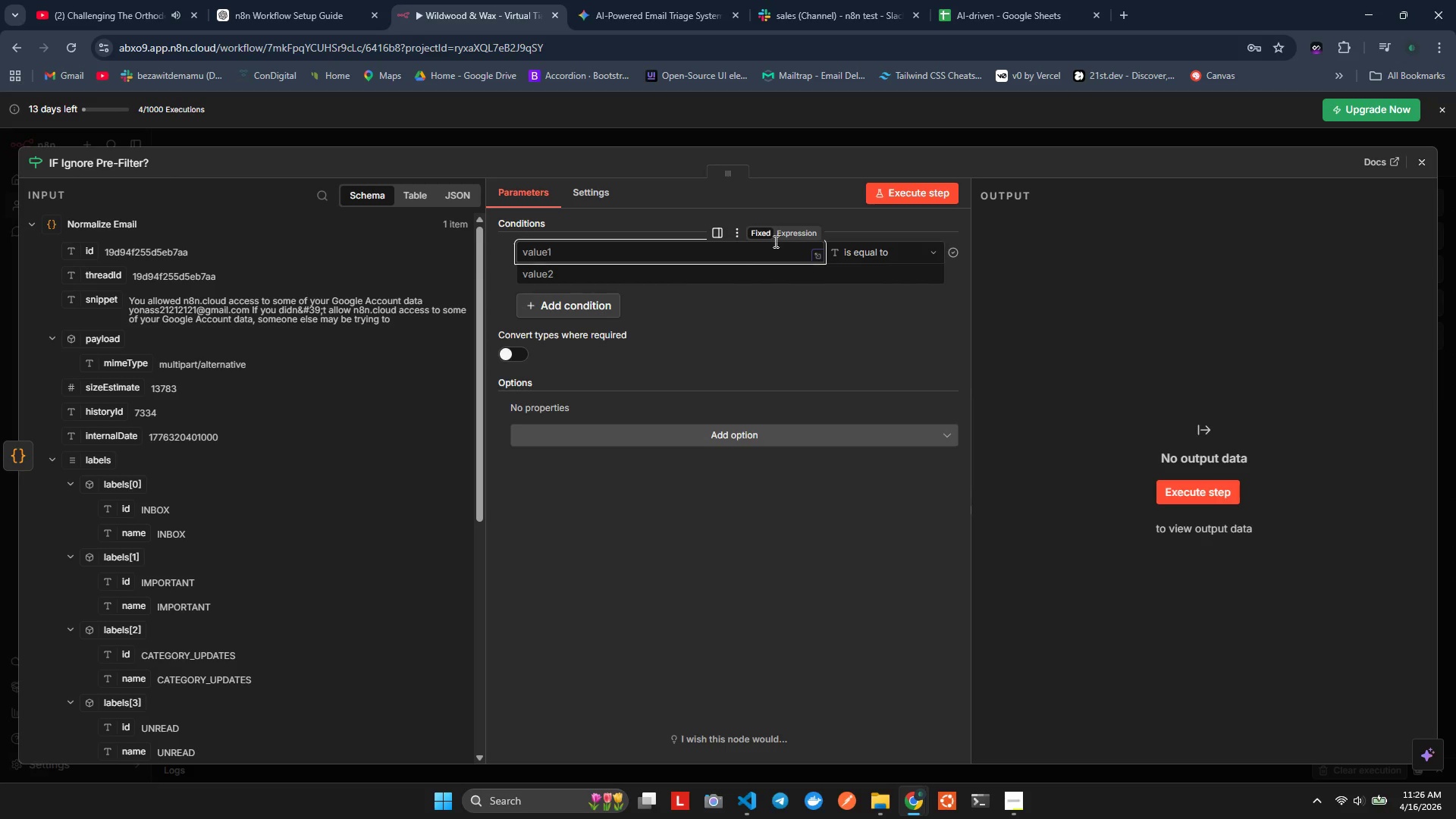 
left_click([794, 231])
 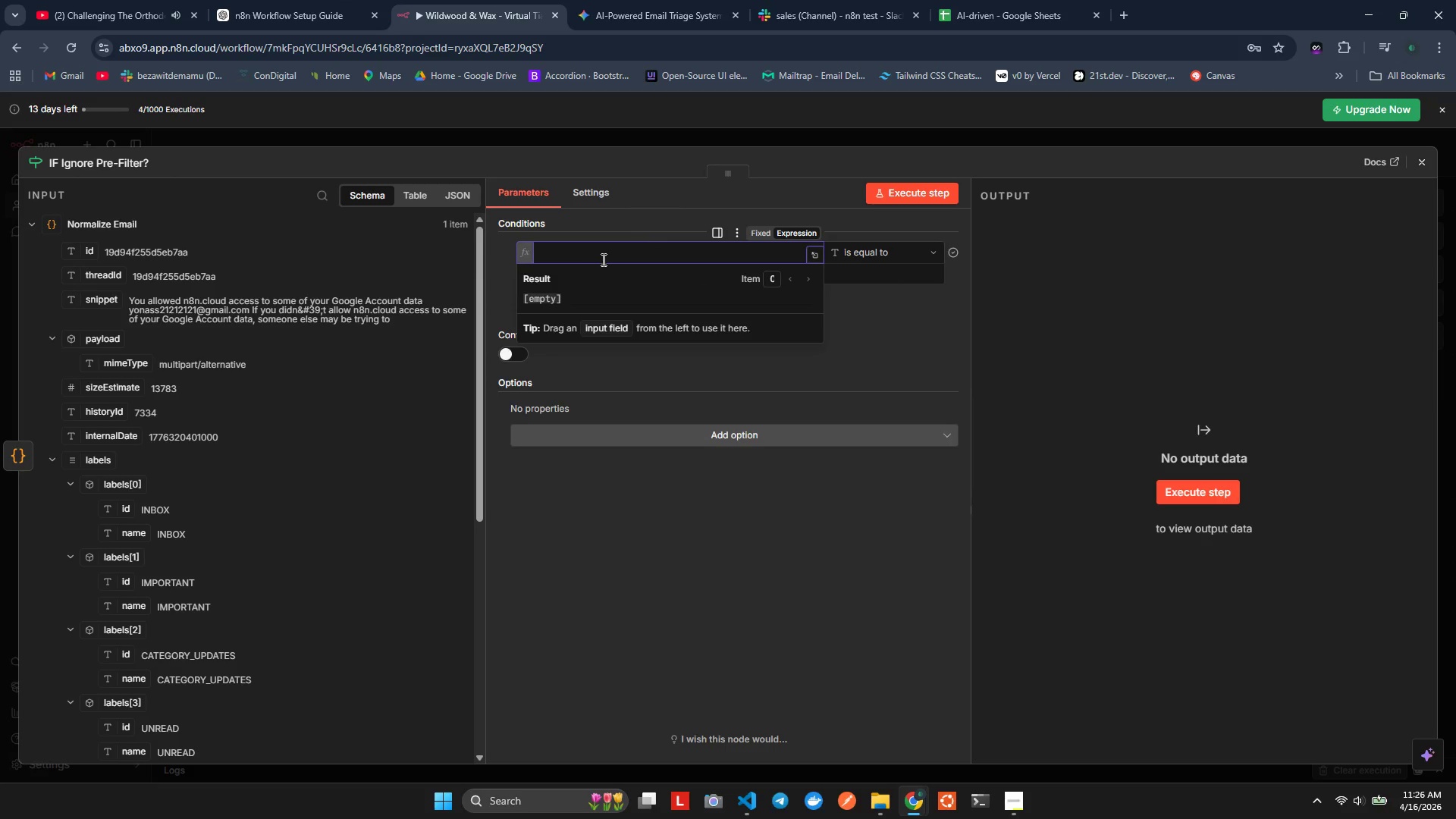 
key(Shift+BracketLeft)
 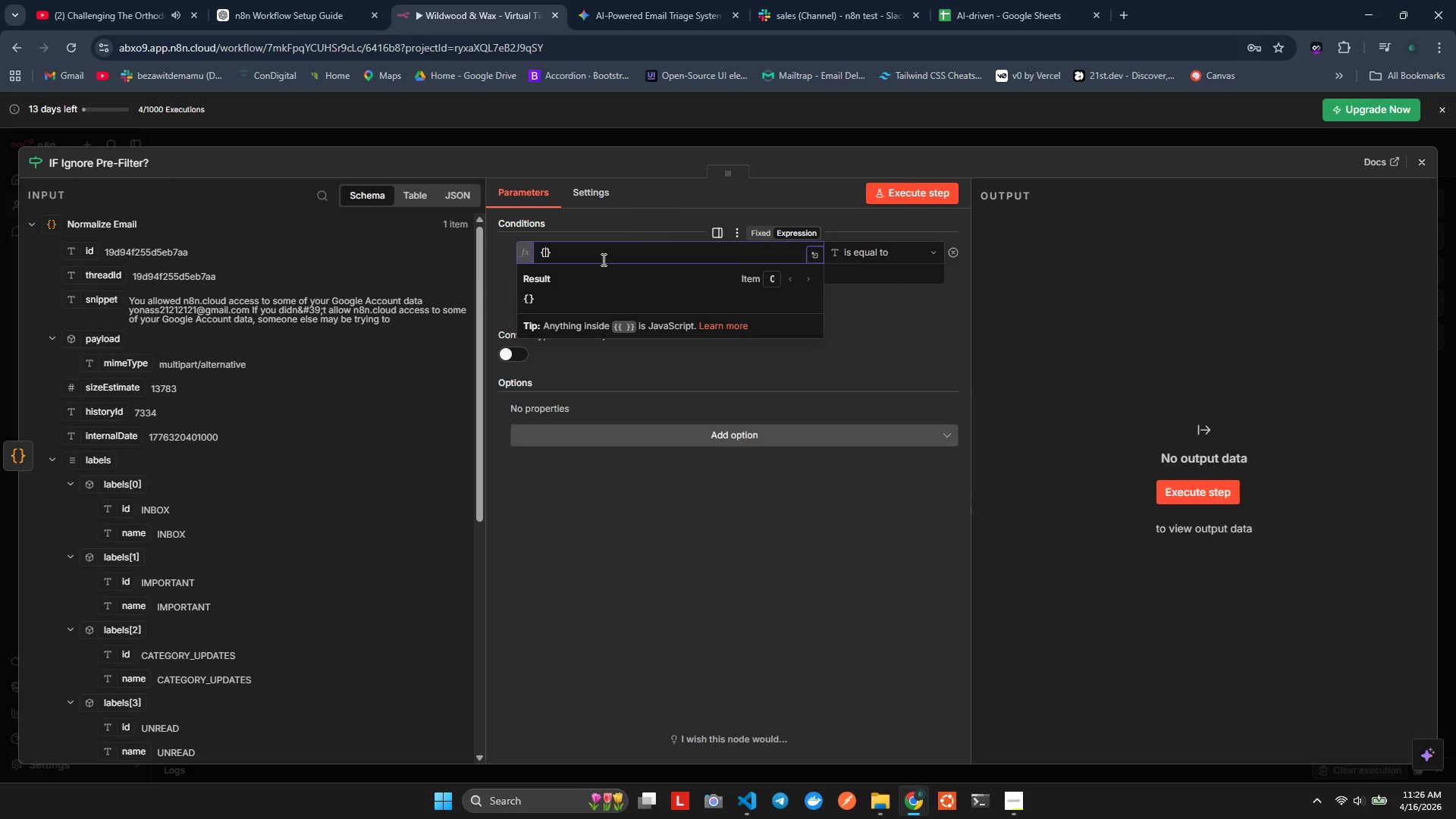 
key(Shift+BracketLeft)
 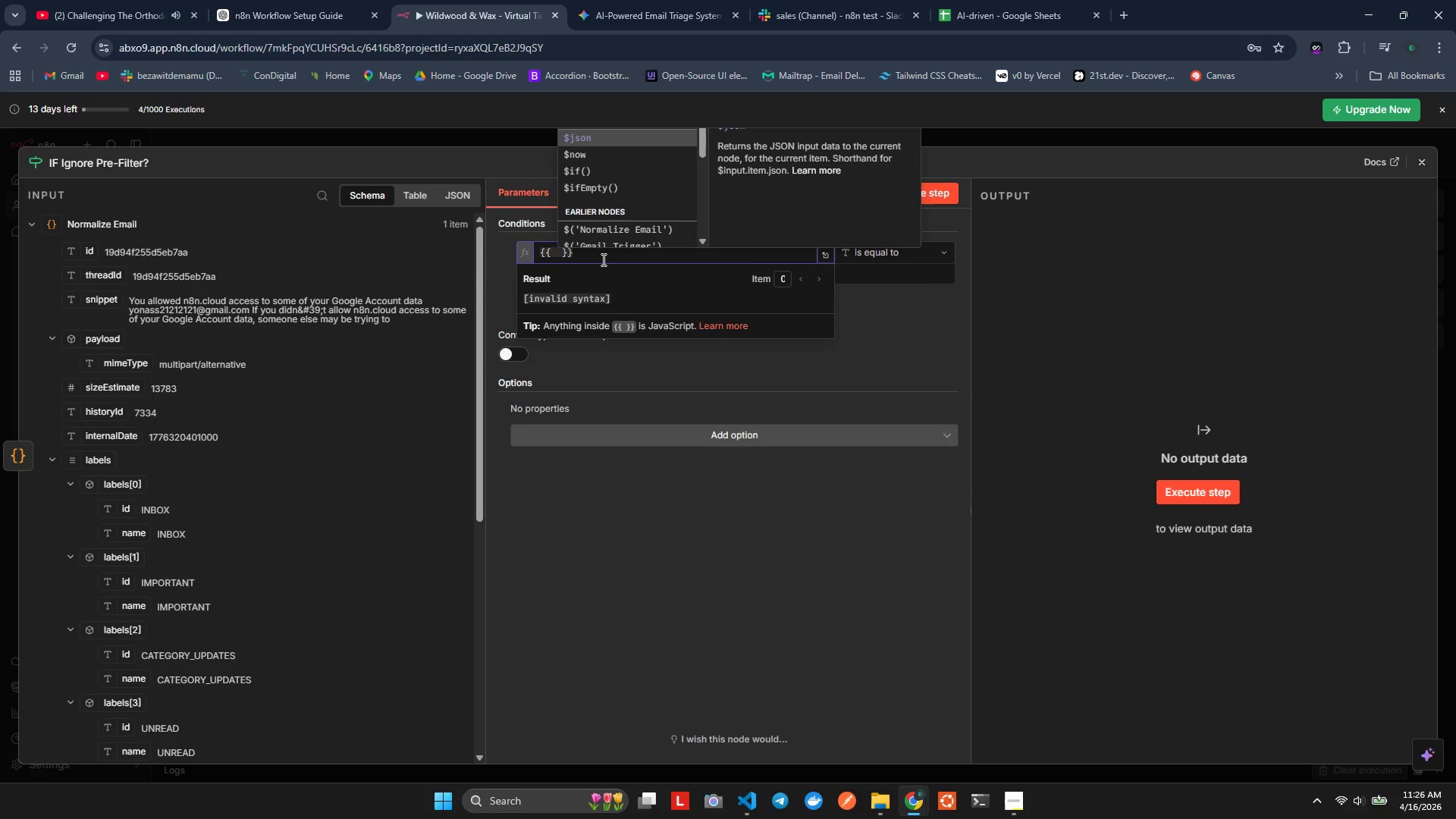 
key(Shift+4)
 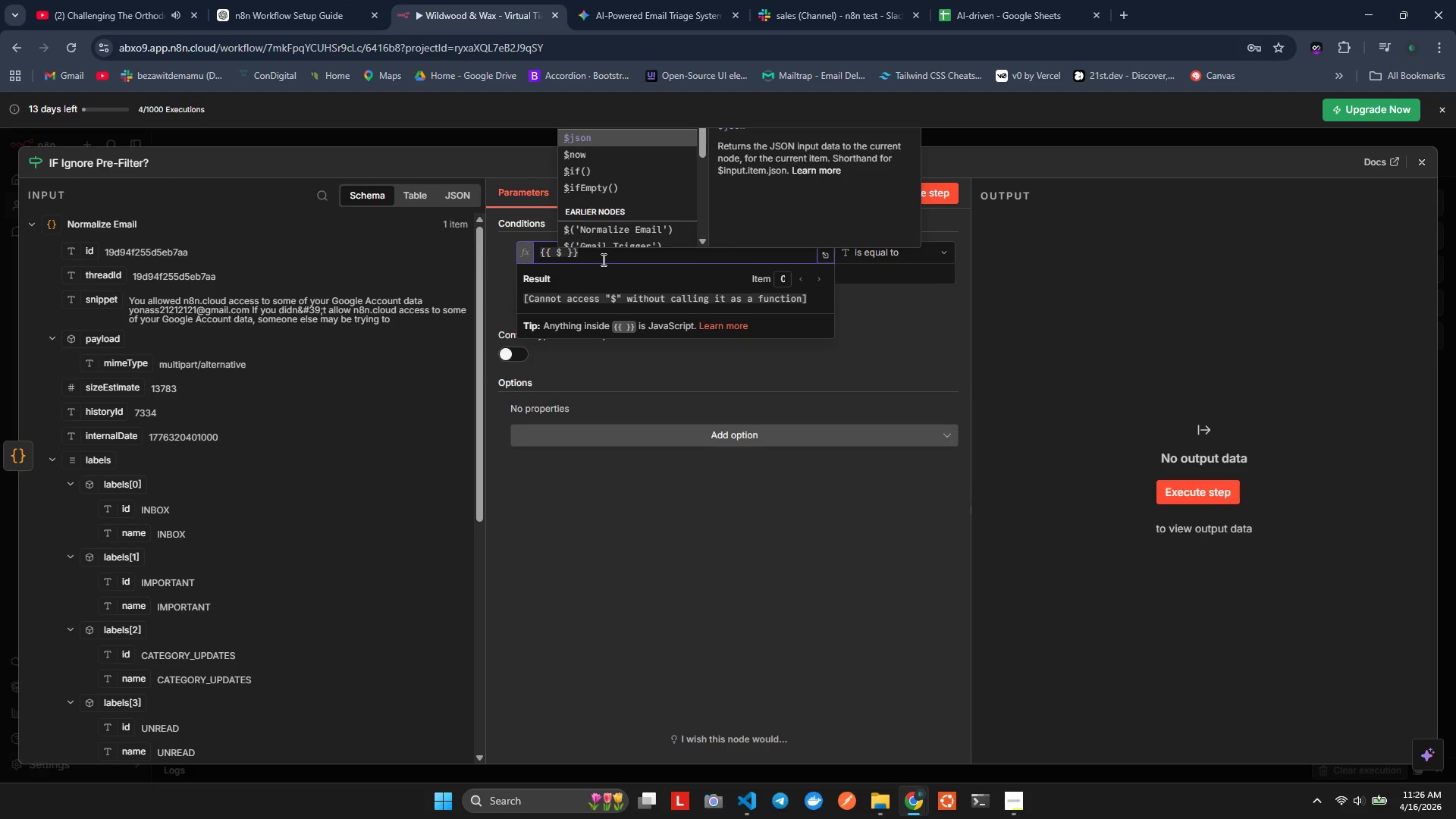 
key(Enter)
 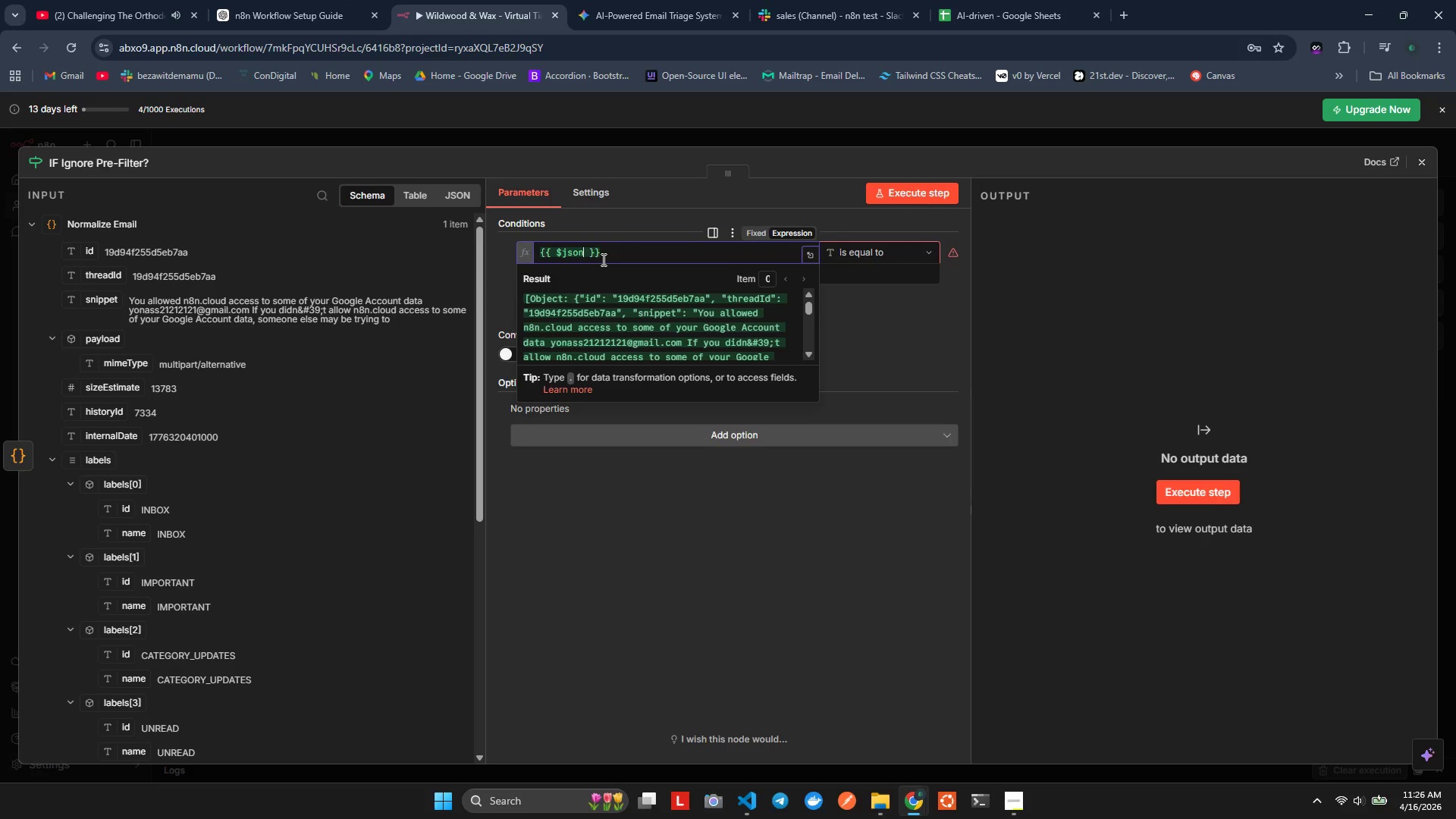 
type(.pr)
 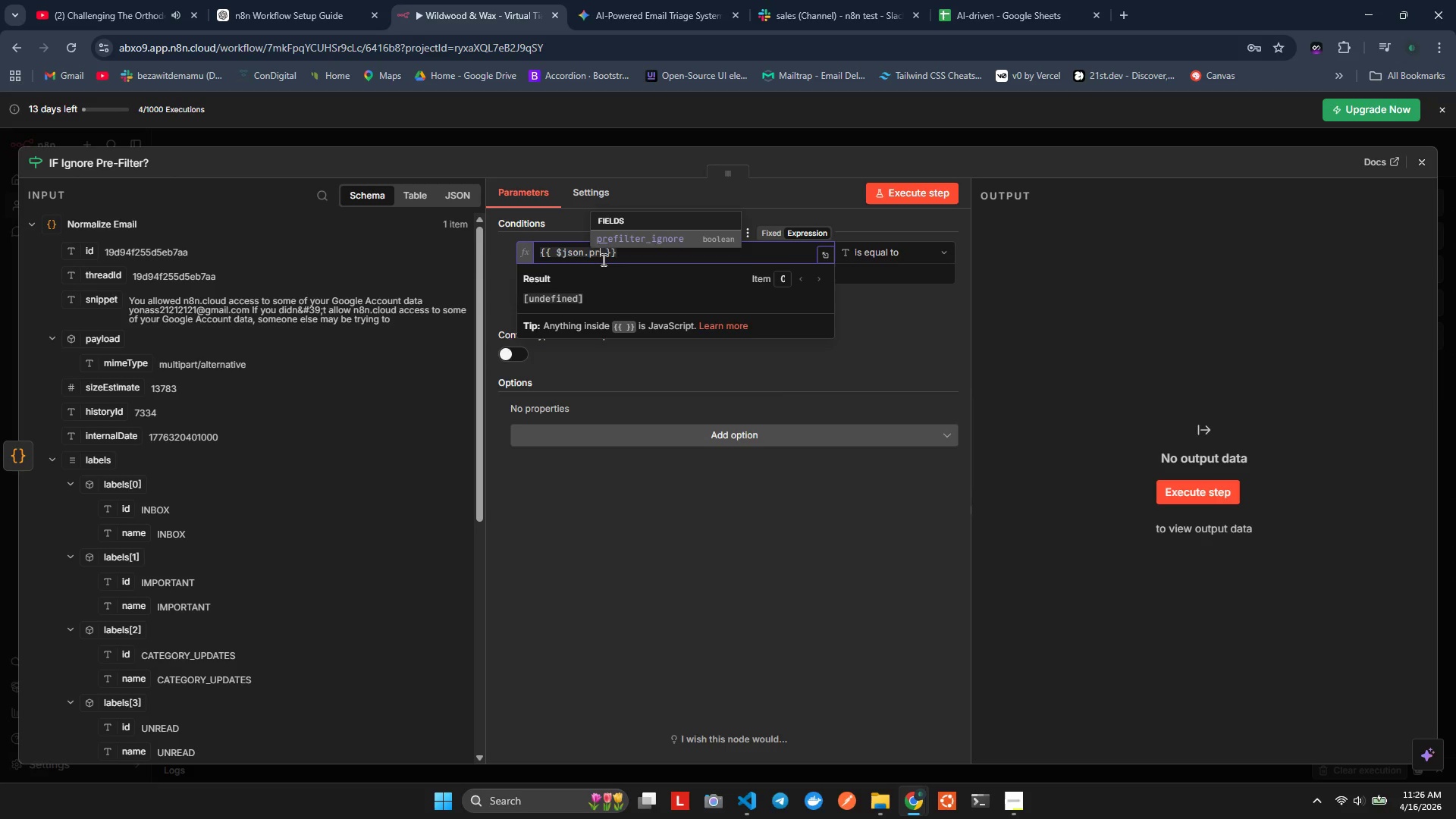 
key(Shift+ShiftRight)
 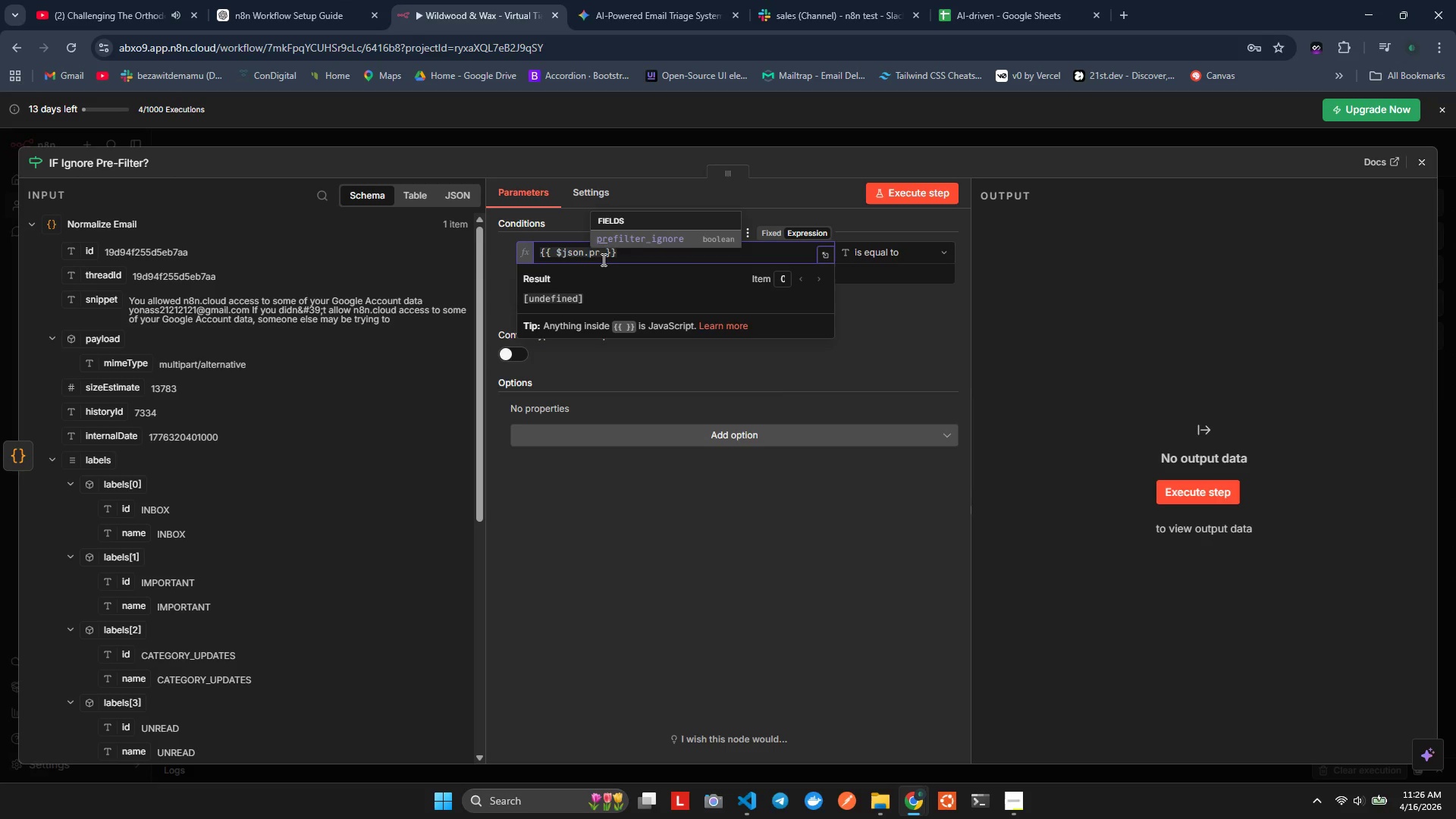 
key(Enter)
 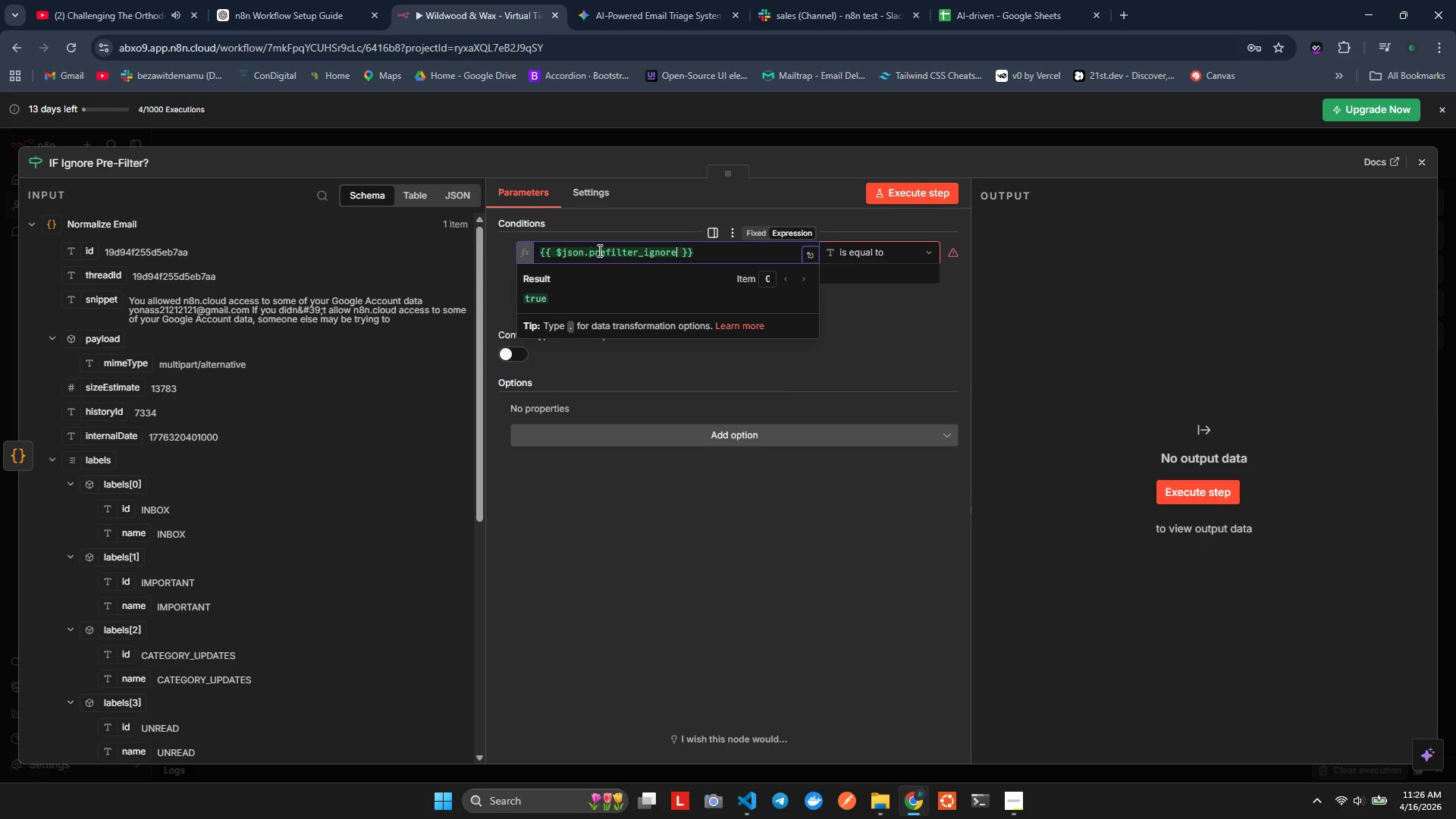 
wait(5.08)
 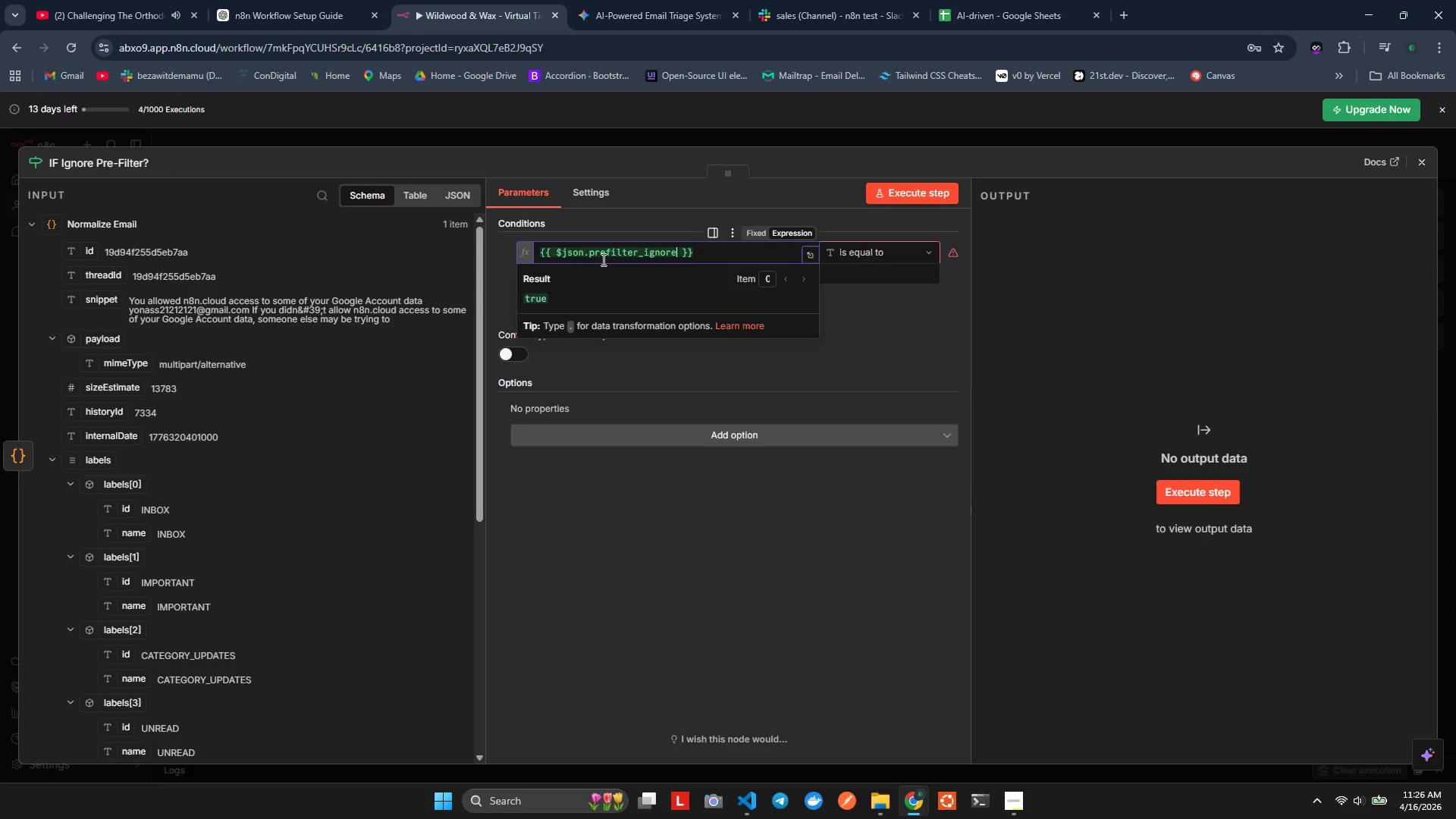 
scroll: coordinate [165, 648], scroll_direction: down, amount: 6.0
 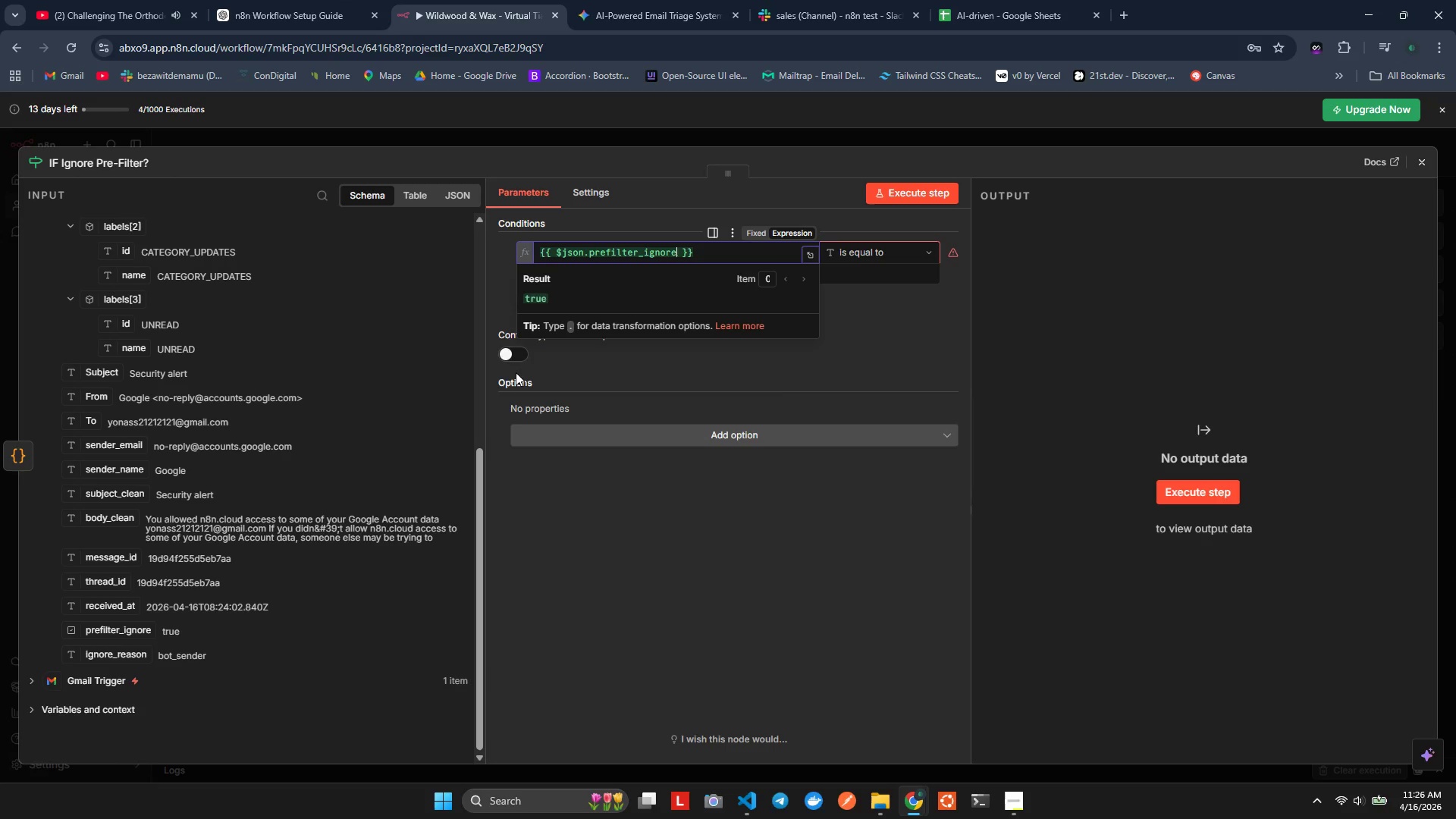 
wait(6.18)
 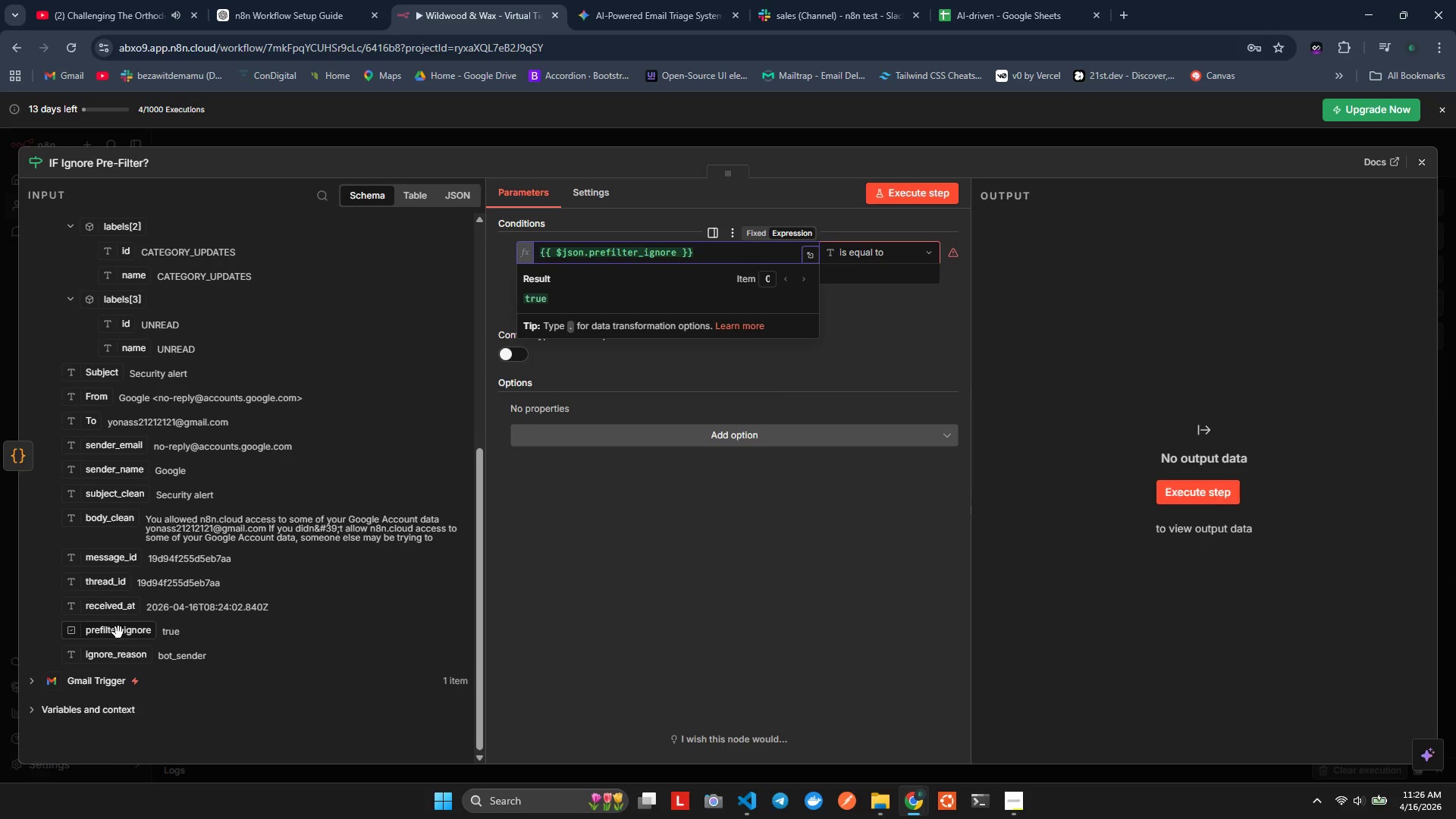 
left_click([866, 250])
 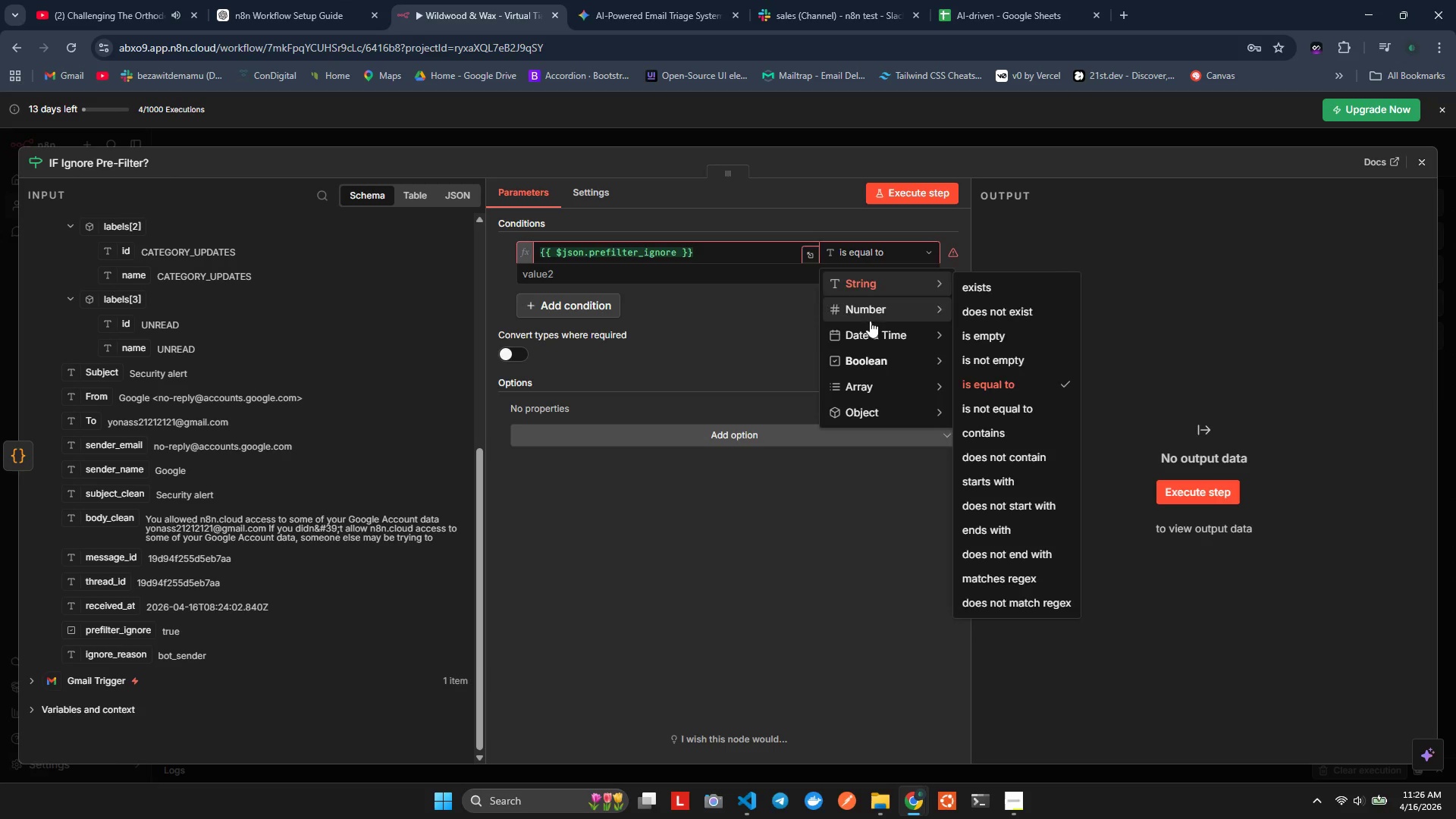 
left_click([865, 365])
 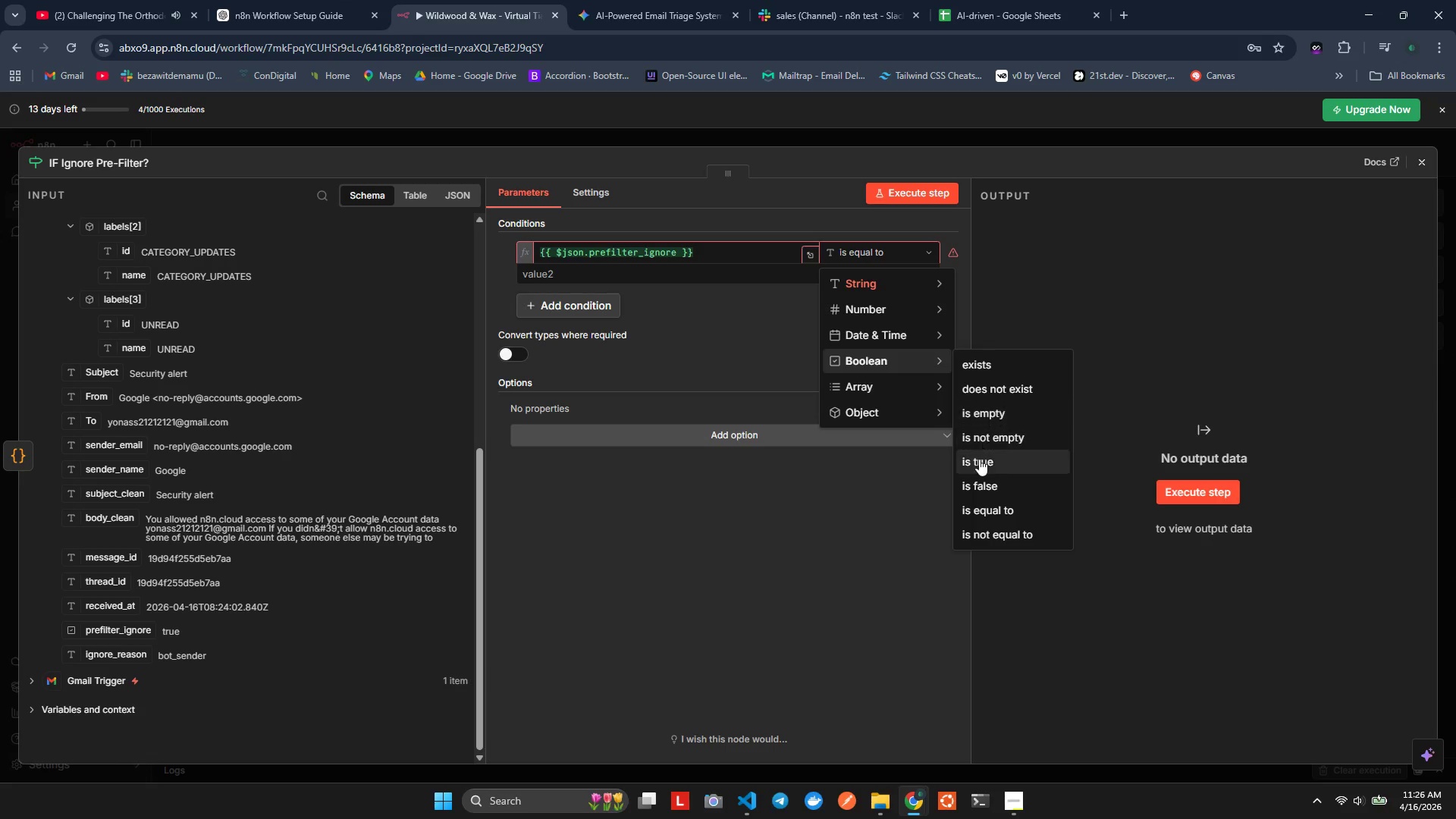 
left_click([979, 459])
 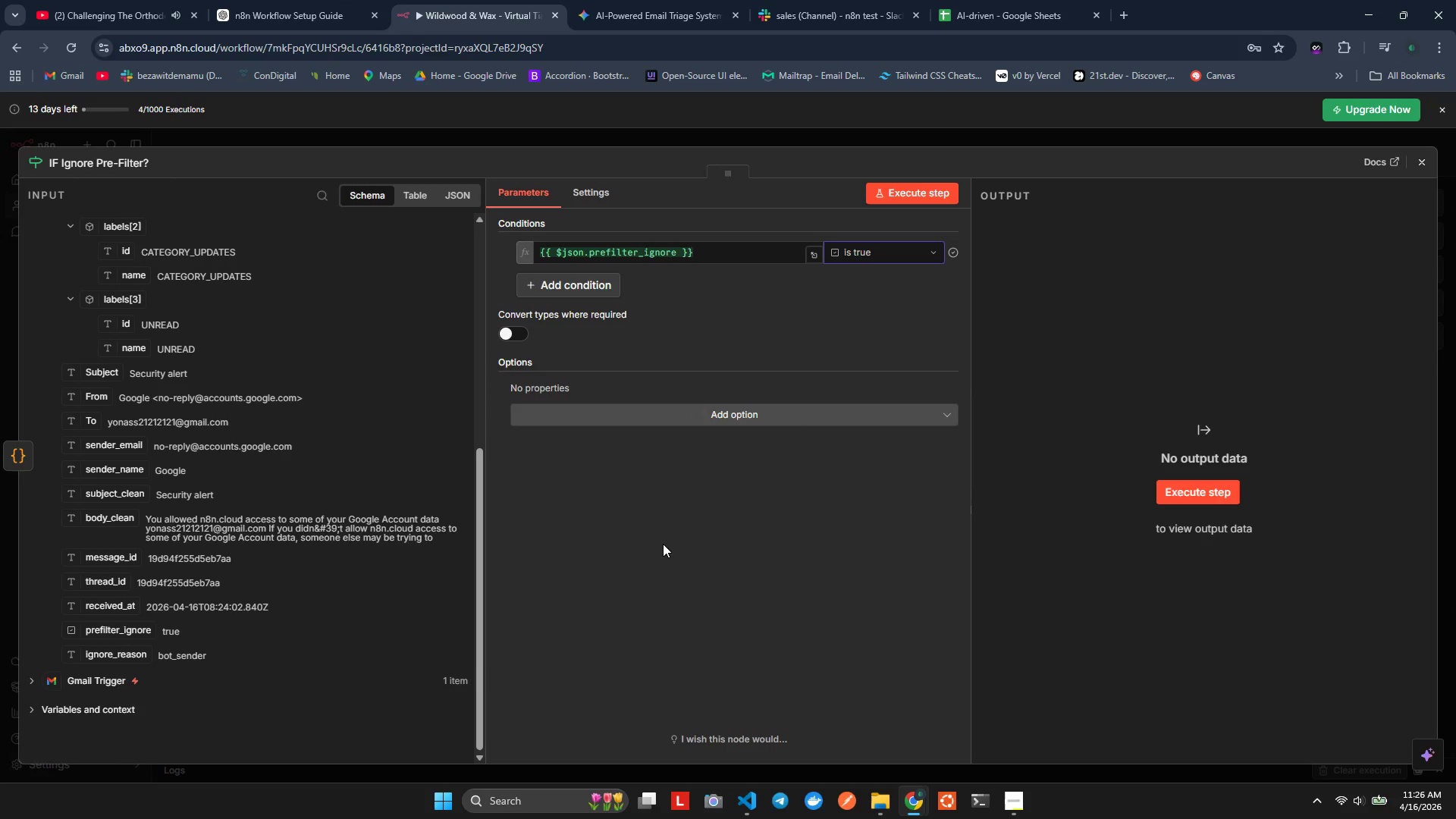 
wait(8.67)
 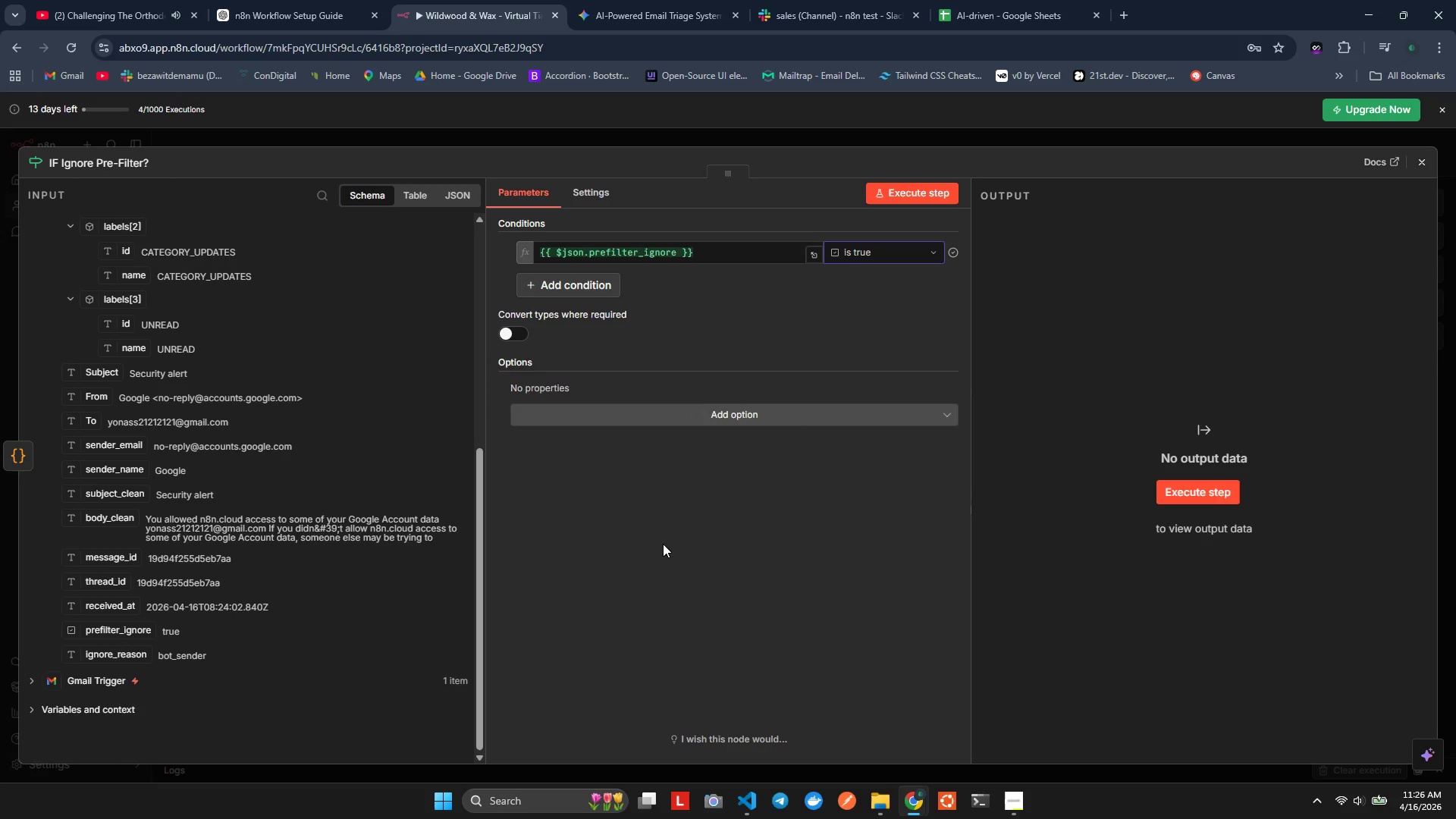 
left_click([889, 201])
 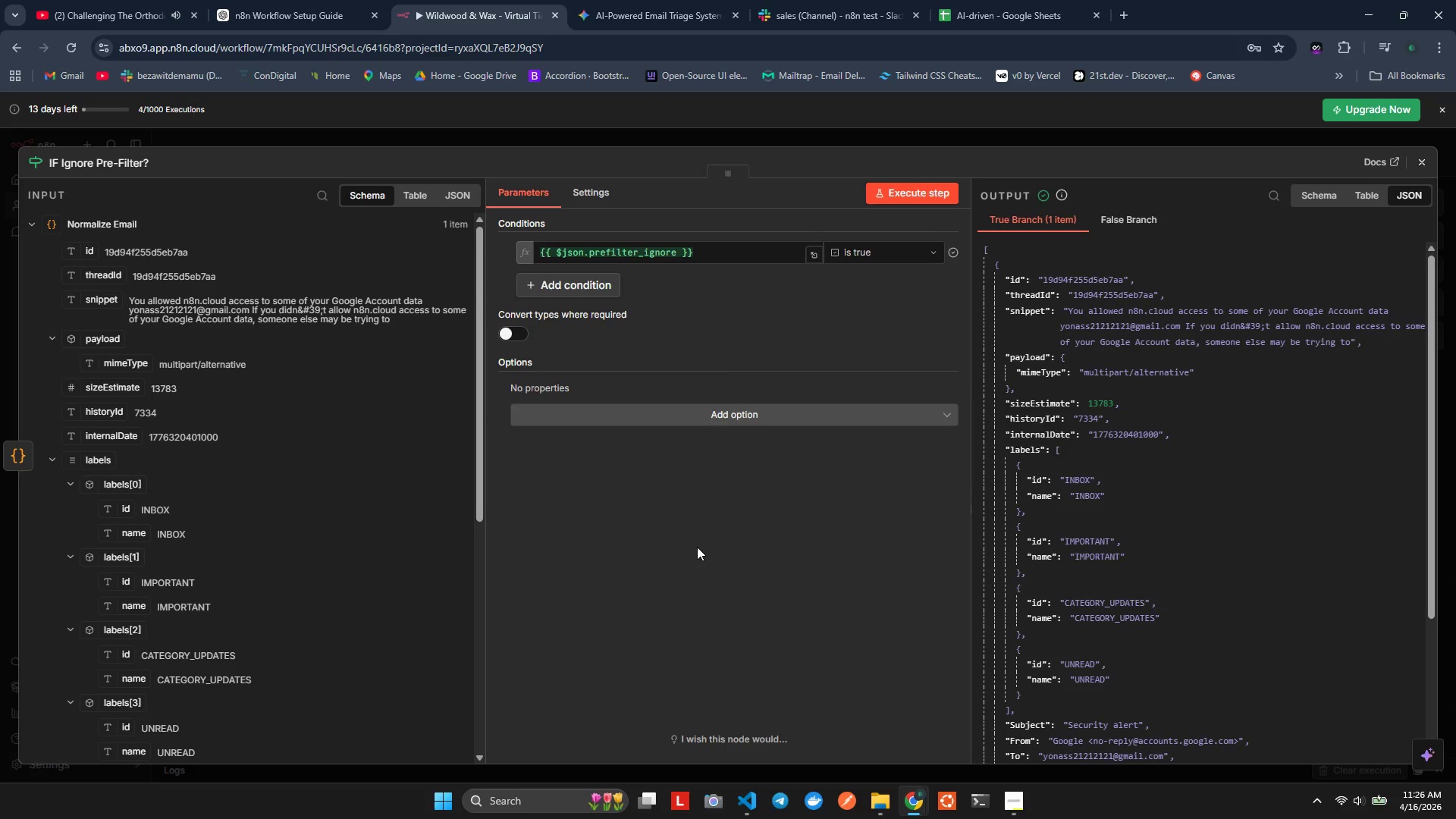 
wait(14.66)
 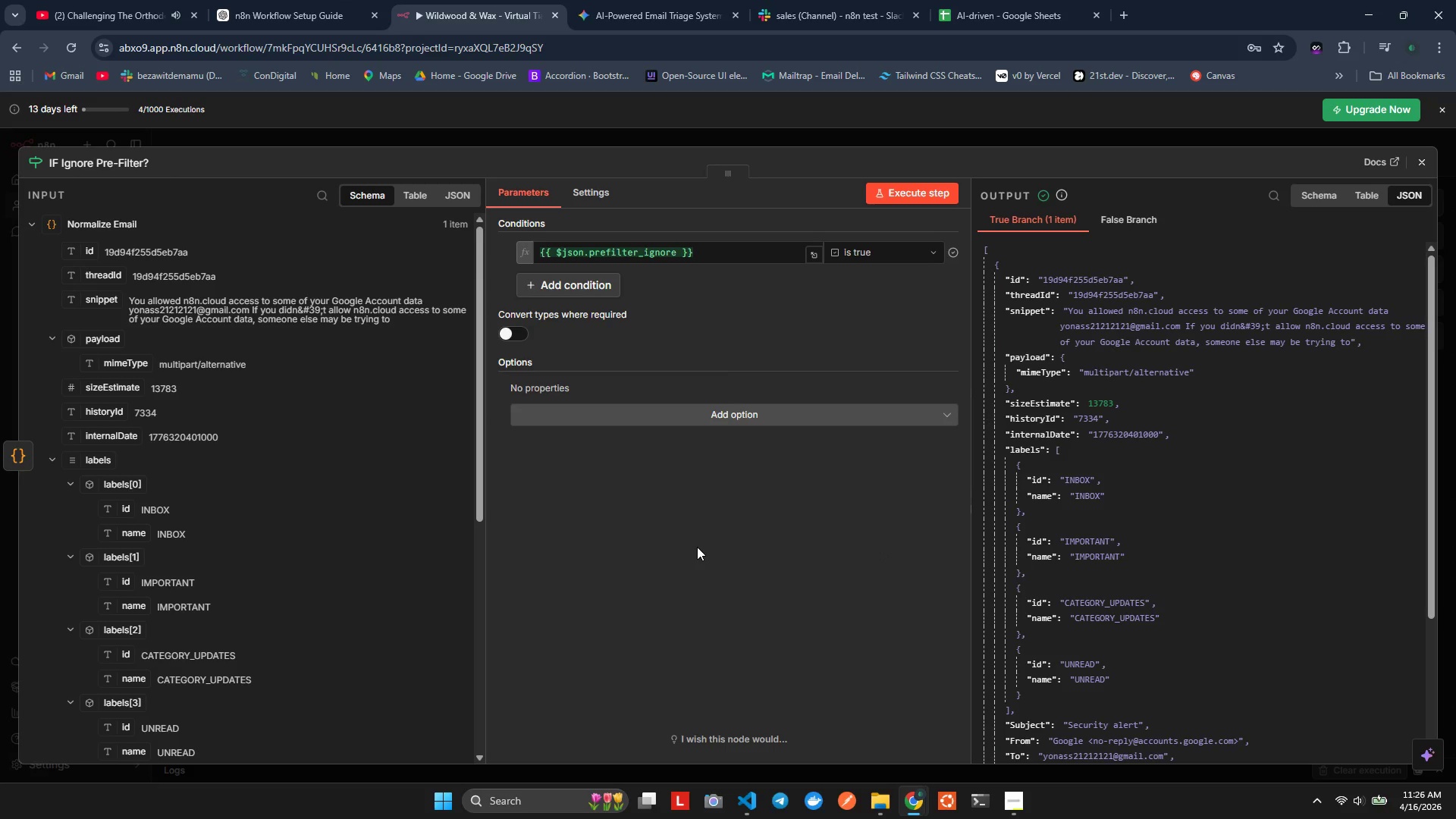 
scroll: coordinate [1109, 472], scroll_direction: down, amount: 6.0
 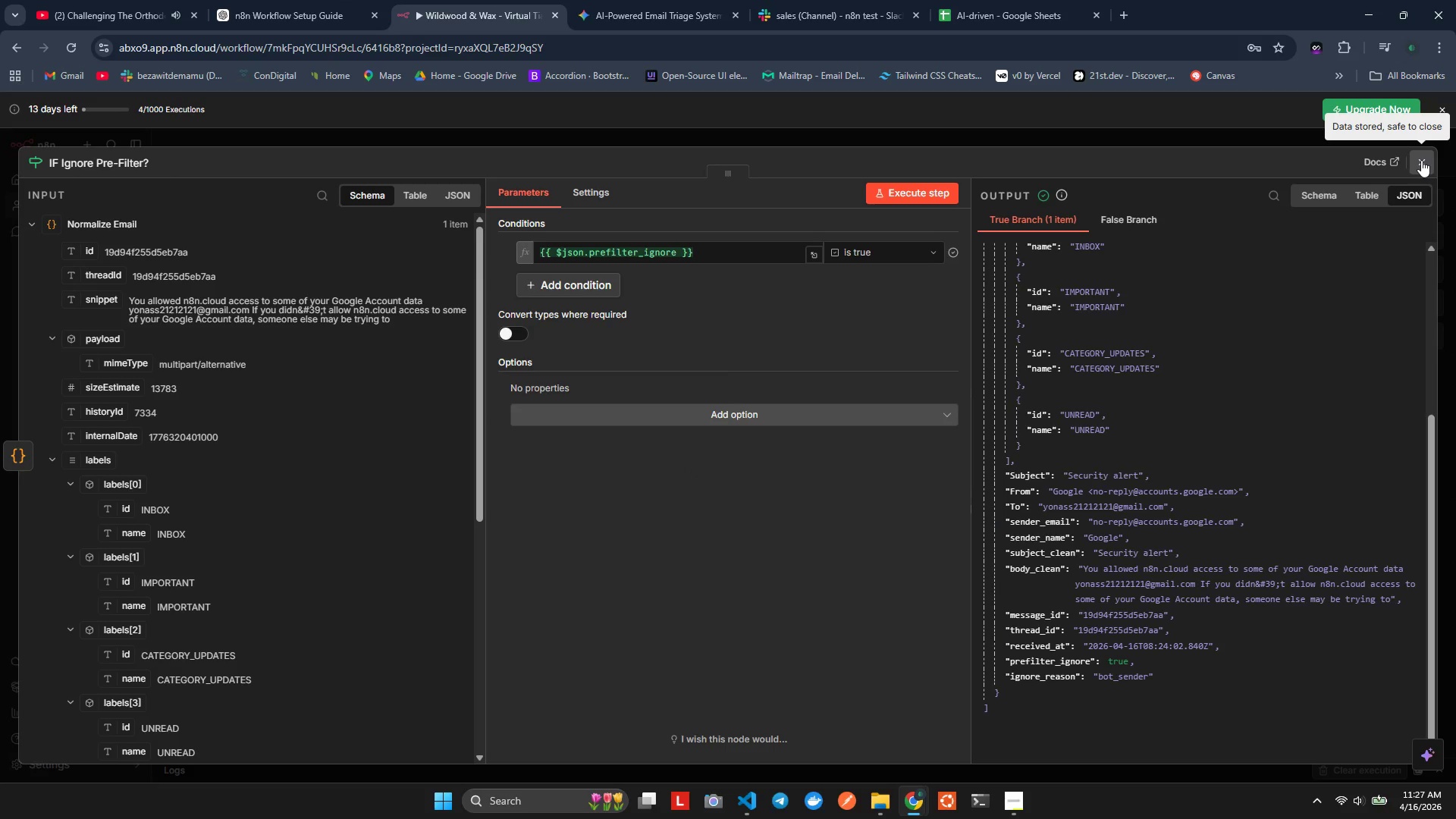 
wait(40.35)
 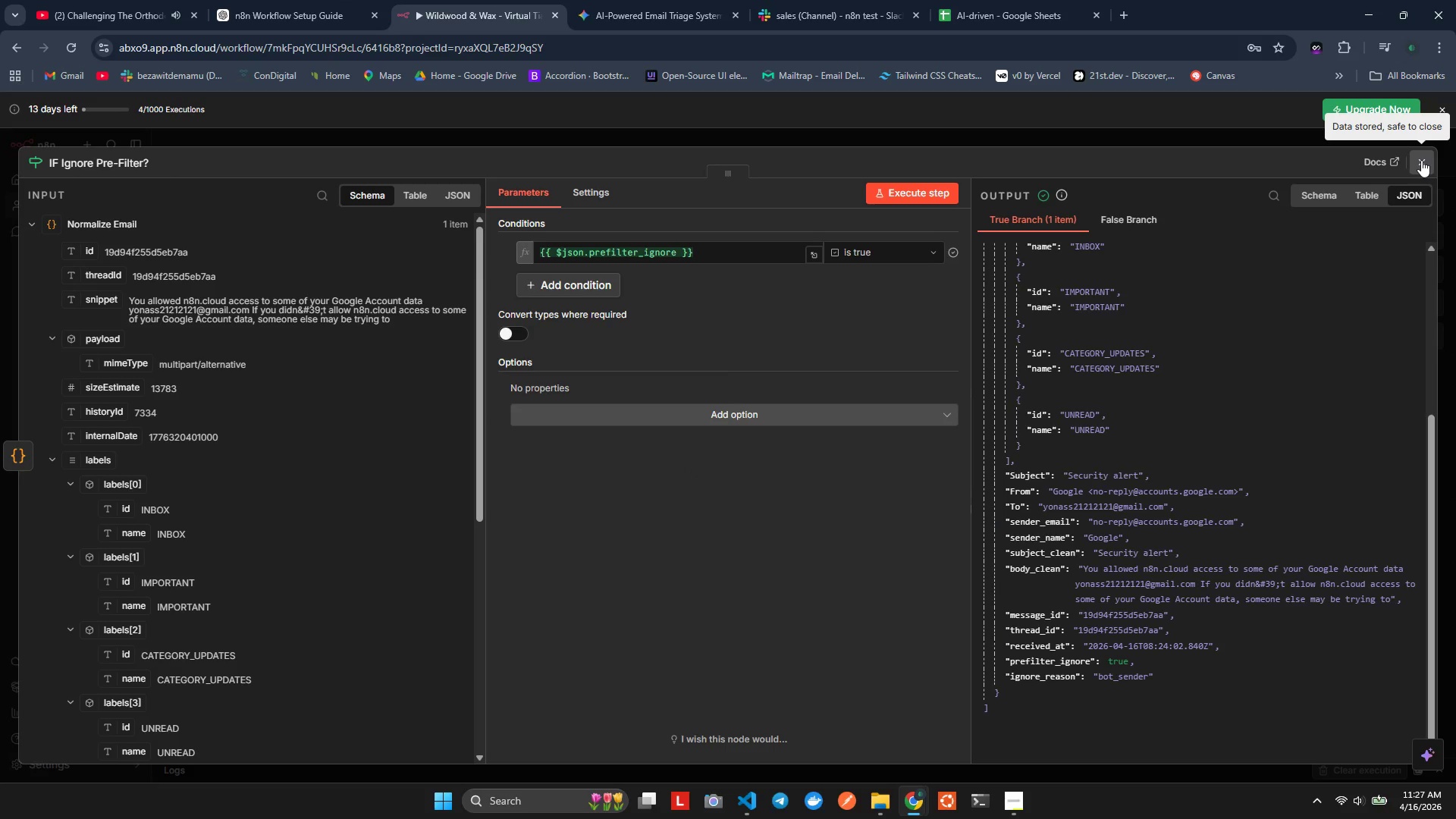 
left_click([1415, 160])
 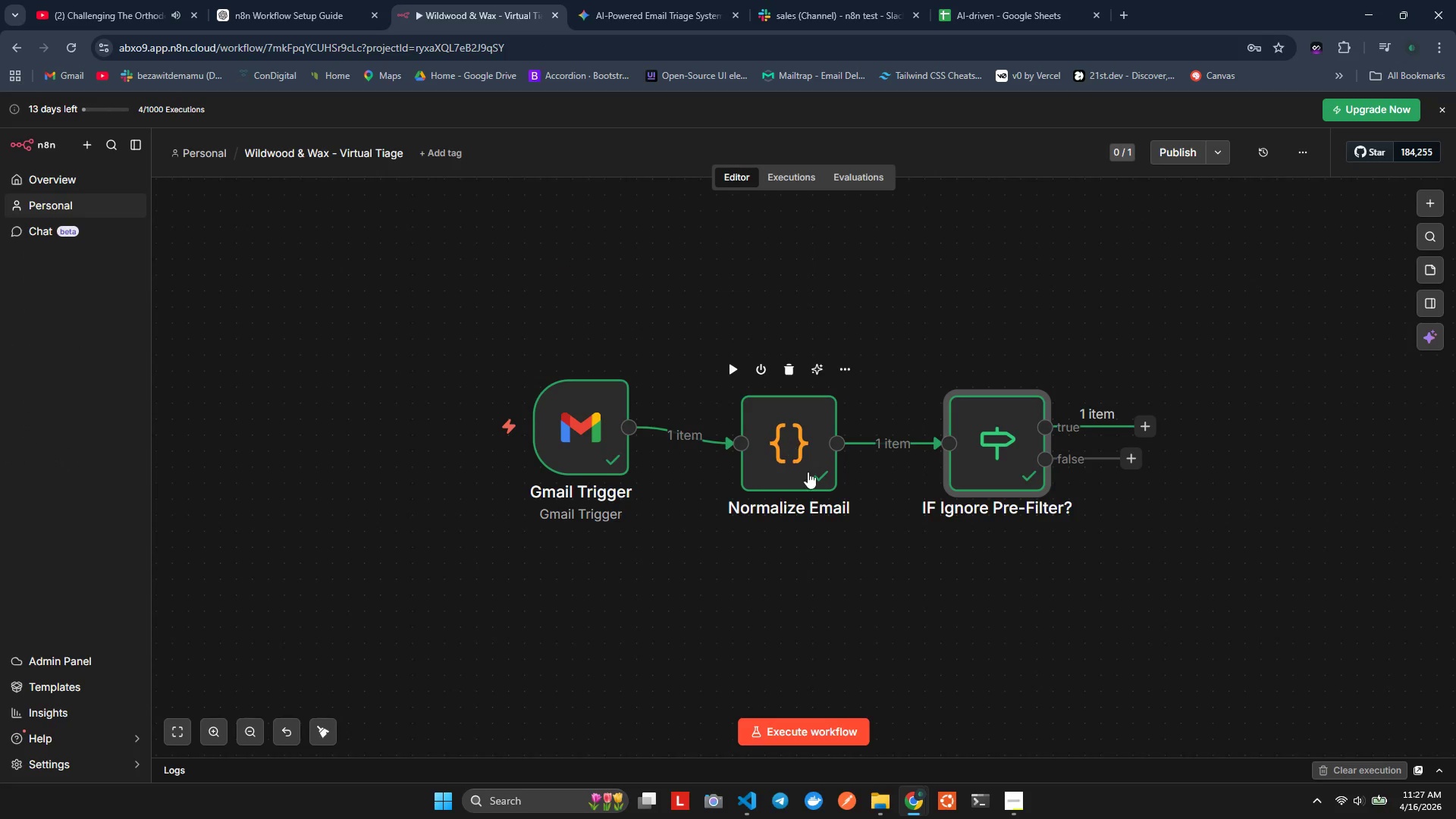 
left_click([790, 447])
 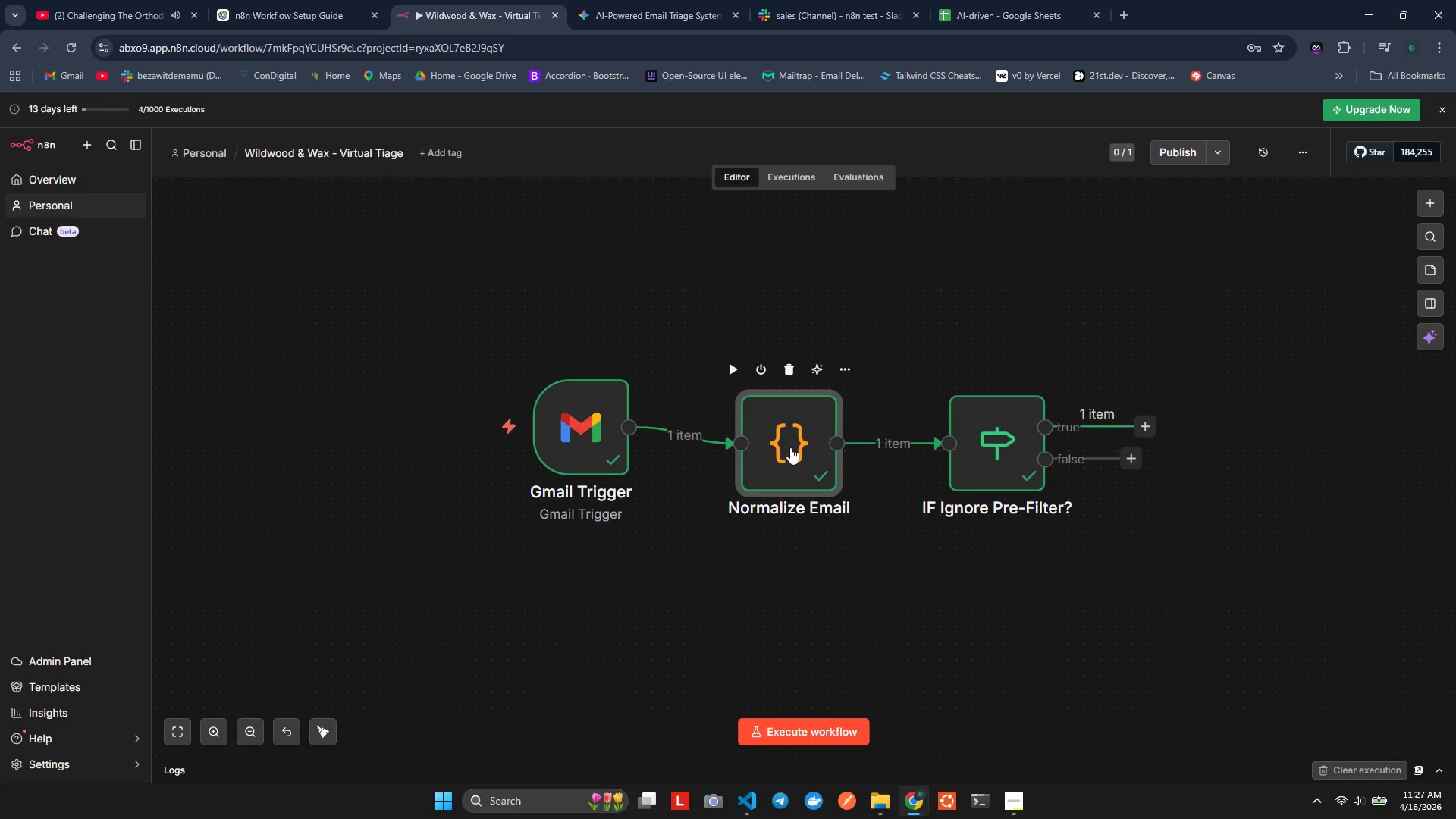 
double_click([790, 447])
 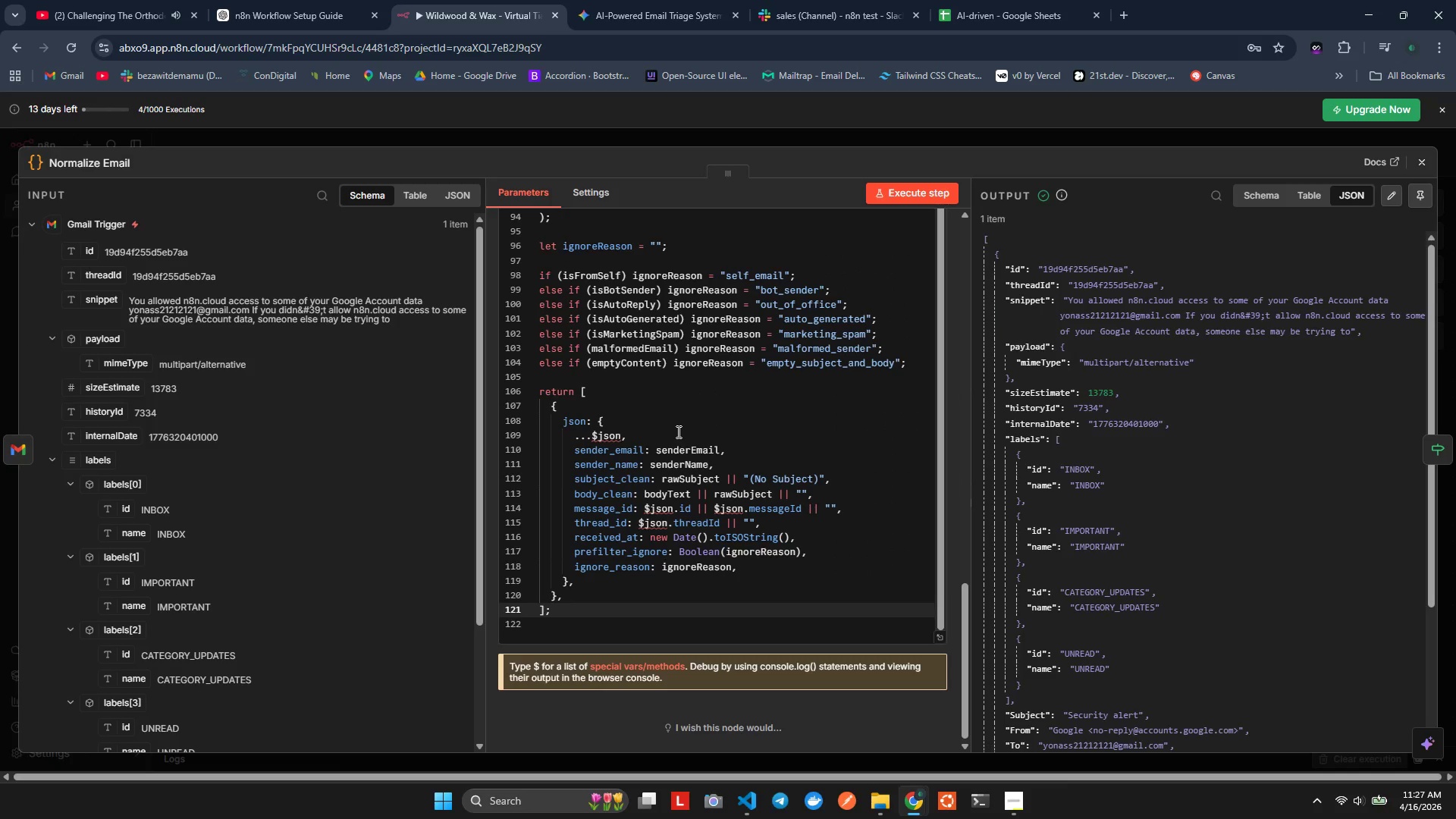 
scroll: coordinate [676, 431], scroll_direction: up, amount: 1.0
 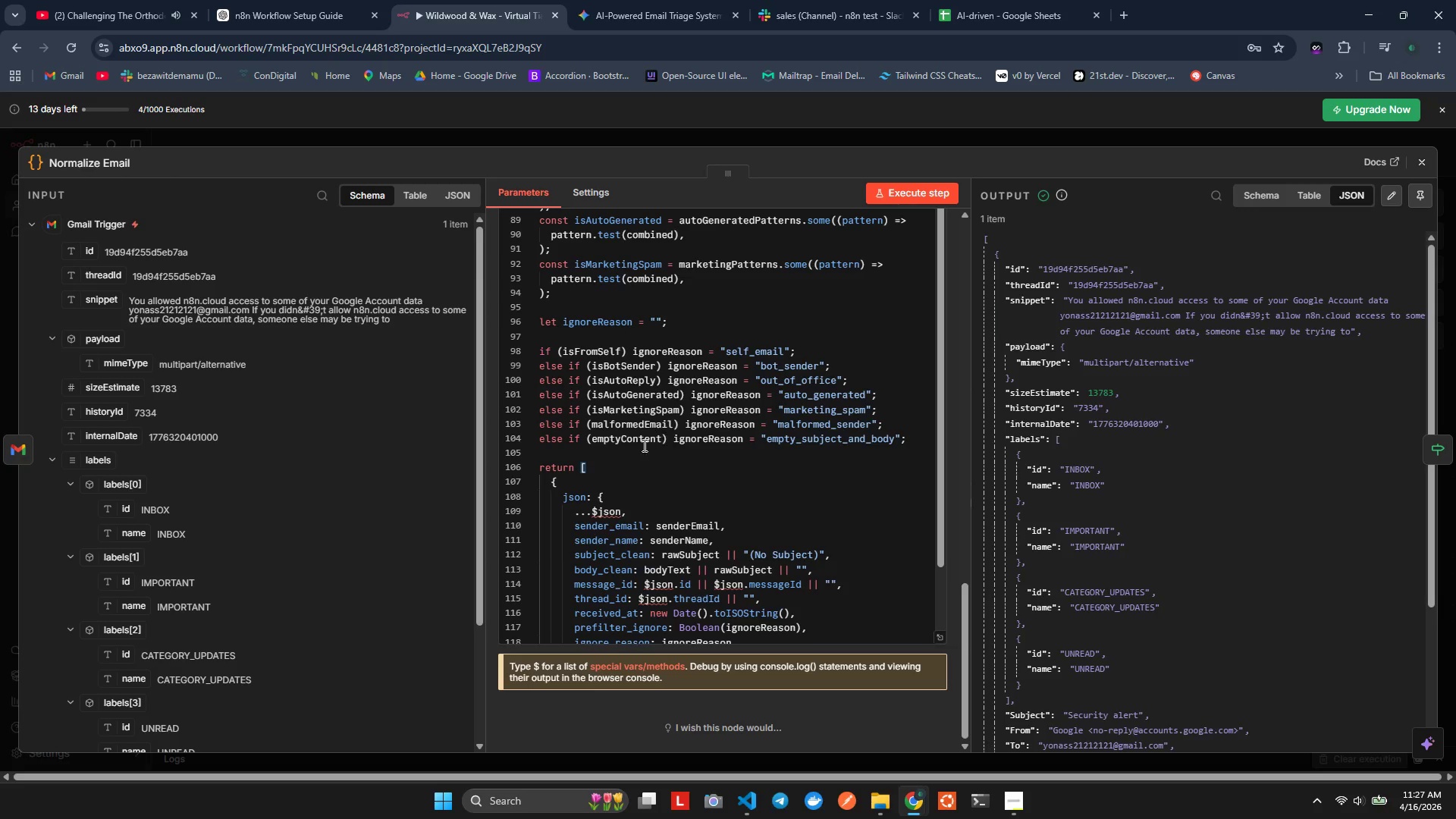 
left_click([651, 419])
 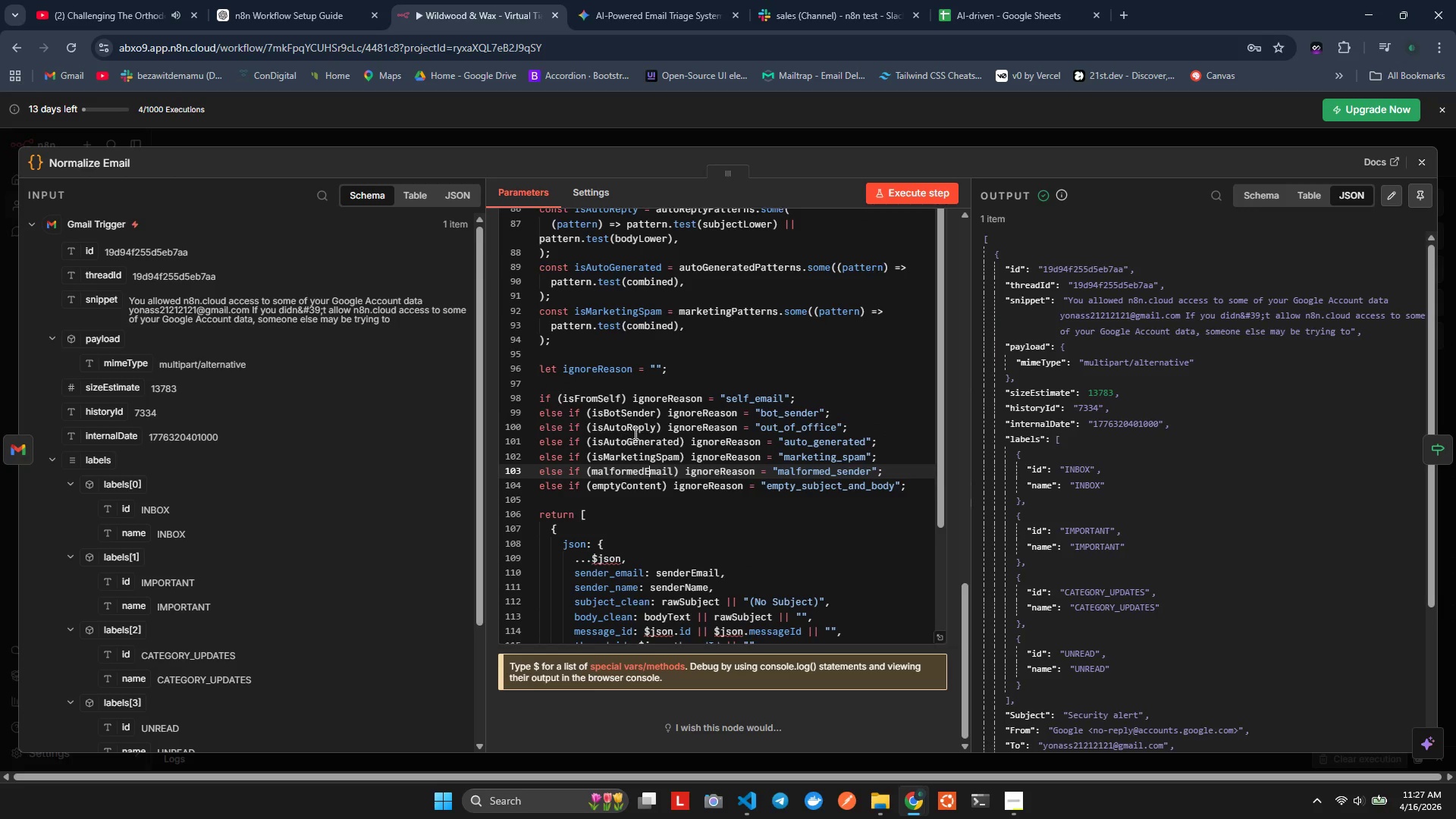 
left_click([632, 441])
 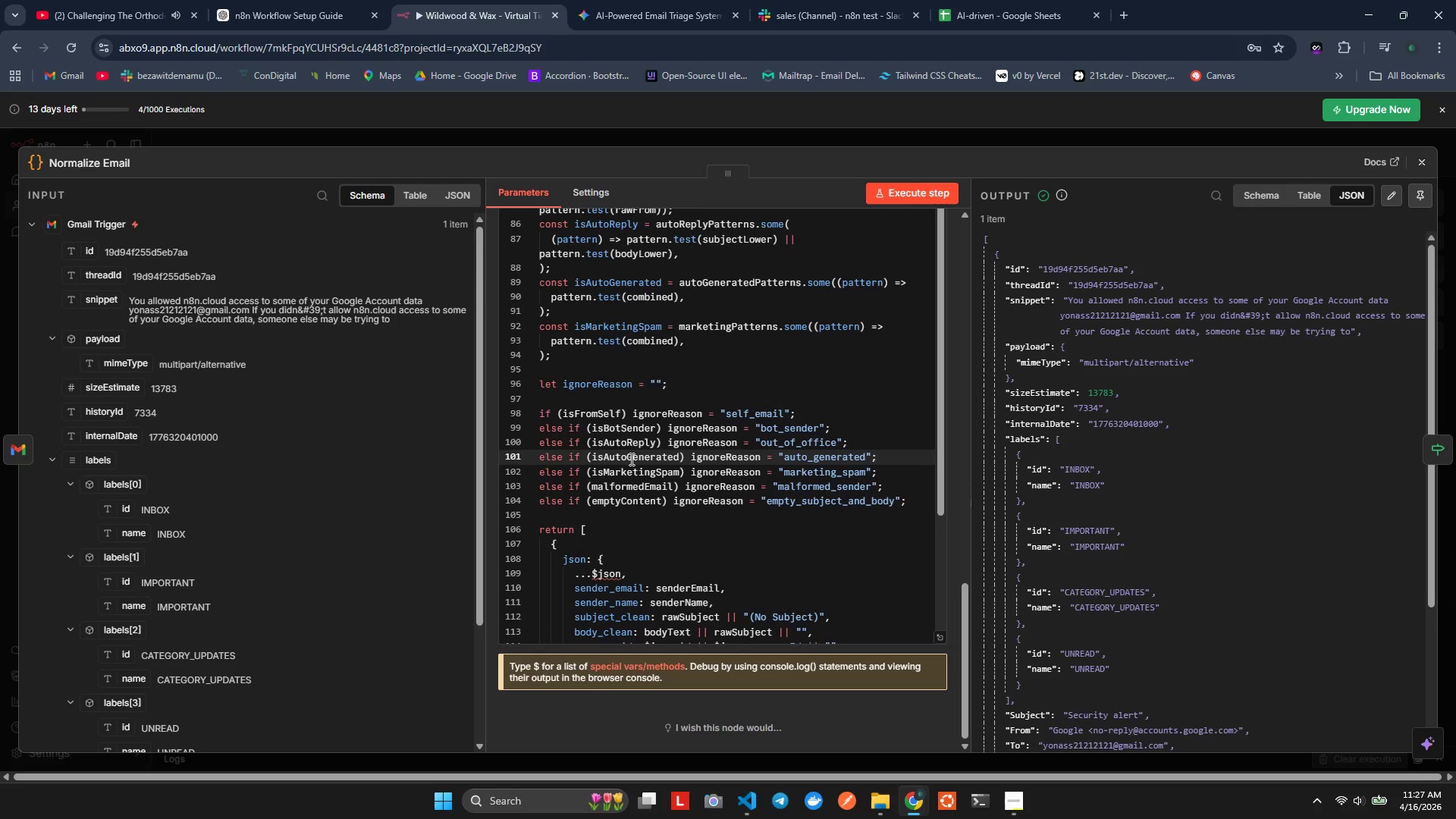 
double_click([630, 459])
 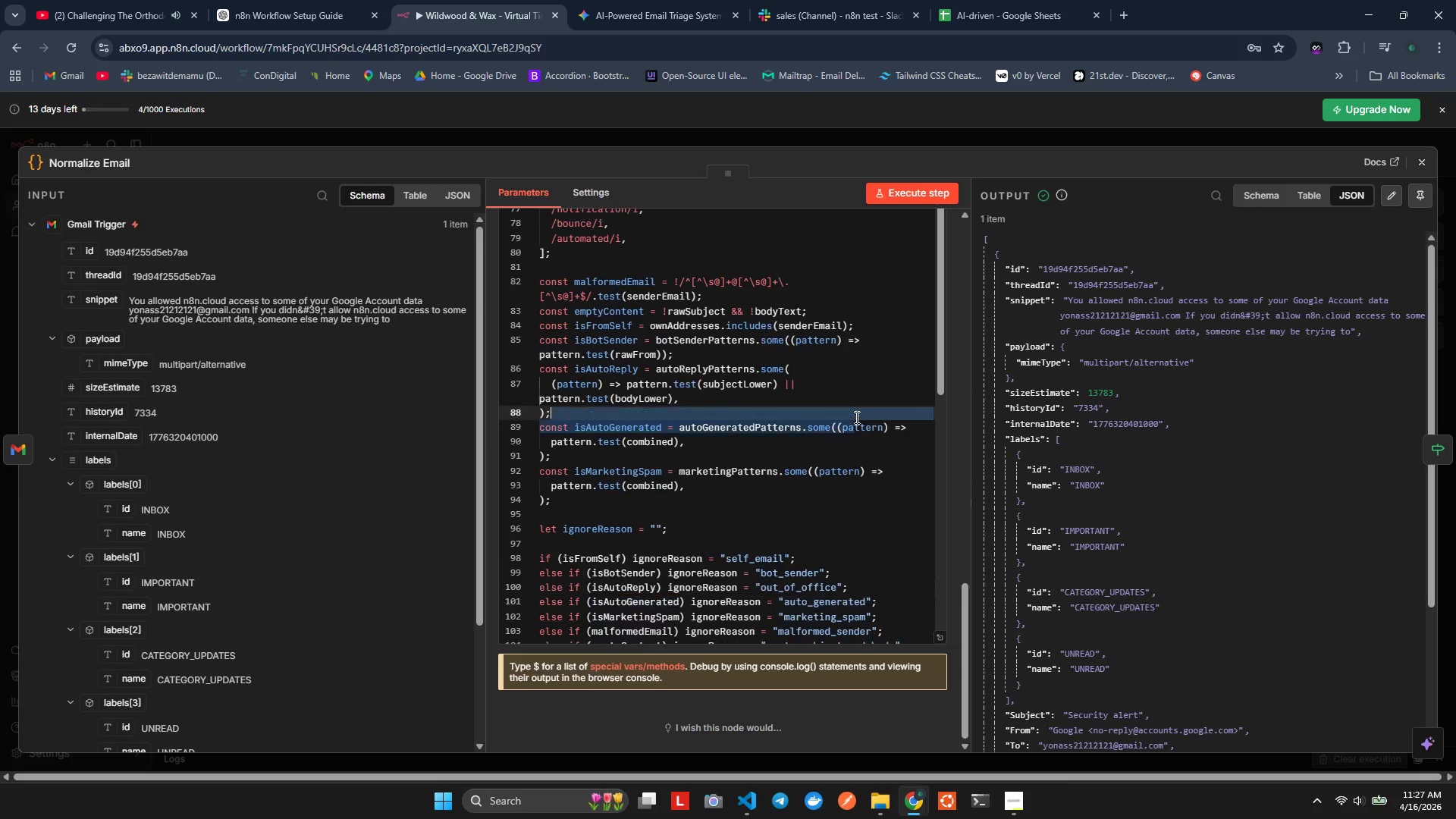 
left_click([859, 435])
 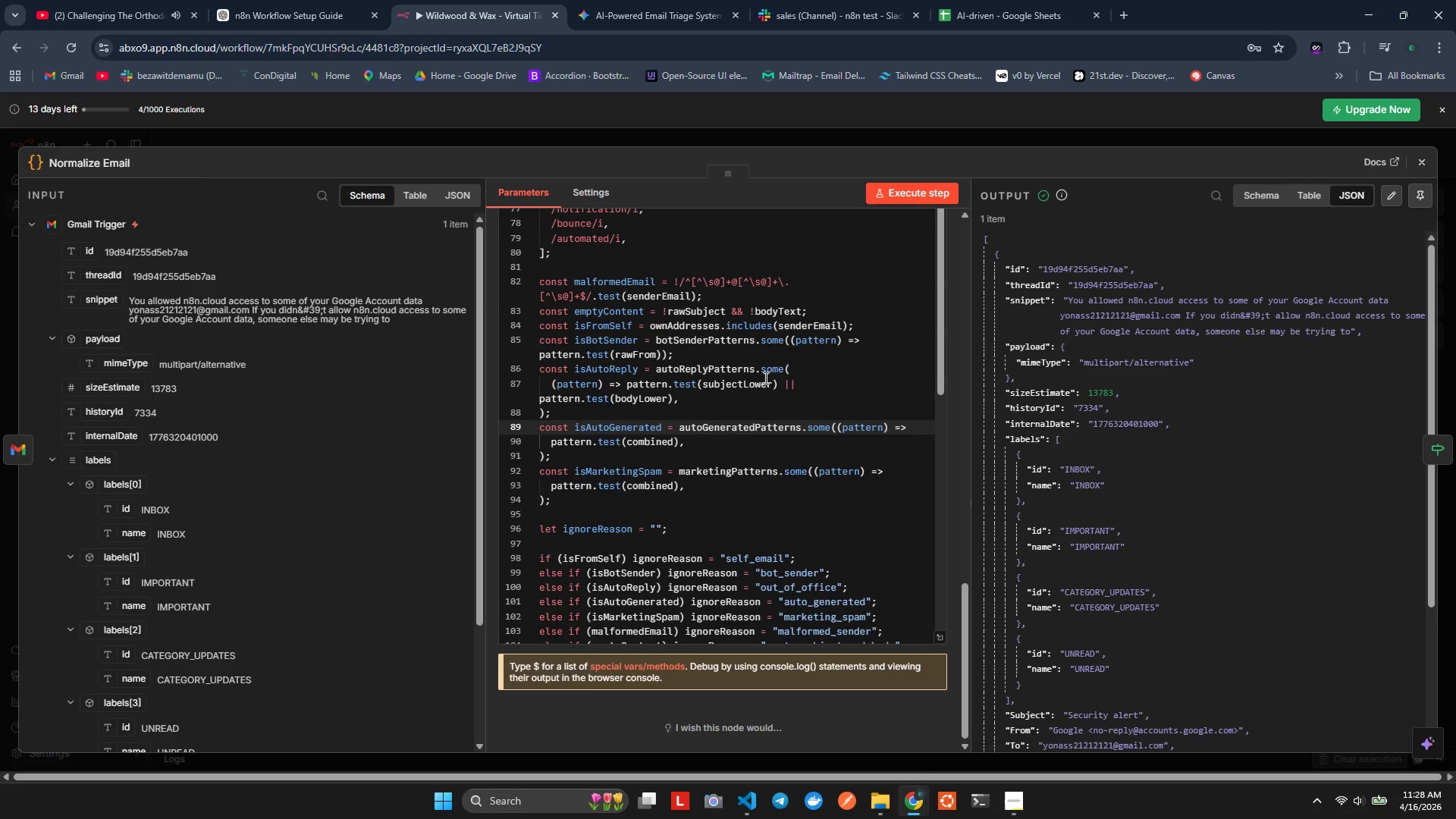 
left_click([820, 326])
 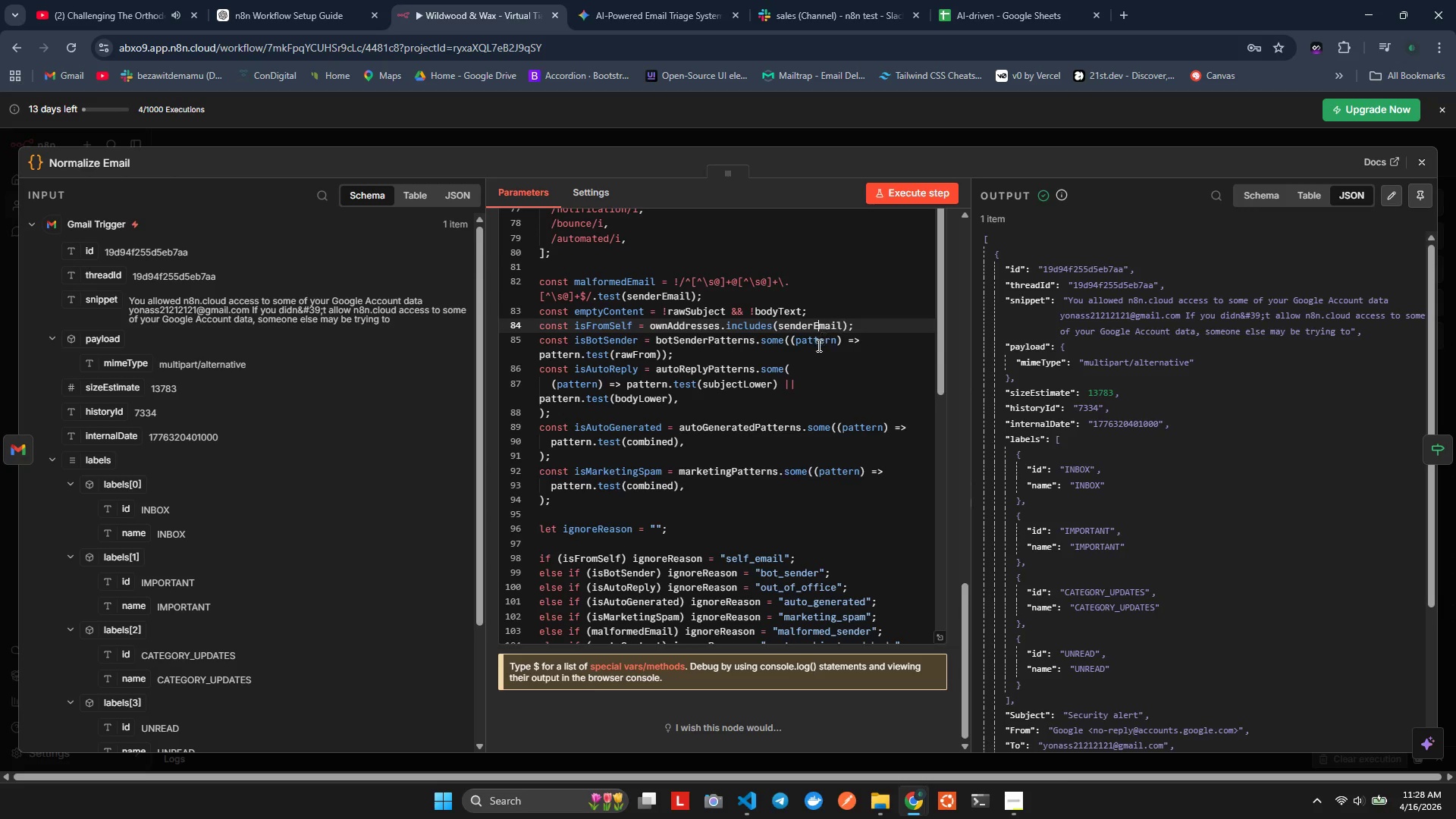 
scroll: coordinate [679, 397], scroll_direction: up, amount: 13.0
 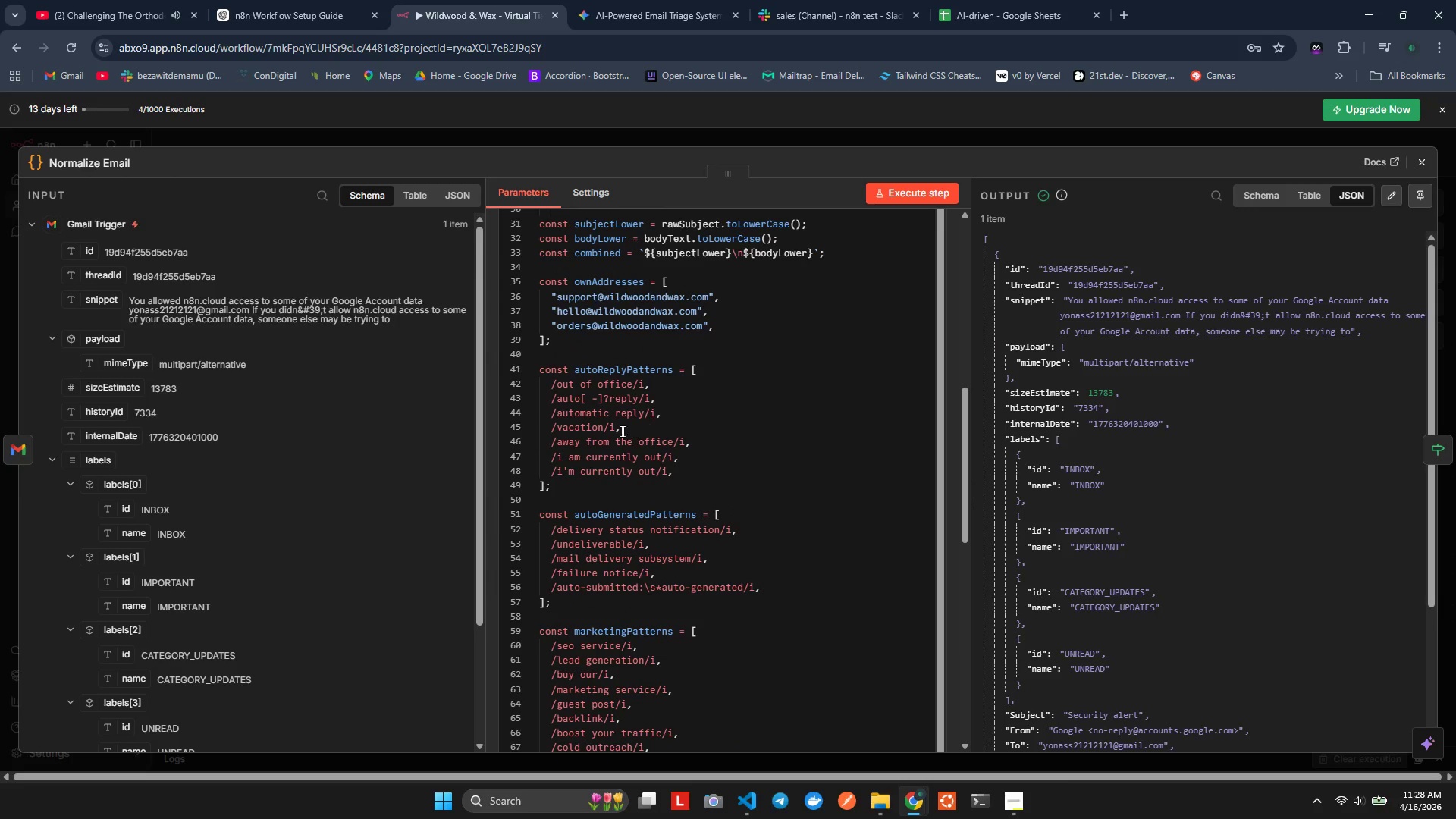 
scroll: coordinate [608, 367], scroll_direction: up, amount: 2.0
 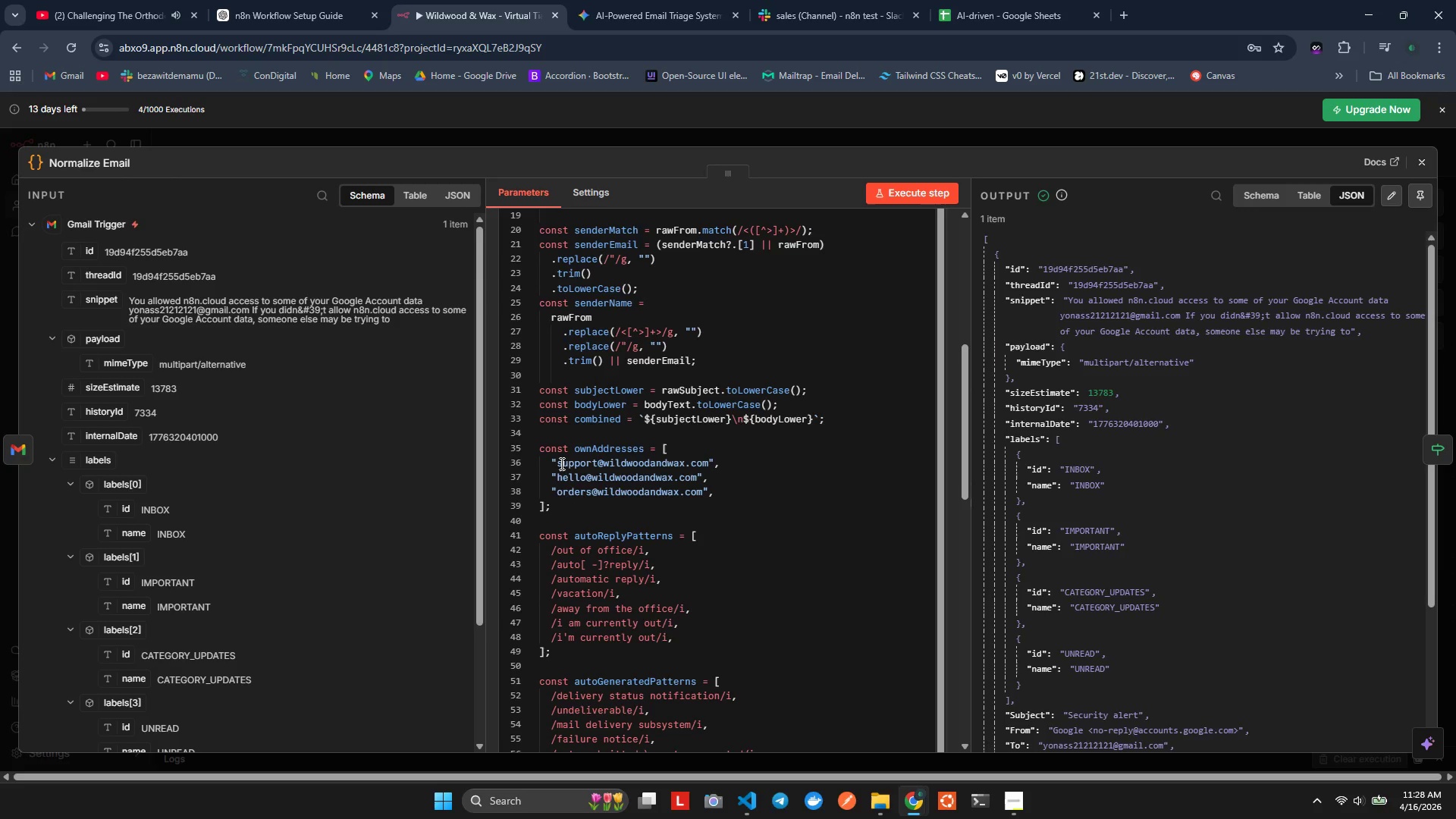 
left_click_drag(start_coordinate=[558, 463], to_coordinate=[710, 462])
 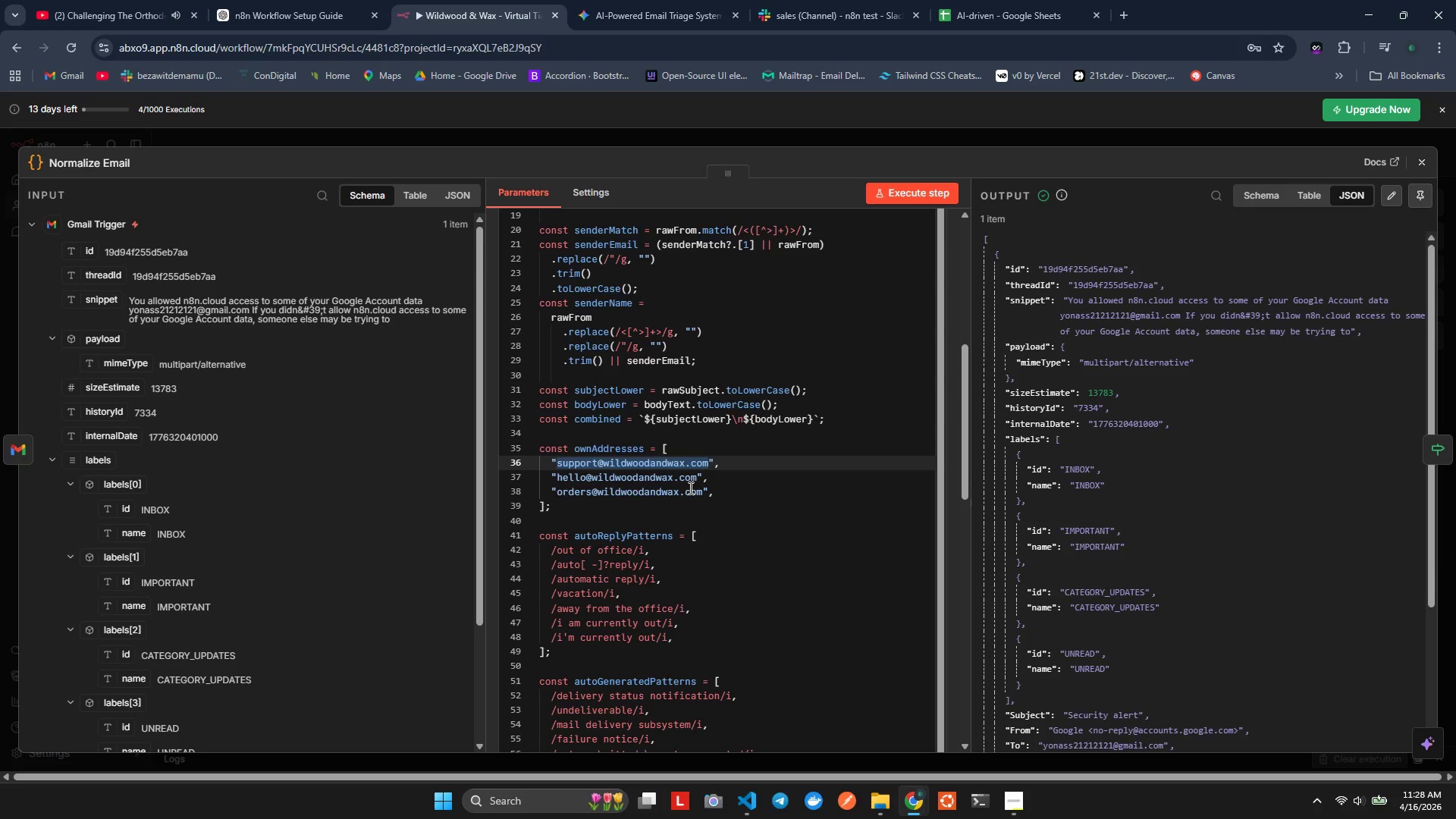 
type(ares)
key(Backspace)
key(Backspace)
type(sh6266@gmail.com)
 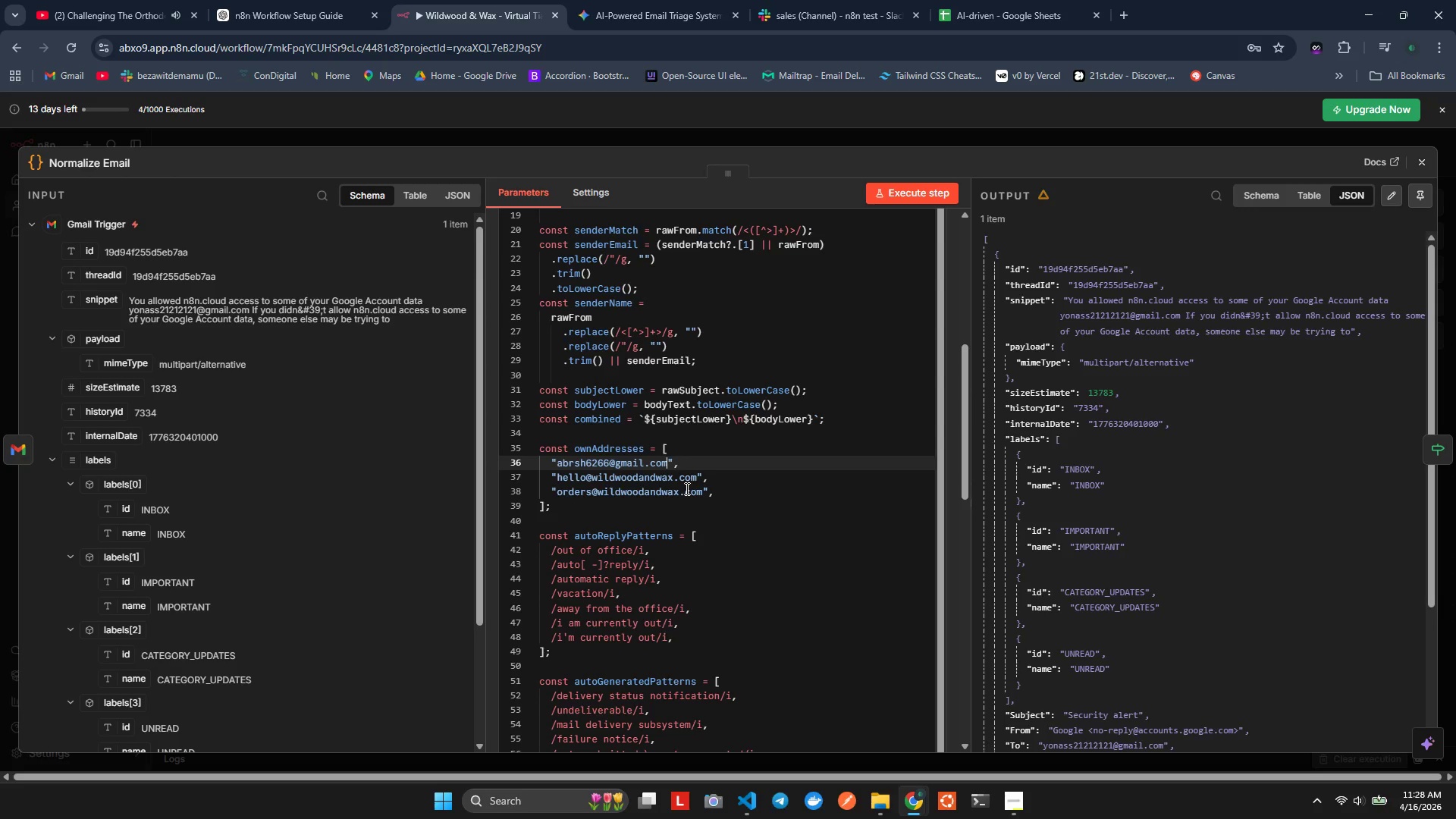 
hold_key(key=B, duration=0.42)
 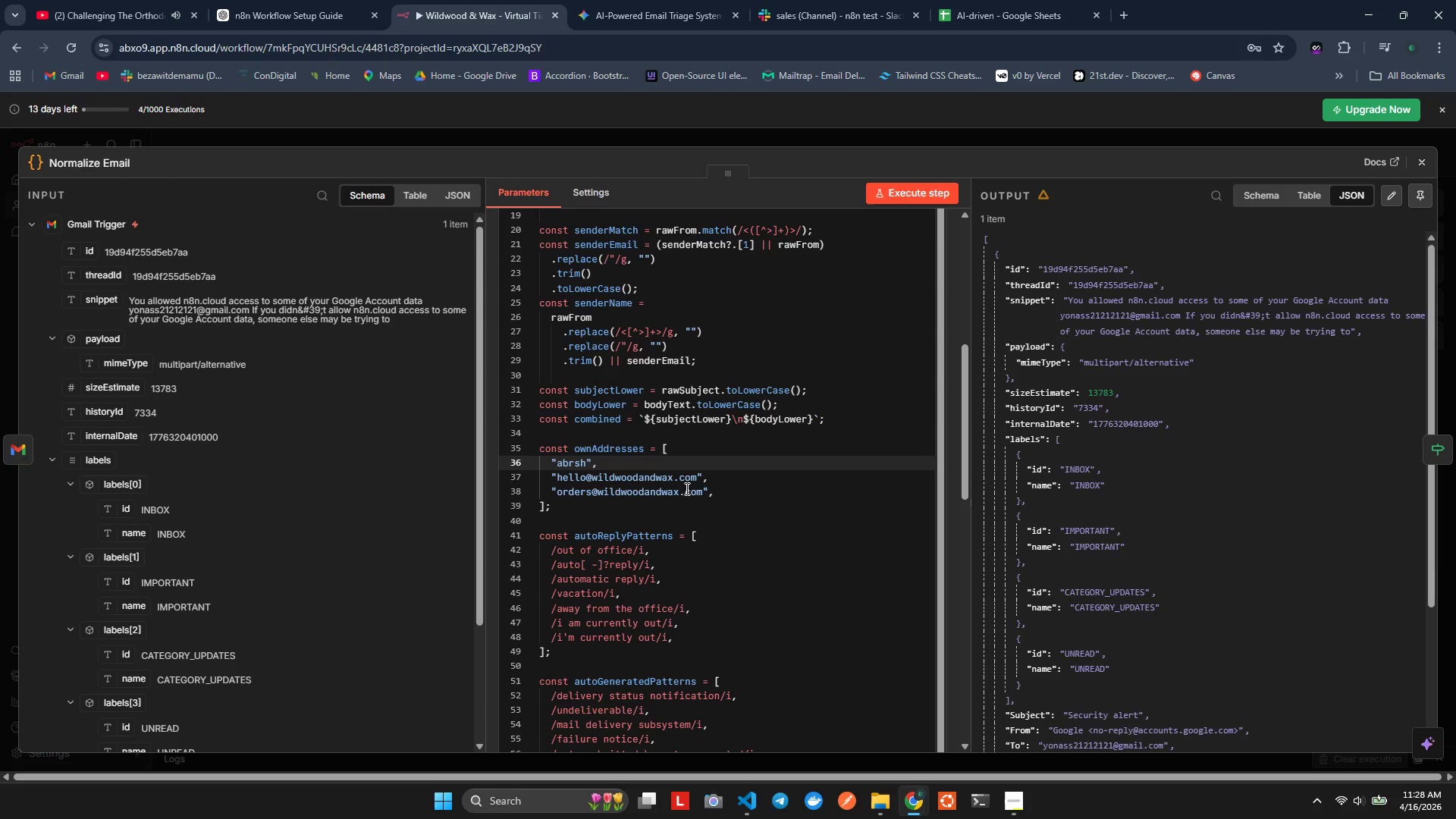 
hold_key(key=ShiftLeft, duration=0.36)
 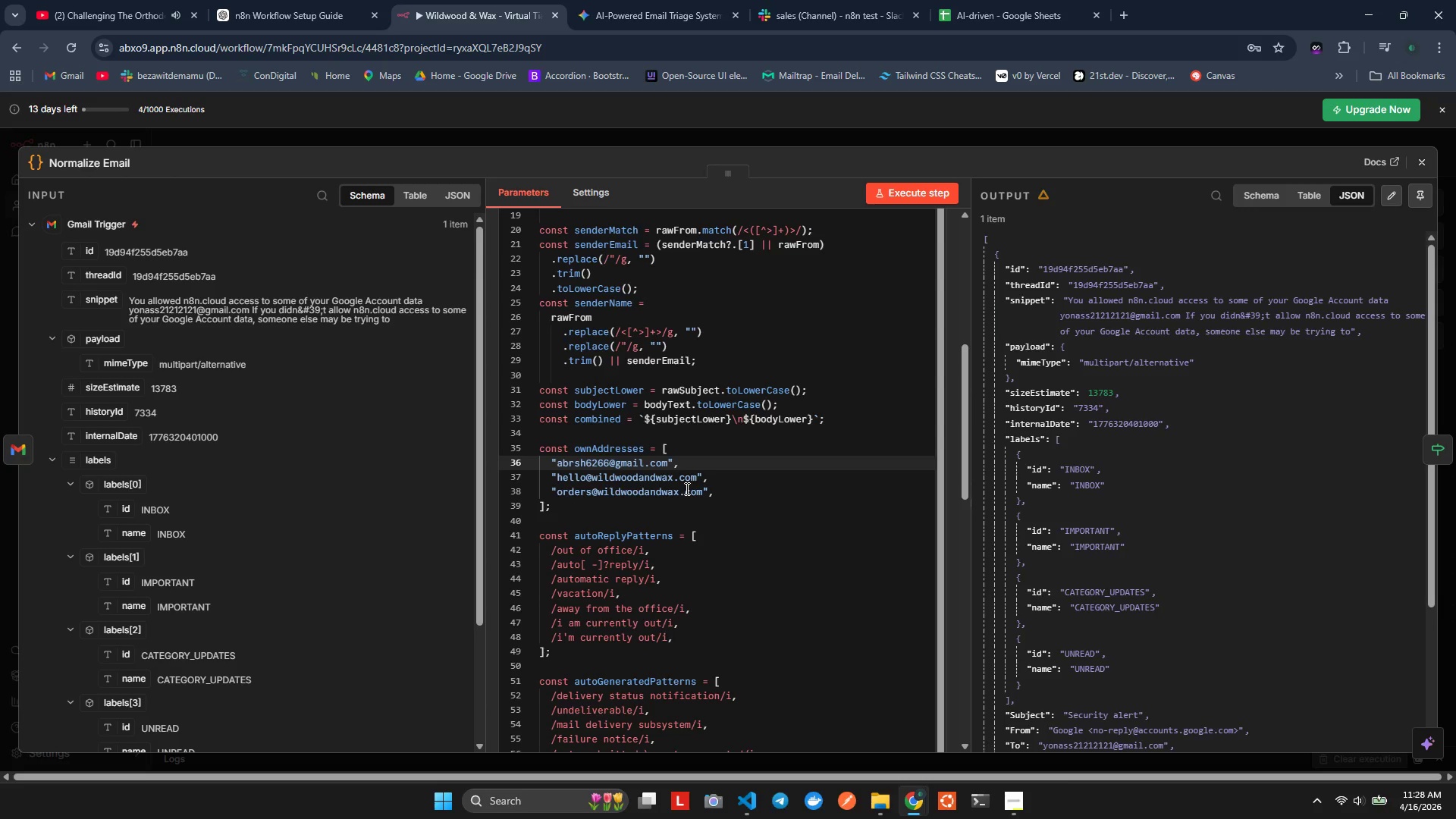 
key(Shift+ArrowUp)
 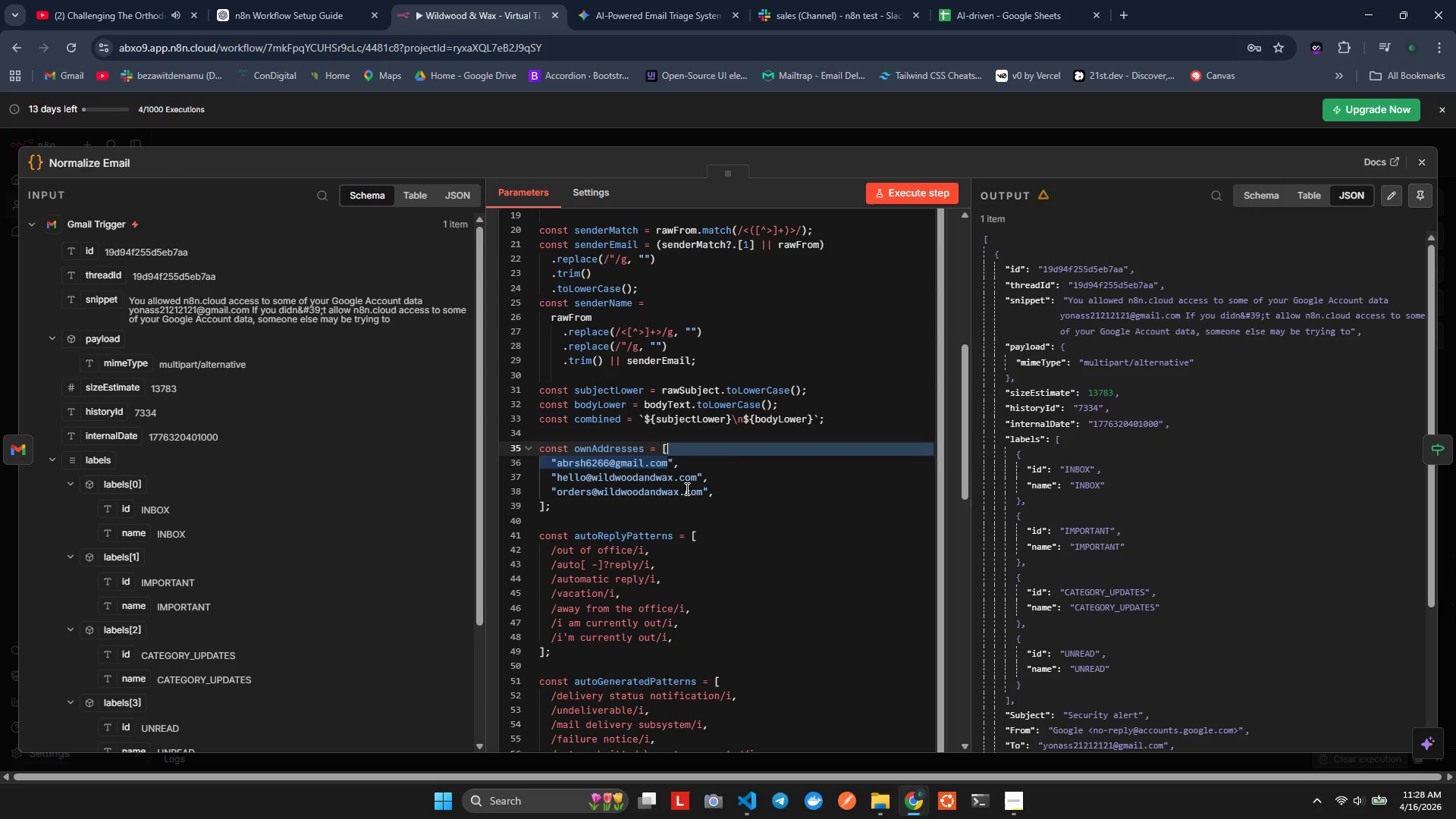 
key(Shift+ArrowRight)
 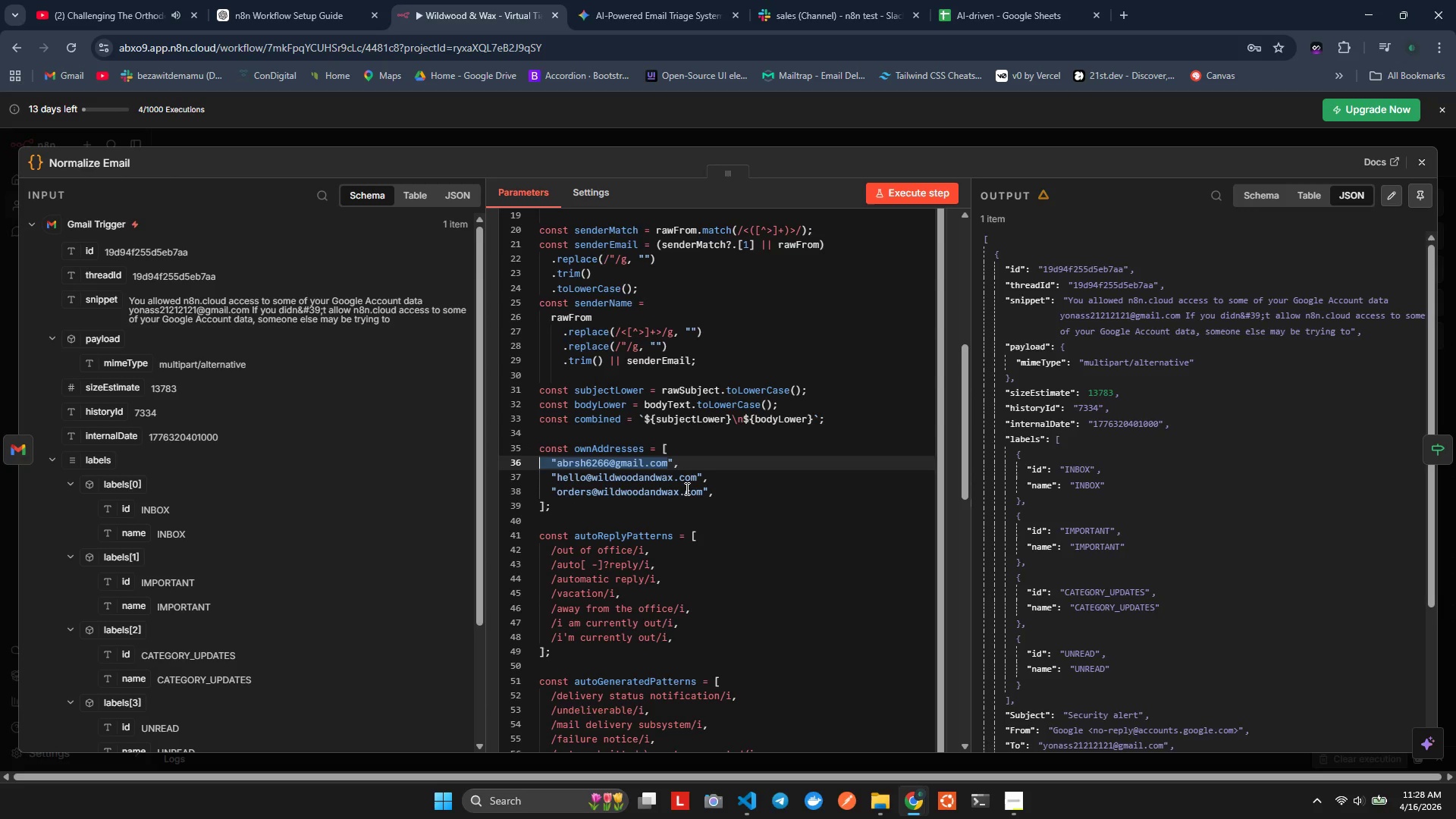 
key(Shift+ArrowRight)
 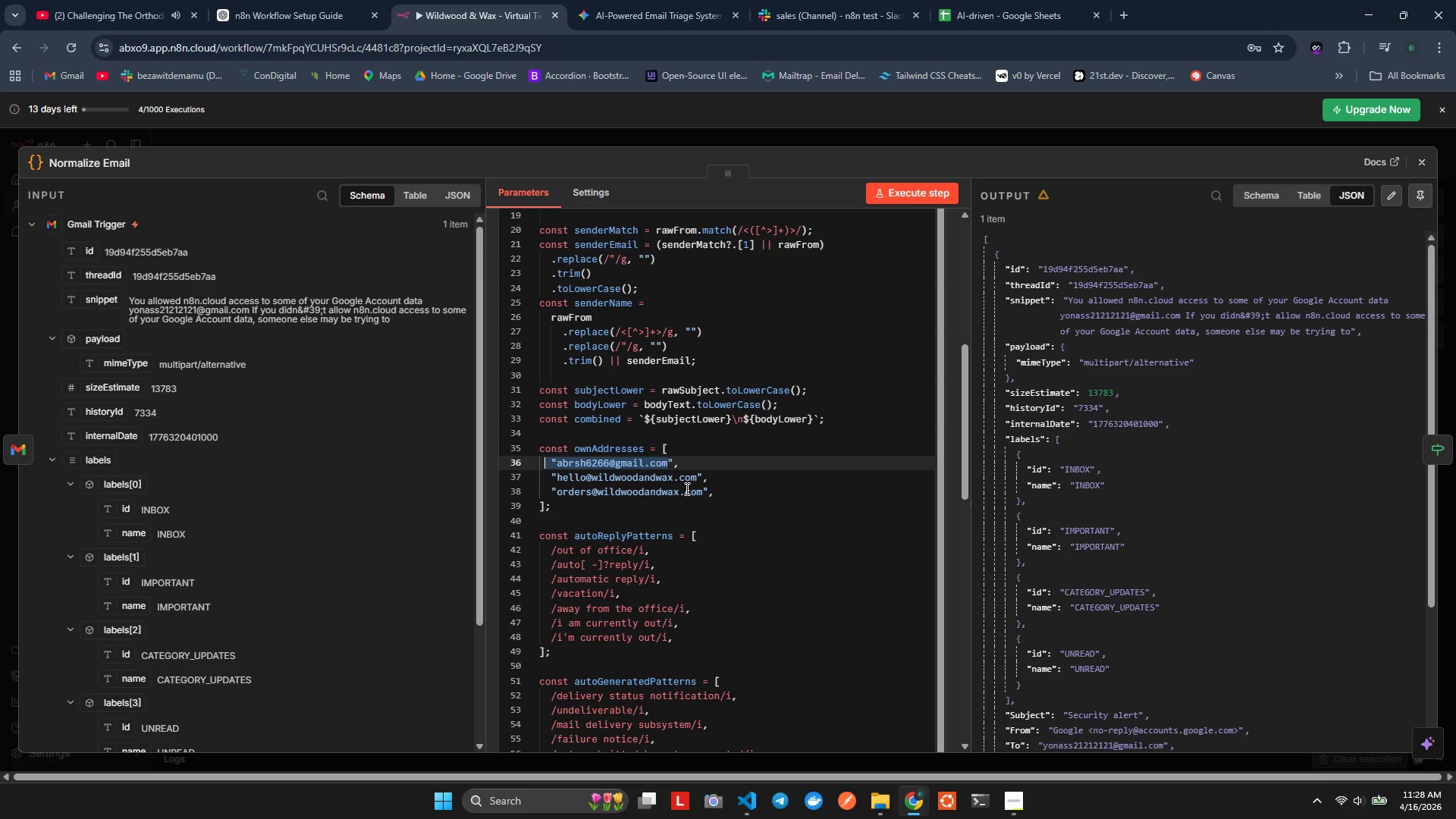 
key(Shift+ArrowRight)
 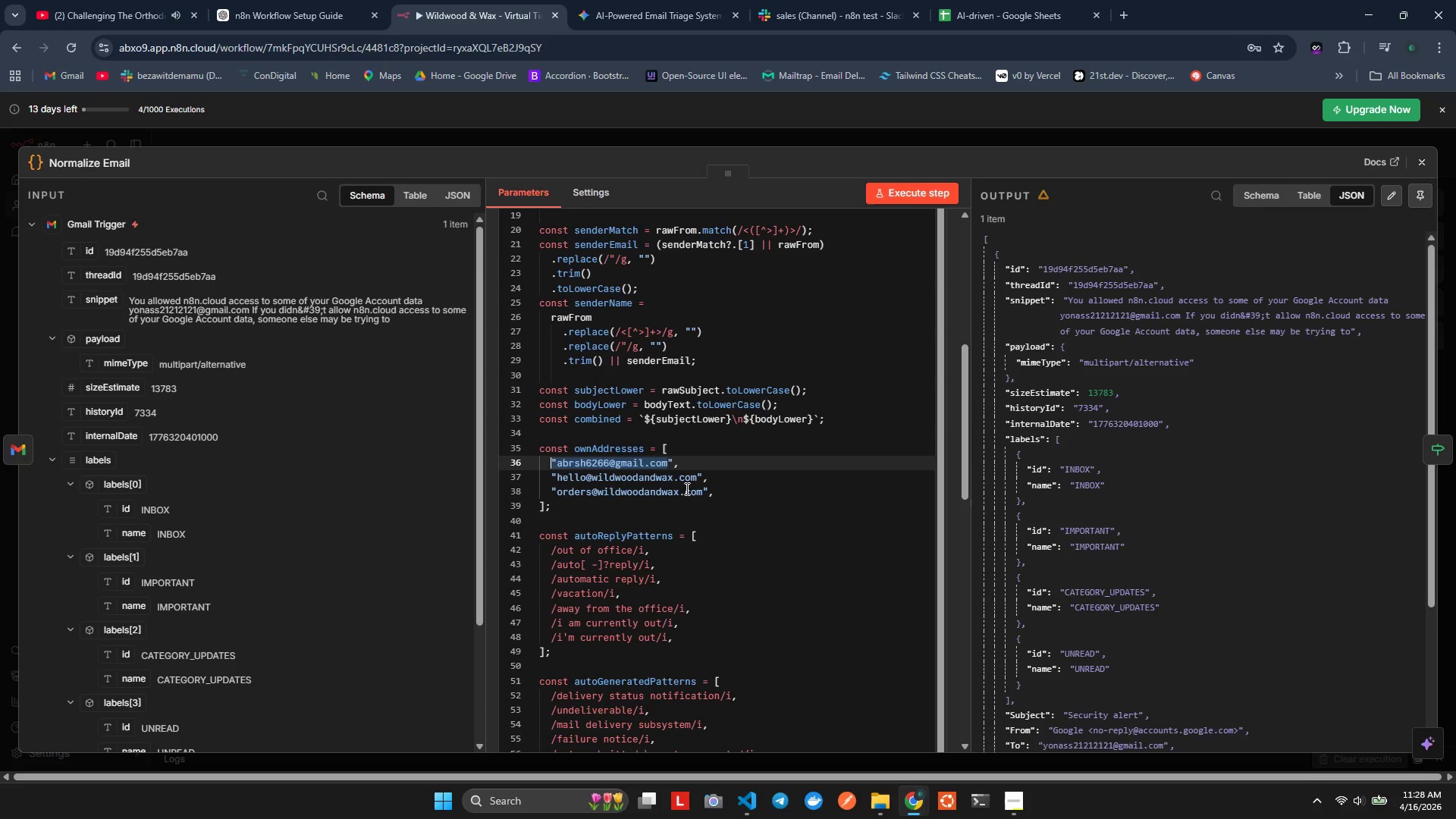 
key(Shift+ArrowRight)
 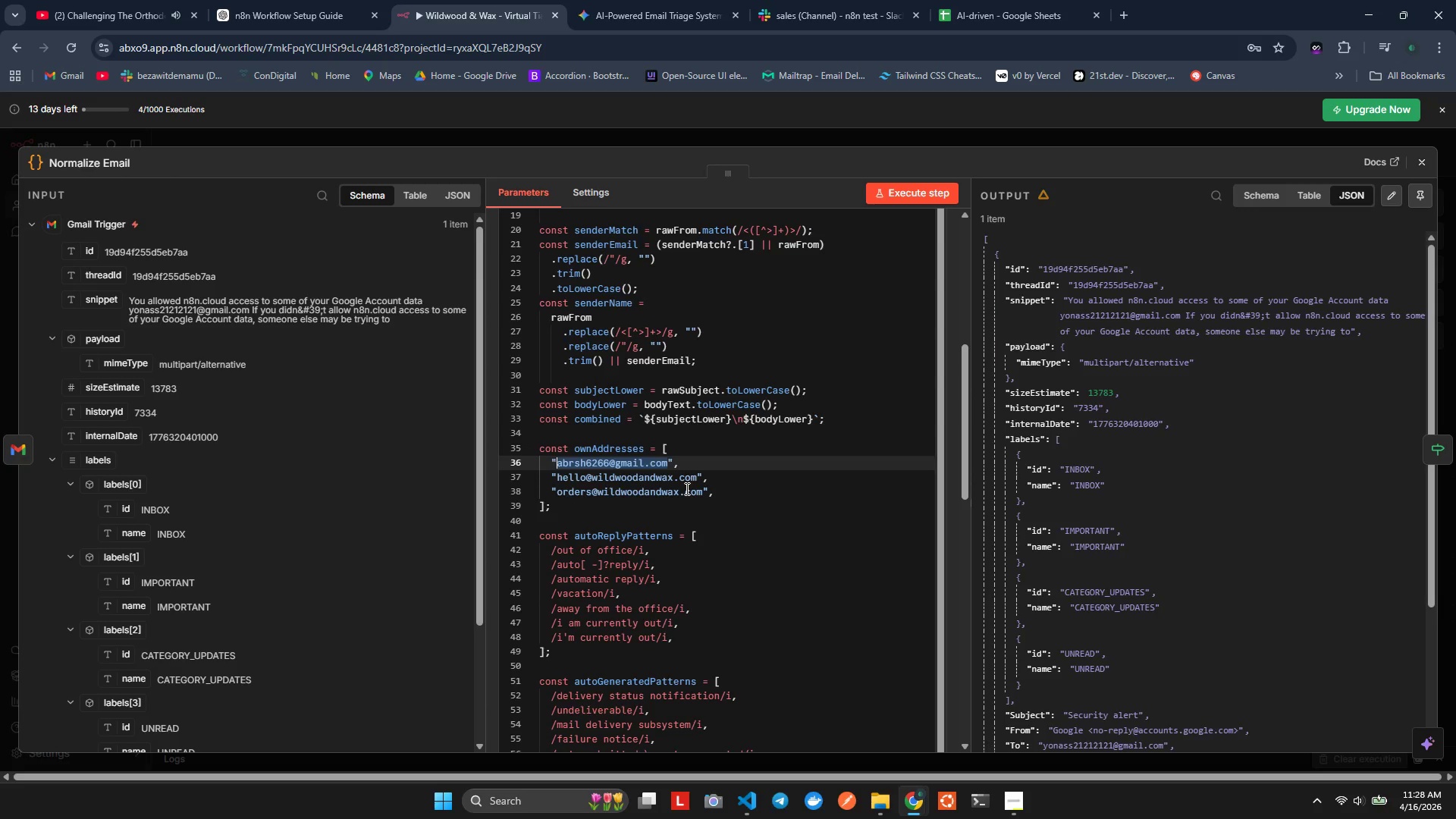 
key(Control+X)
 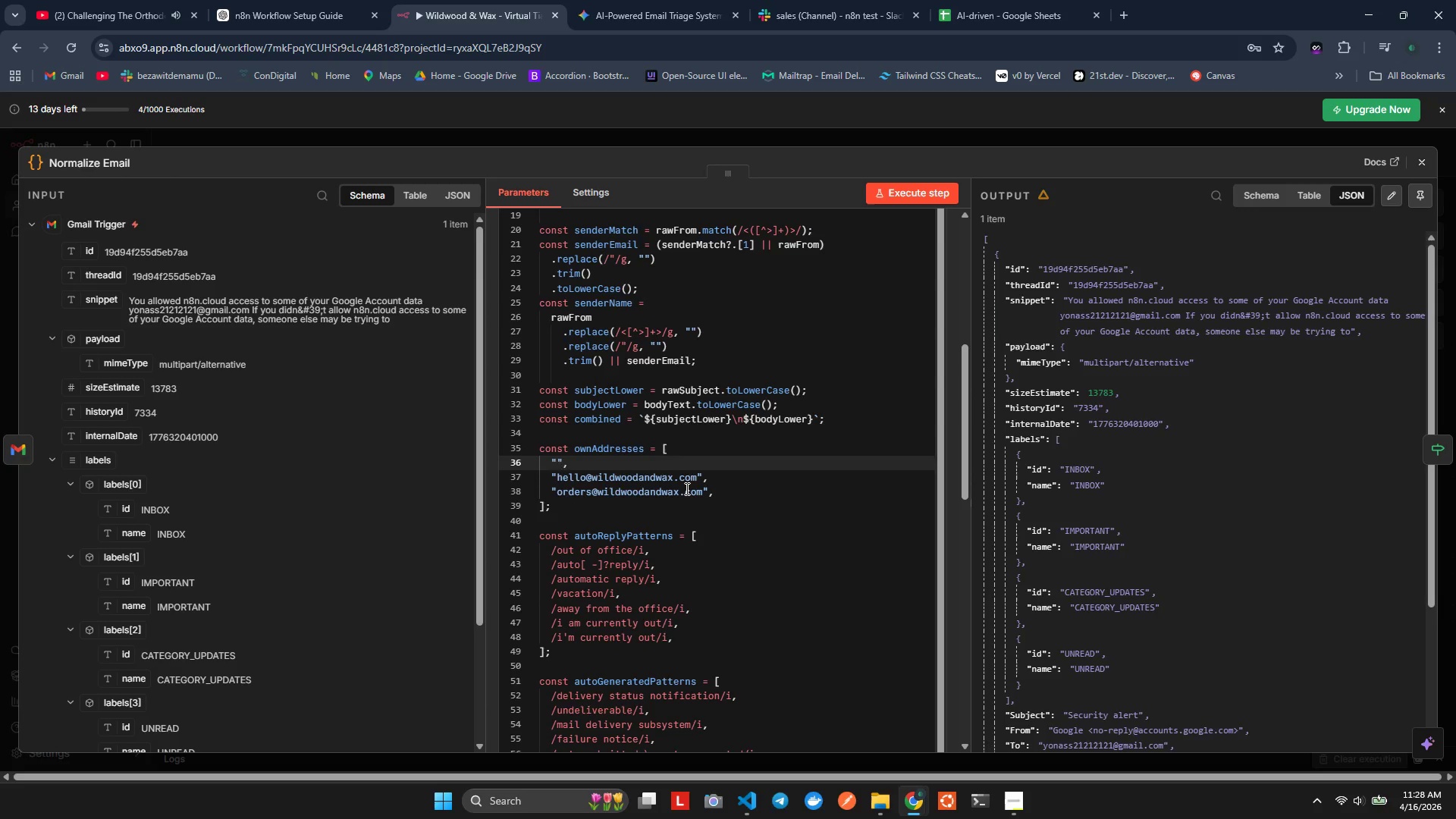 
key(Control+Z)
 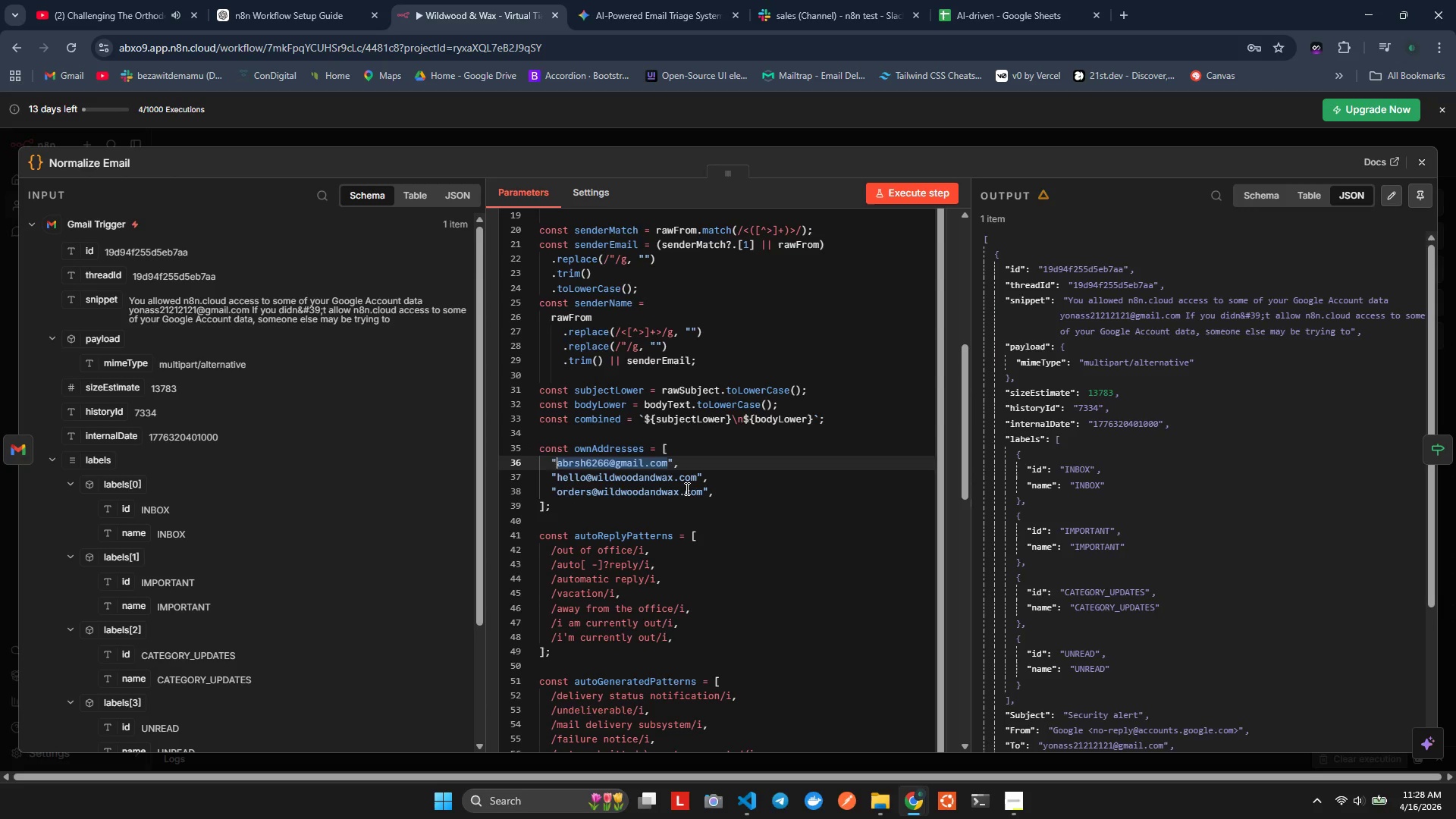 
key(ArrowDown)
 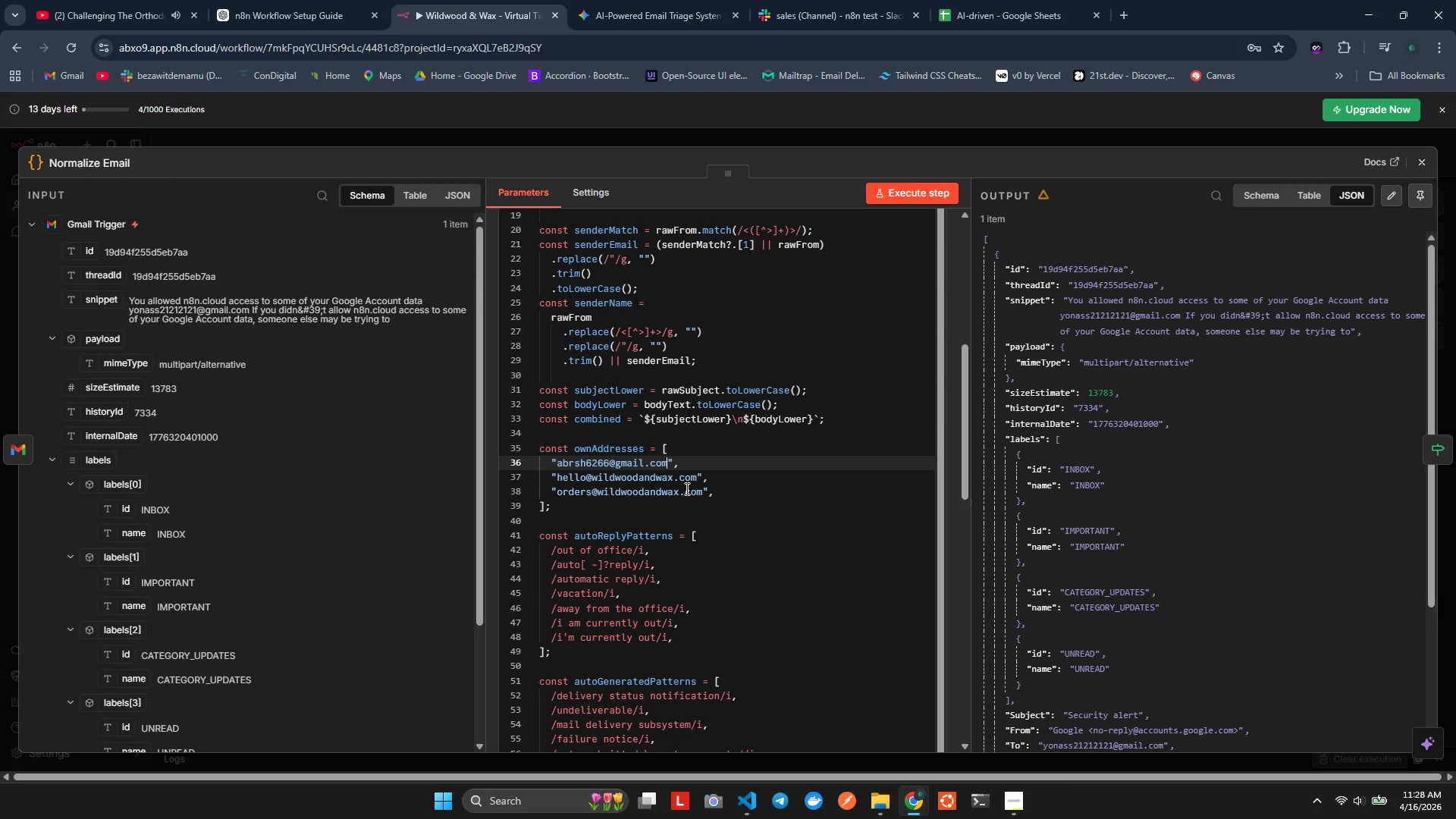 
key(ArrowLeft)
 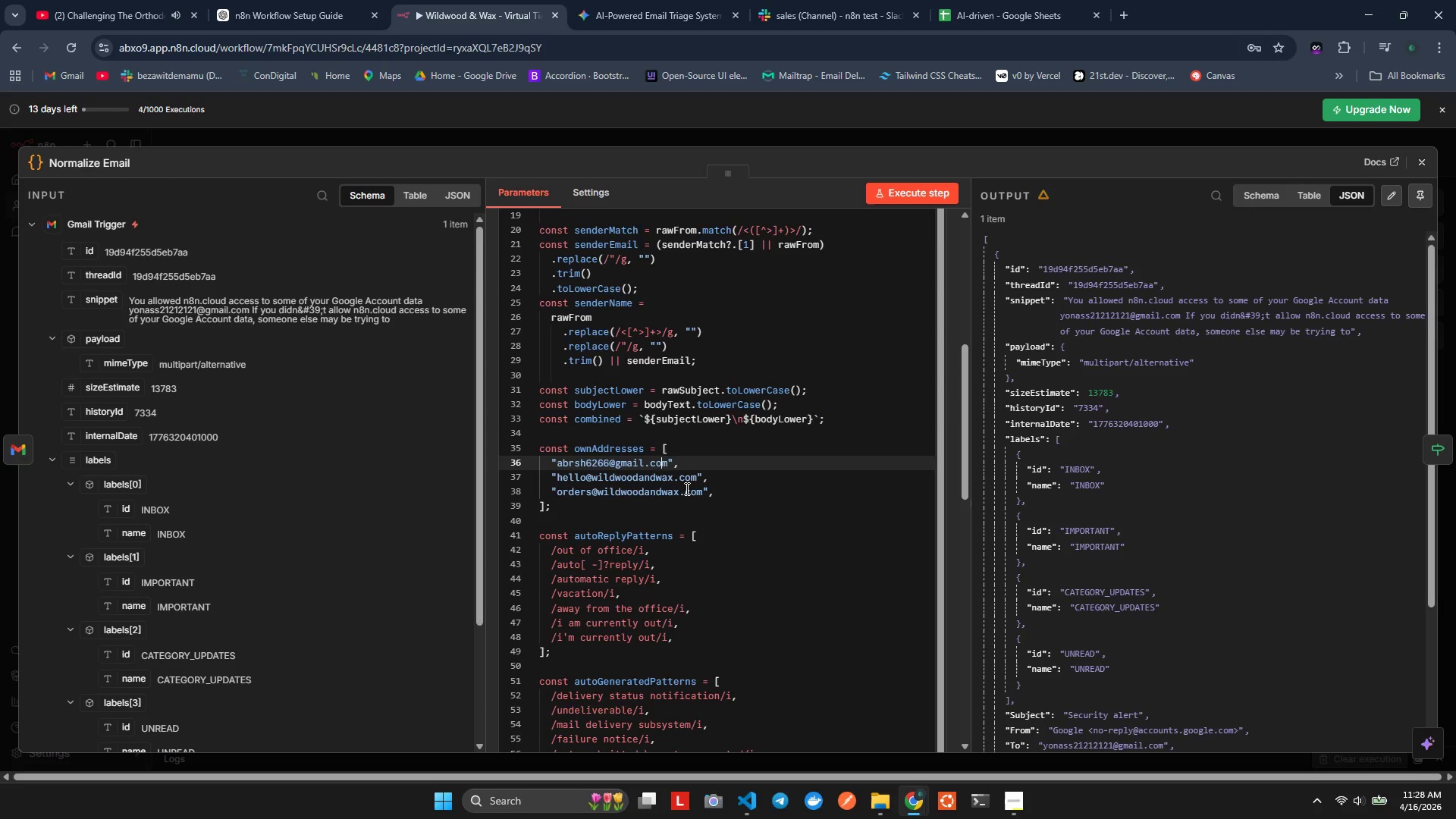 
key(ArrowRight)
 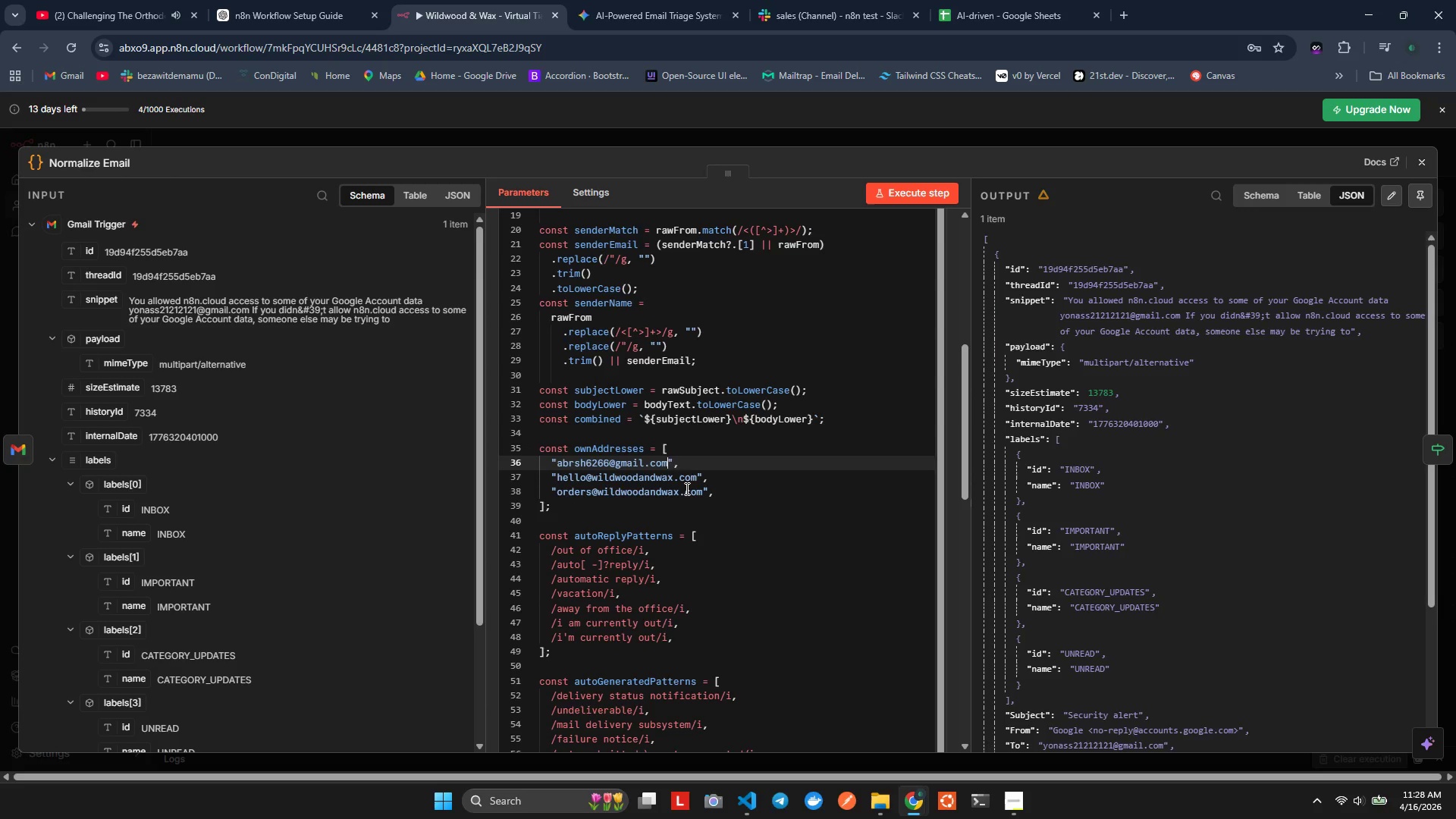 
key(ArrowRight)
 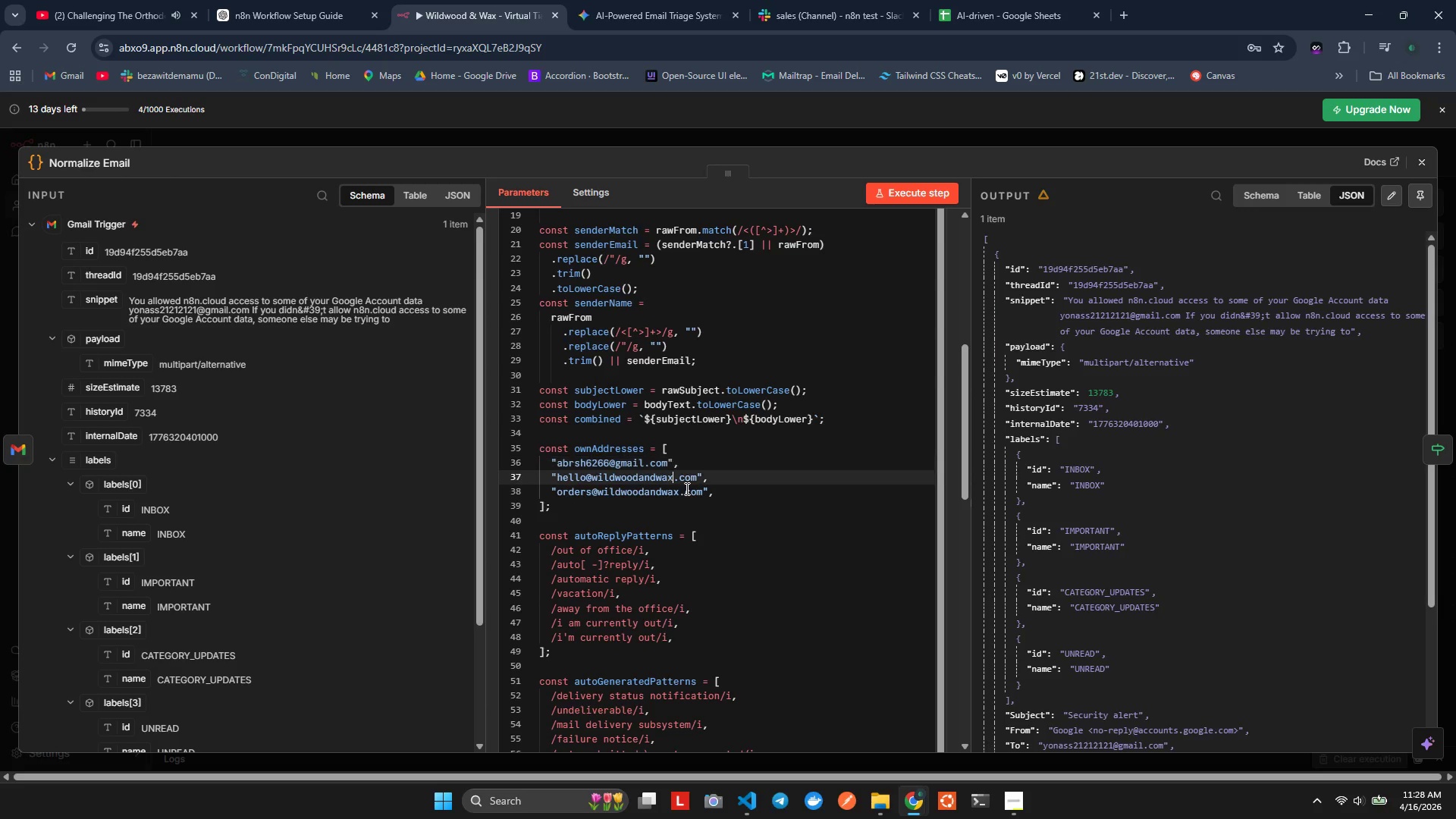 
key(ArrowDown)
 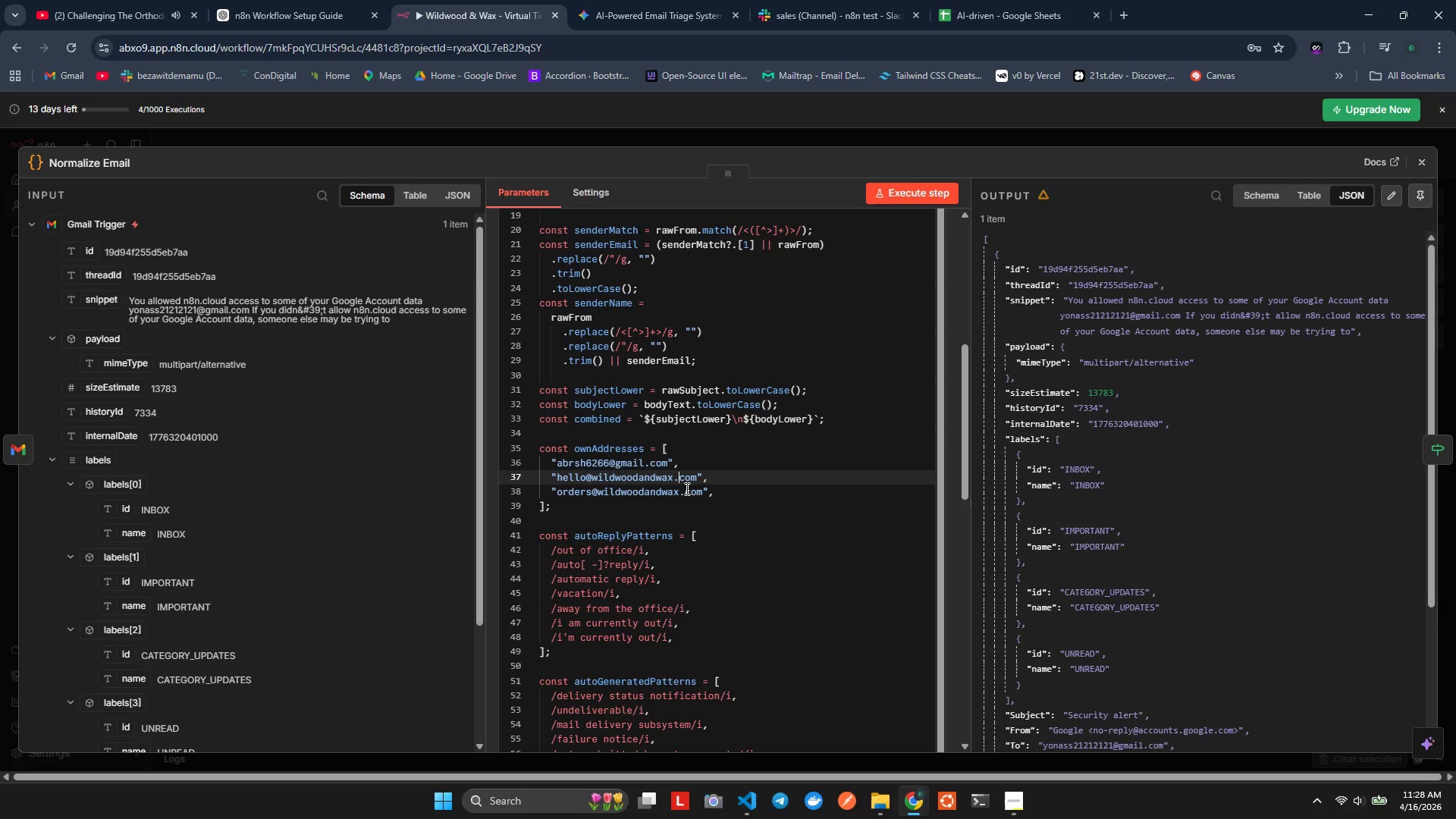 
key(ArrowRight)
 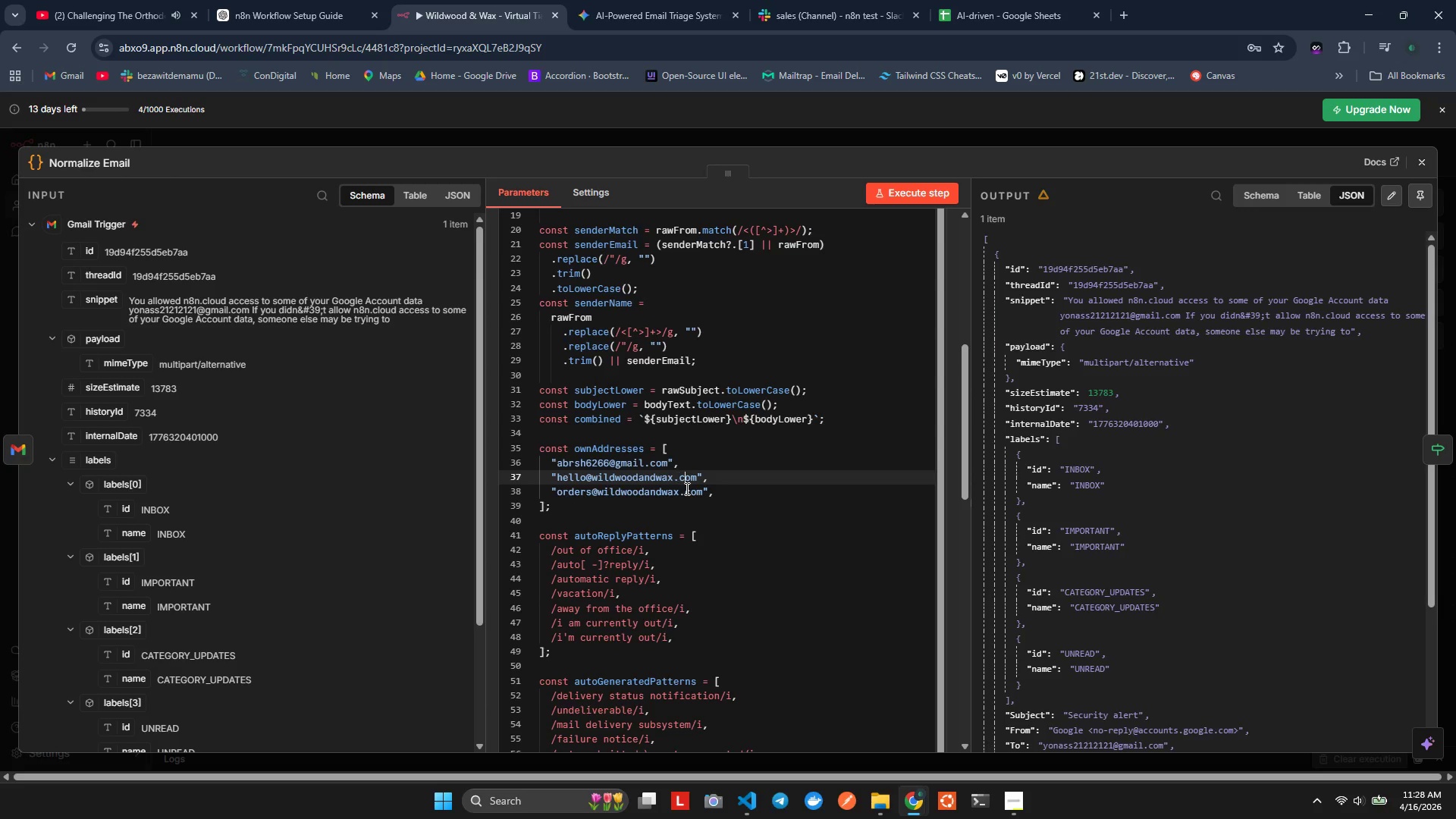 
key(ArrowRight)
 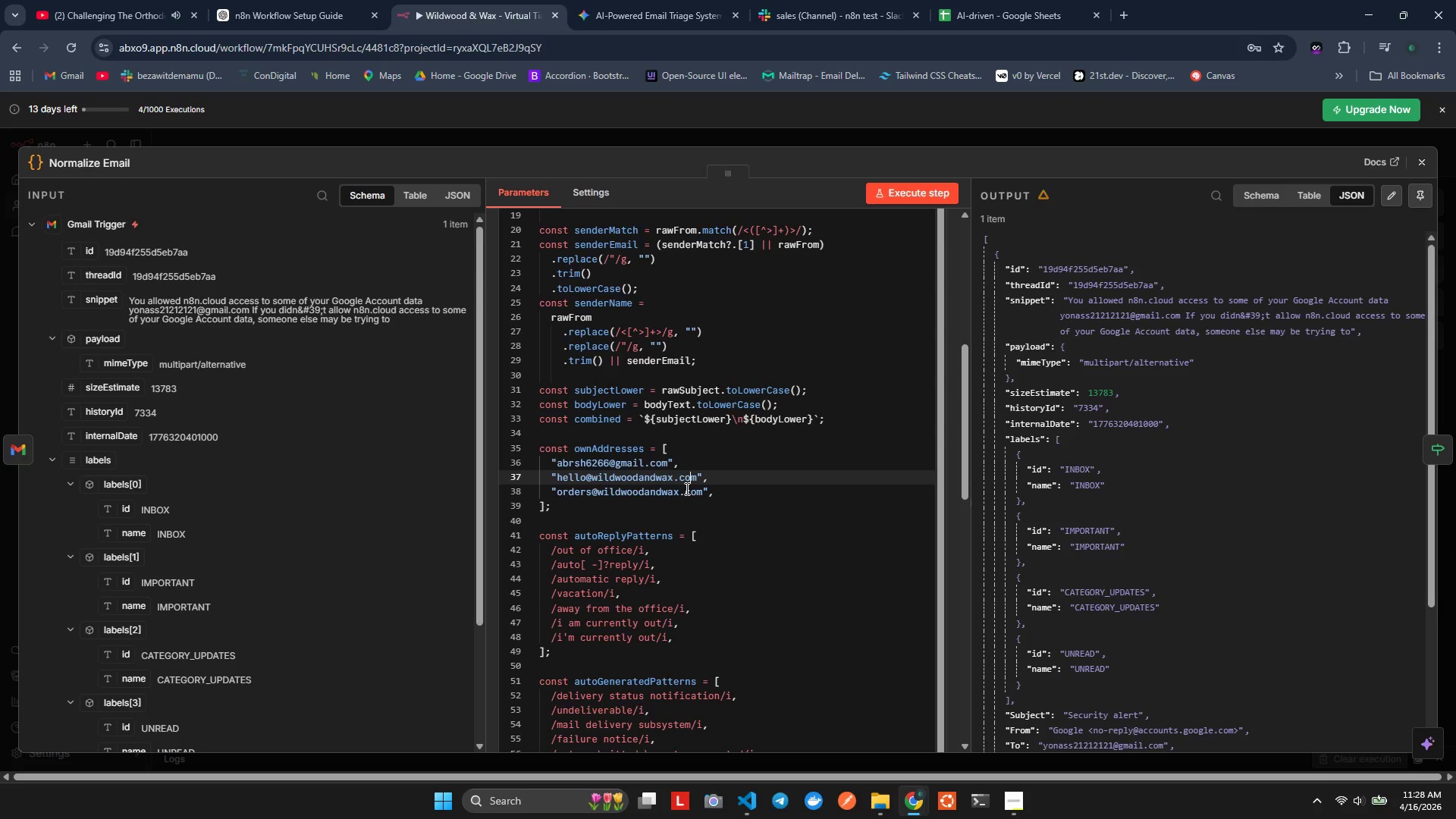 
key(ArrowRight)
 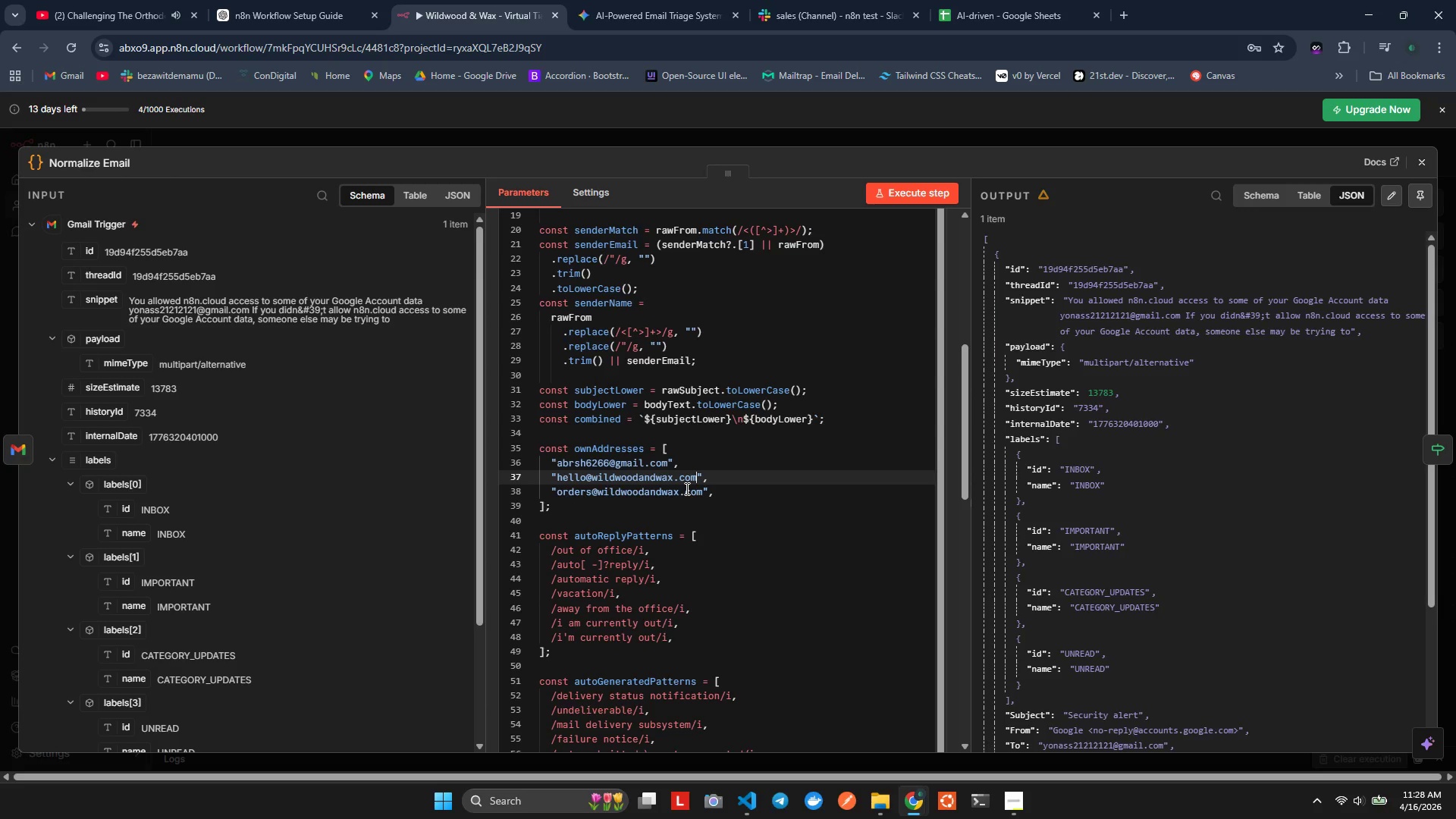 
key(ArrowRight)
 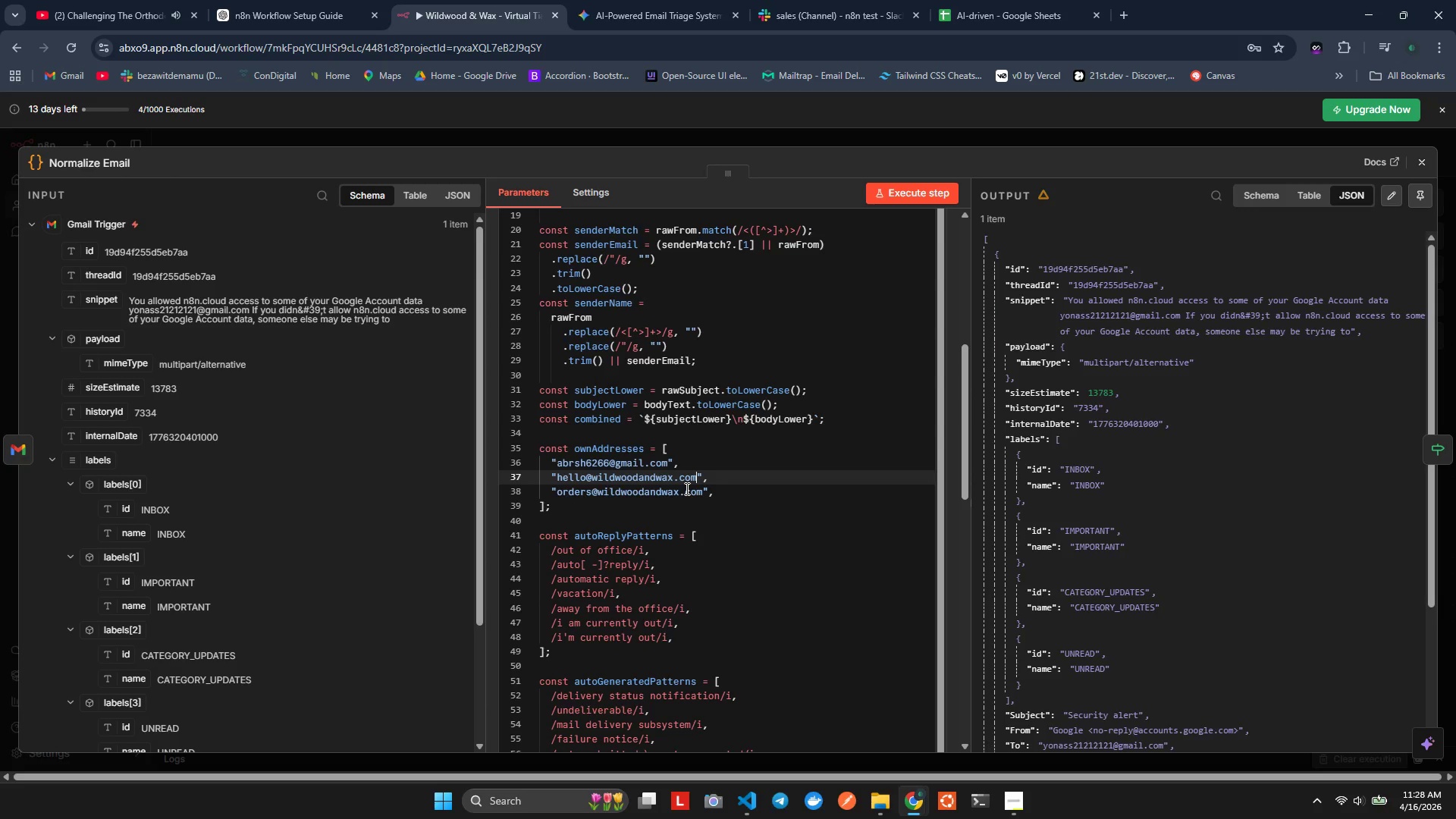 
key(Shift+ArrowUp)
 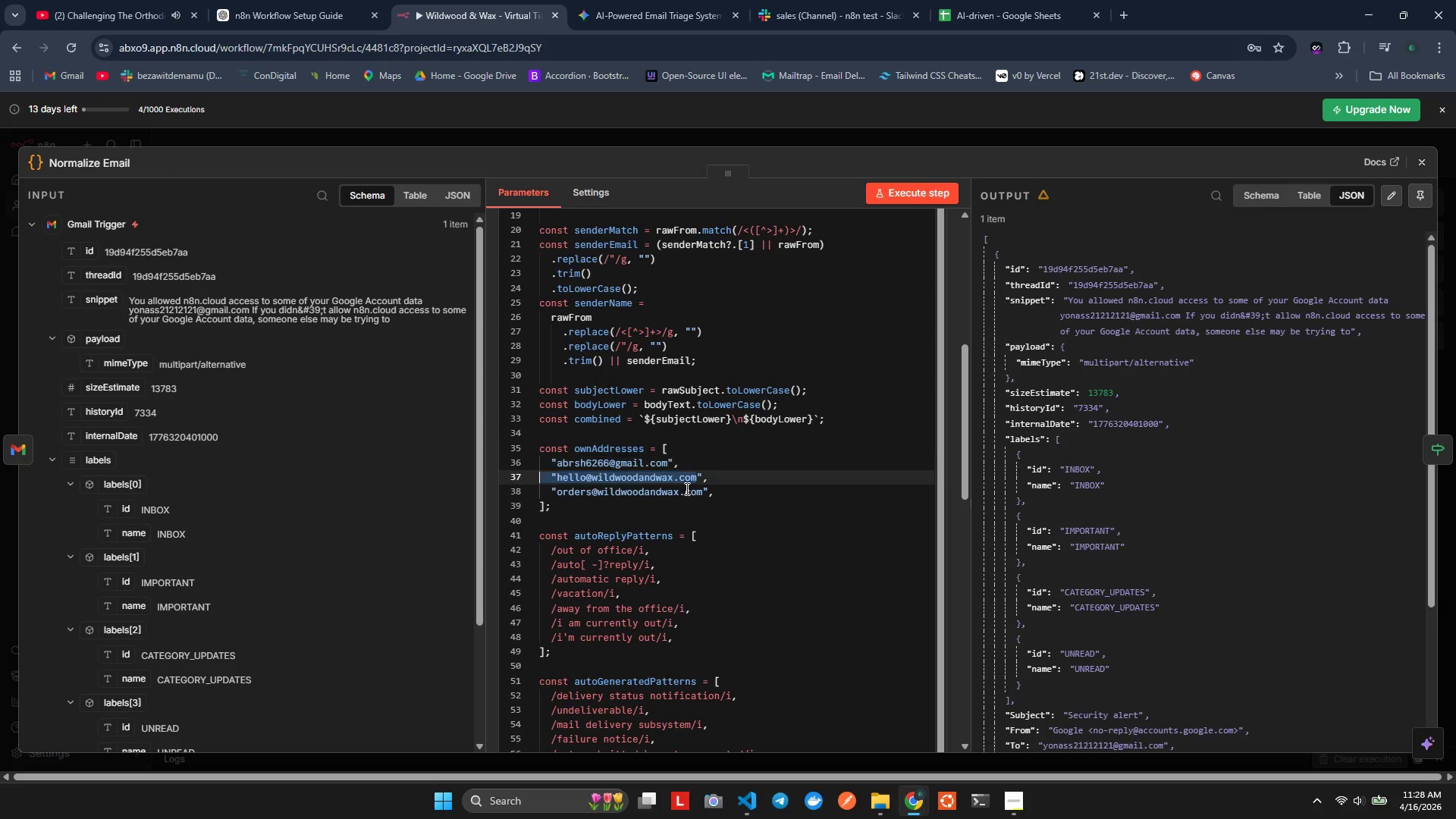 
hold_key(key=ArrowRight, duration=0.58)
 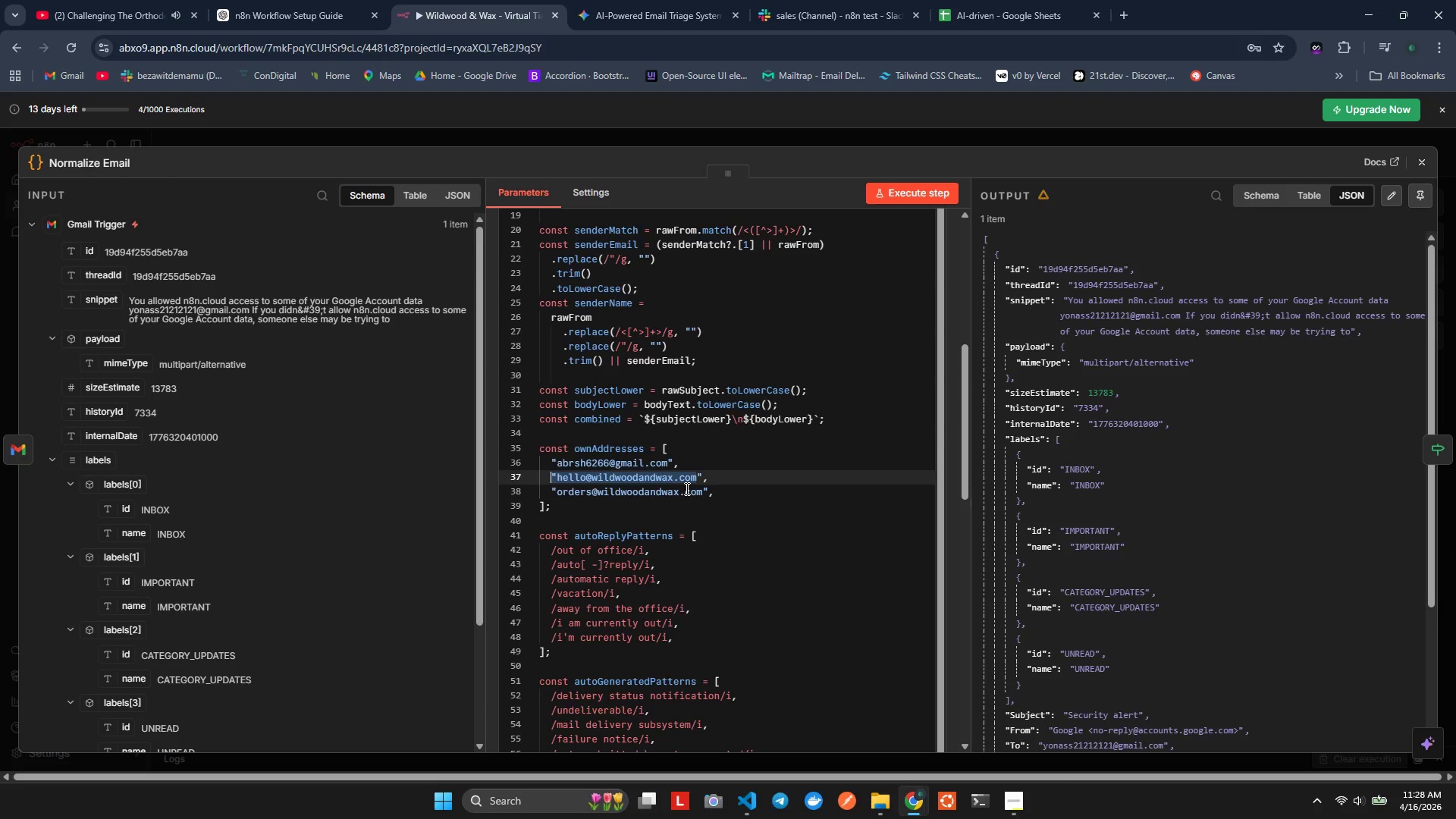 
key(Shift+ArrowRight)
 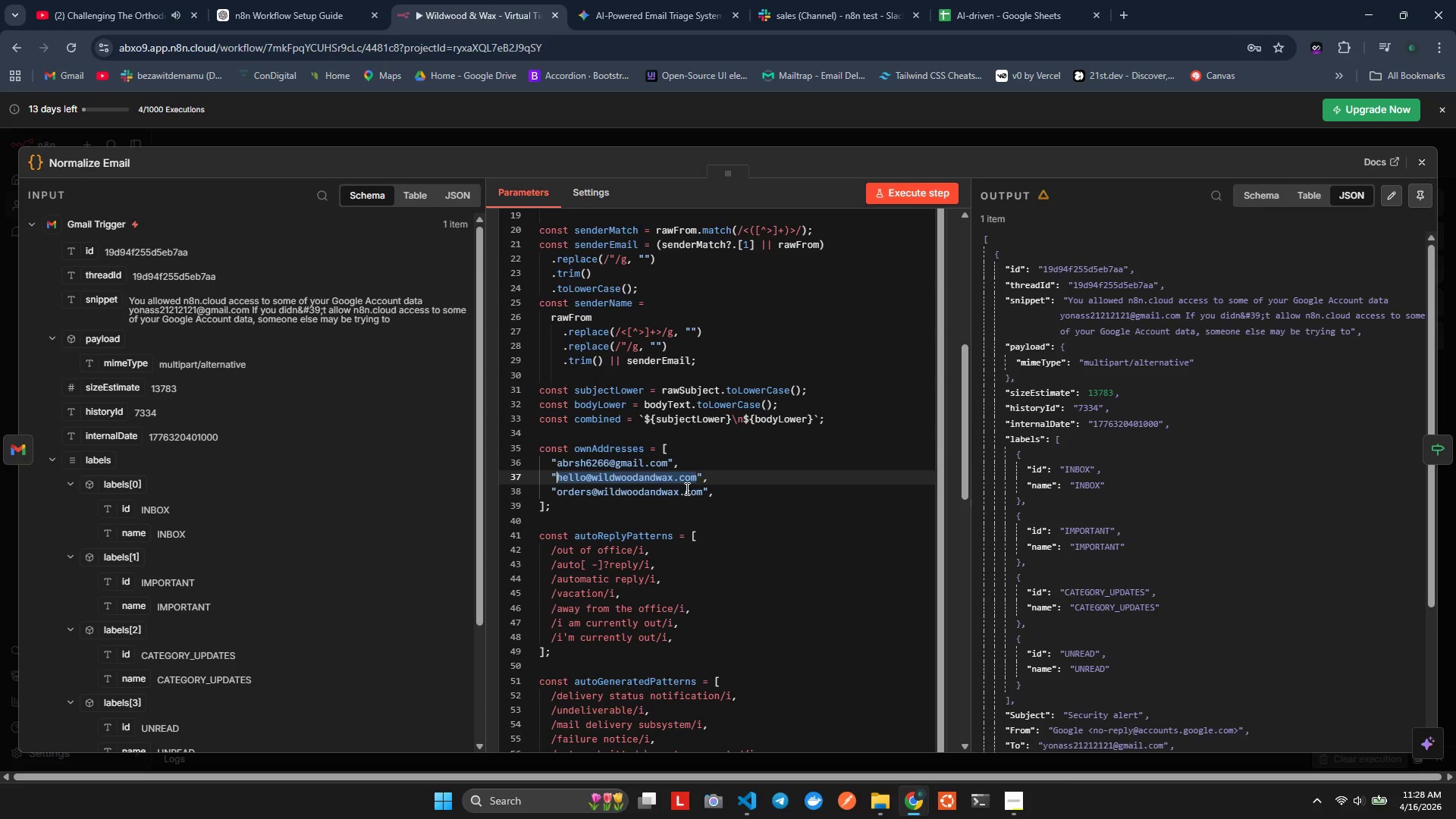 
key(Control+V)
 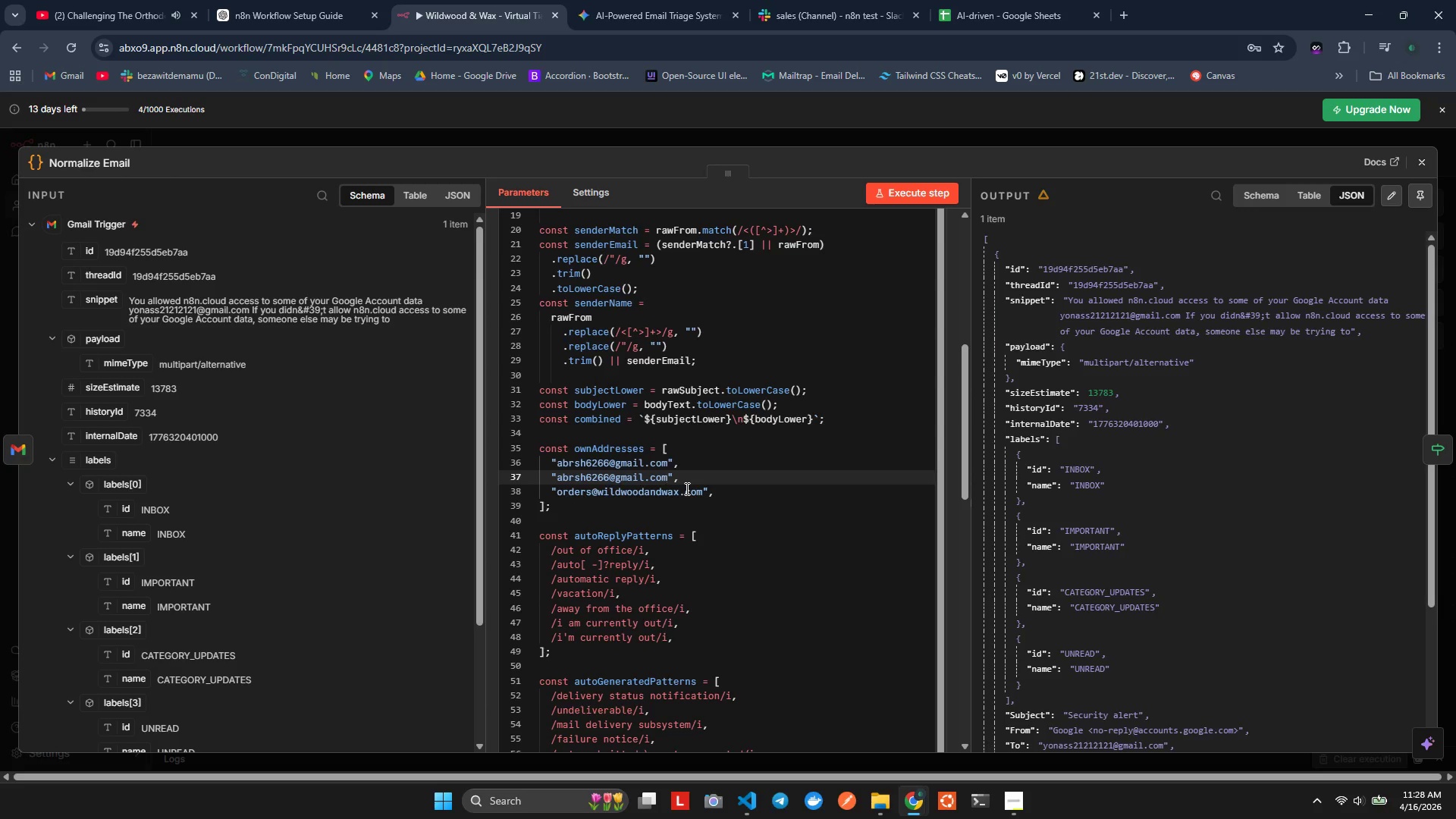 
hold_key(key=ArrowLeft, duration=0.77)
 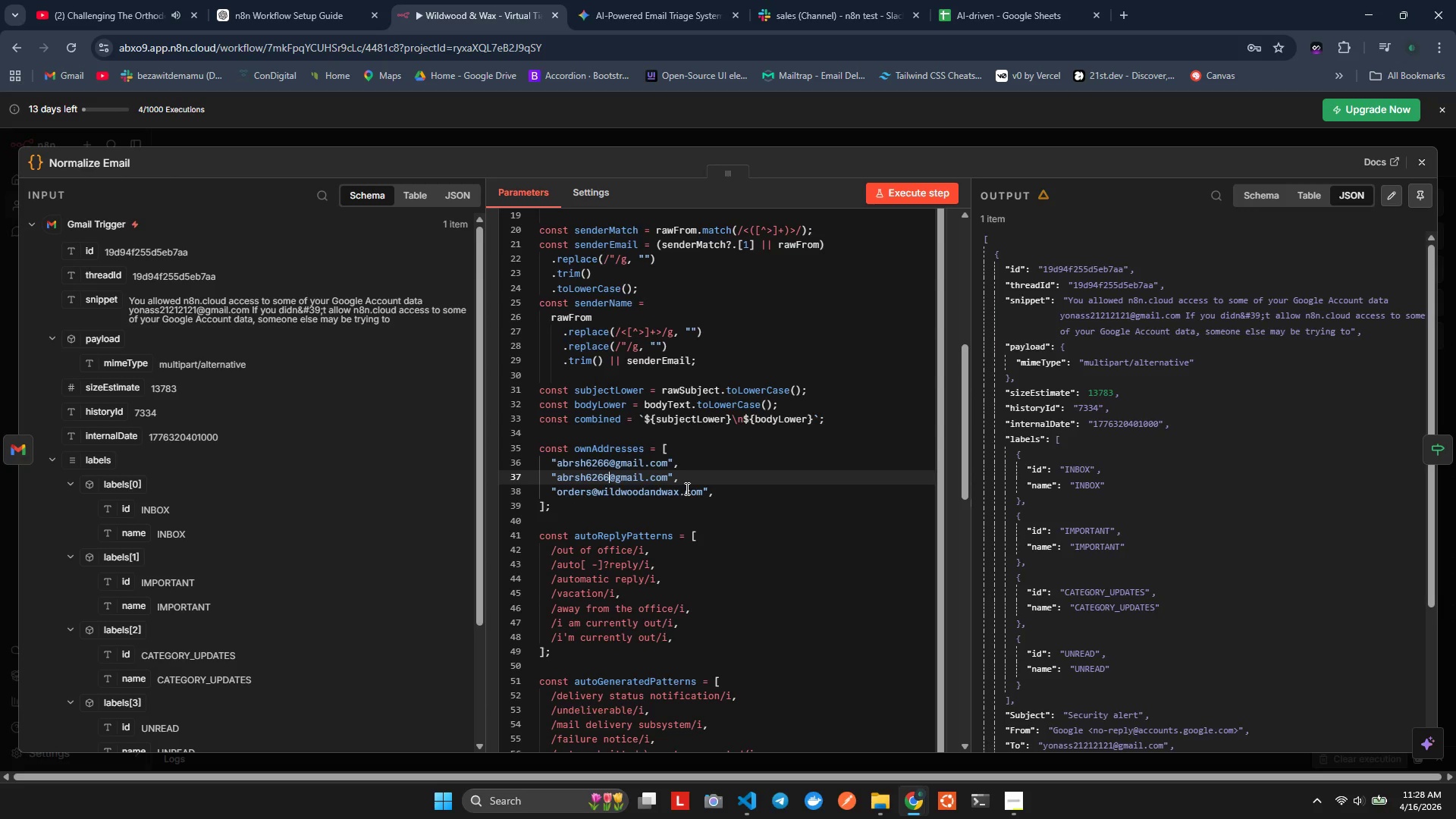 
key(ArrowLeft)
 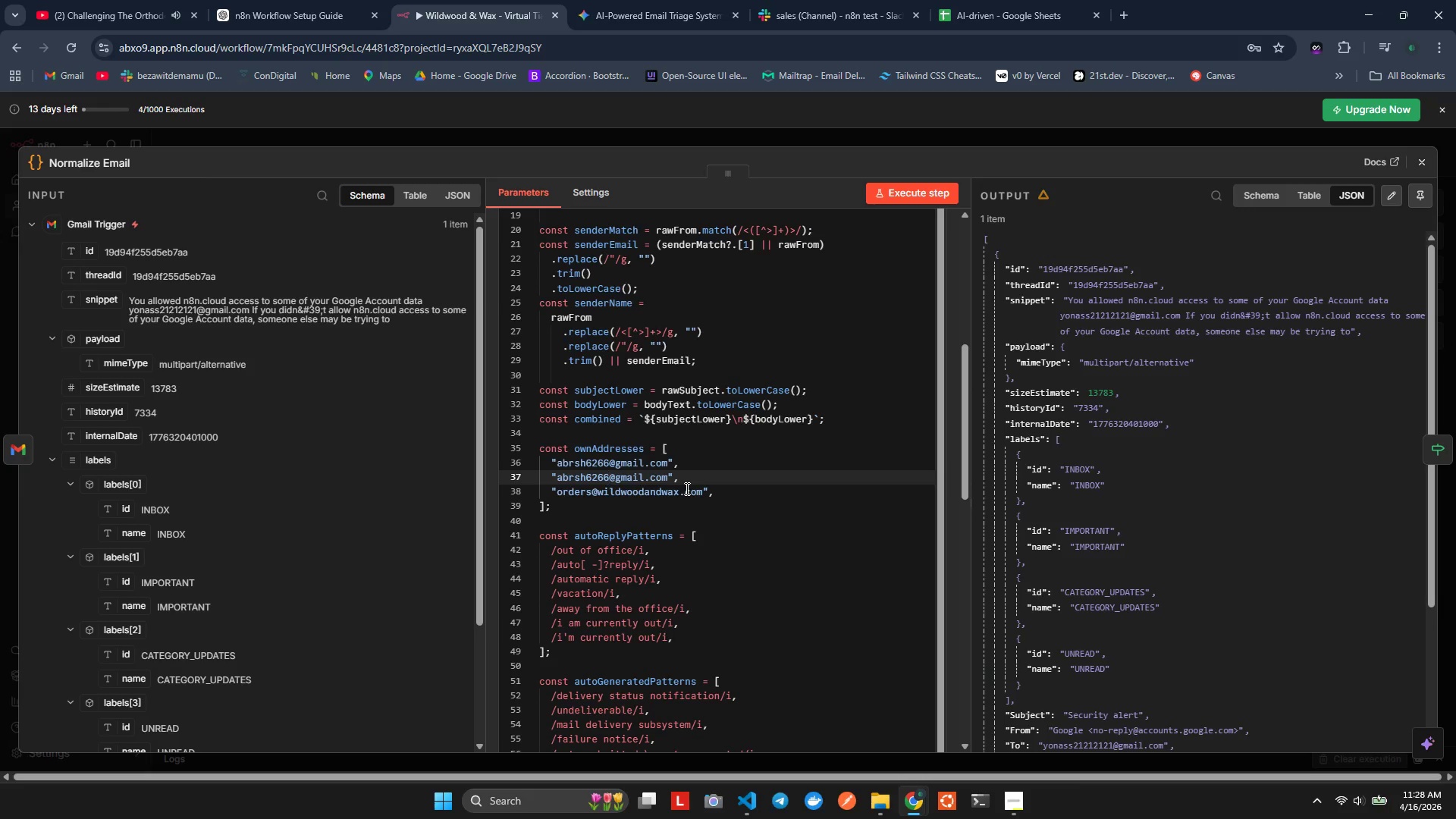 
key(Backspace)
 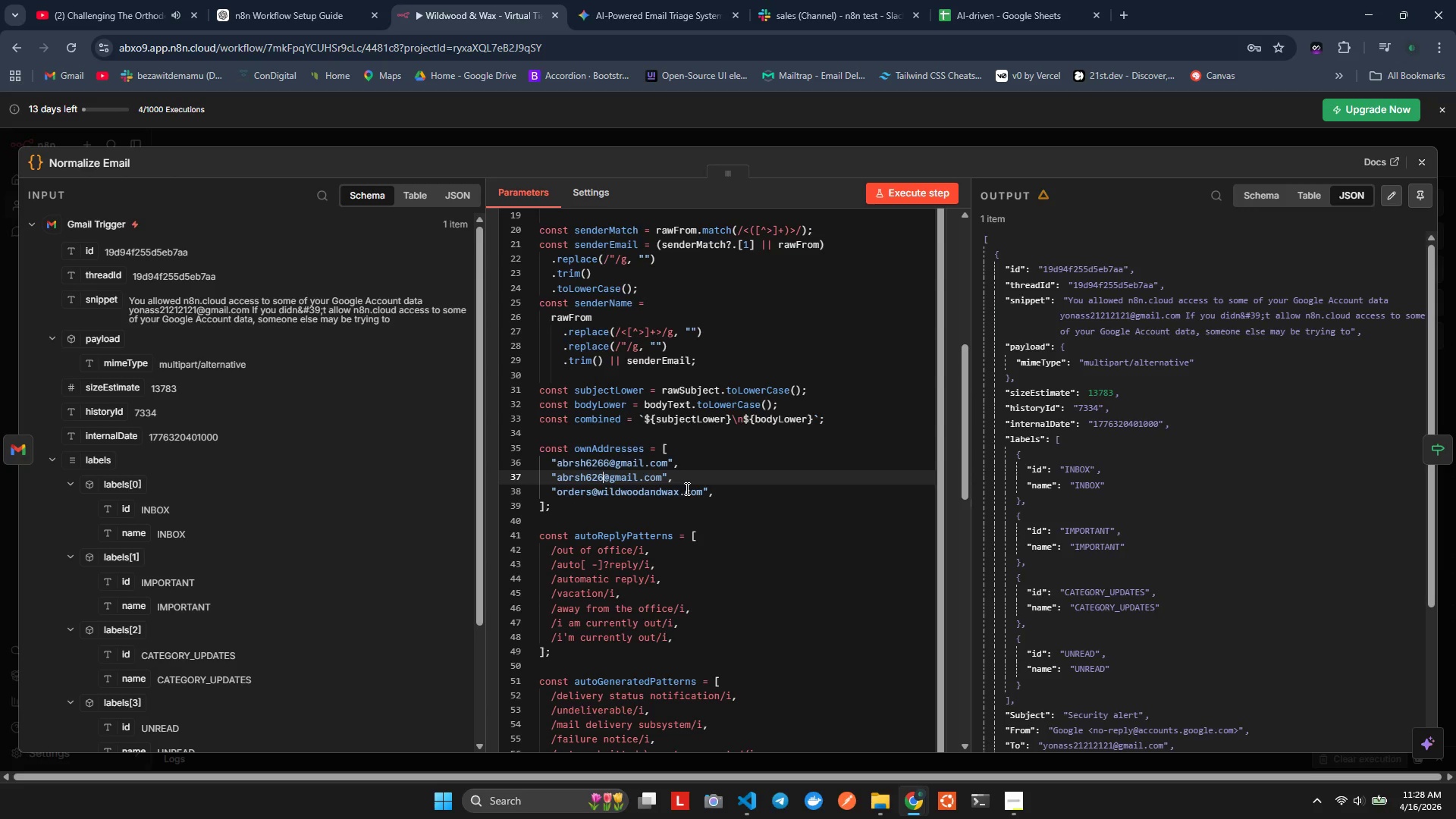 
key(5)
 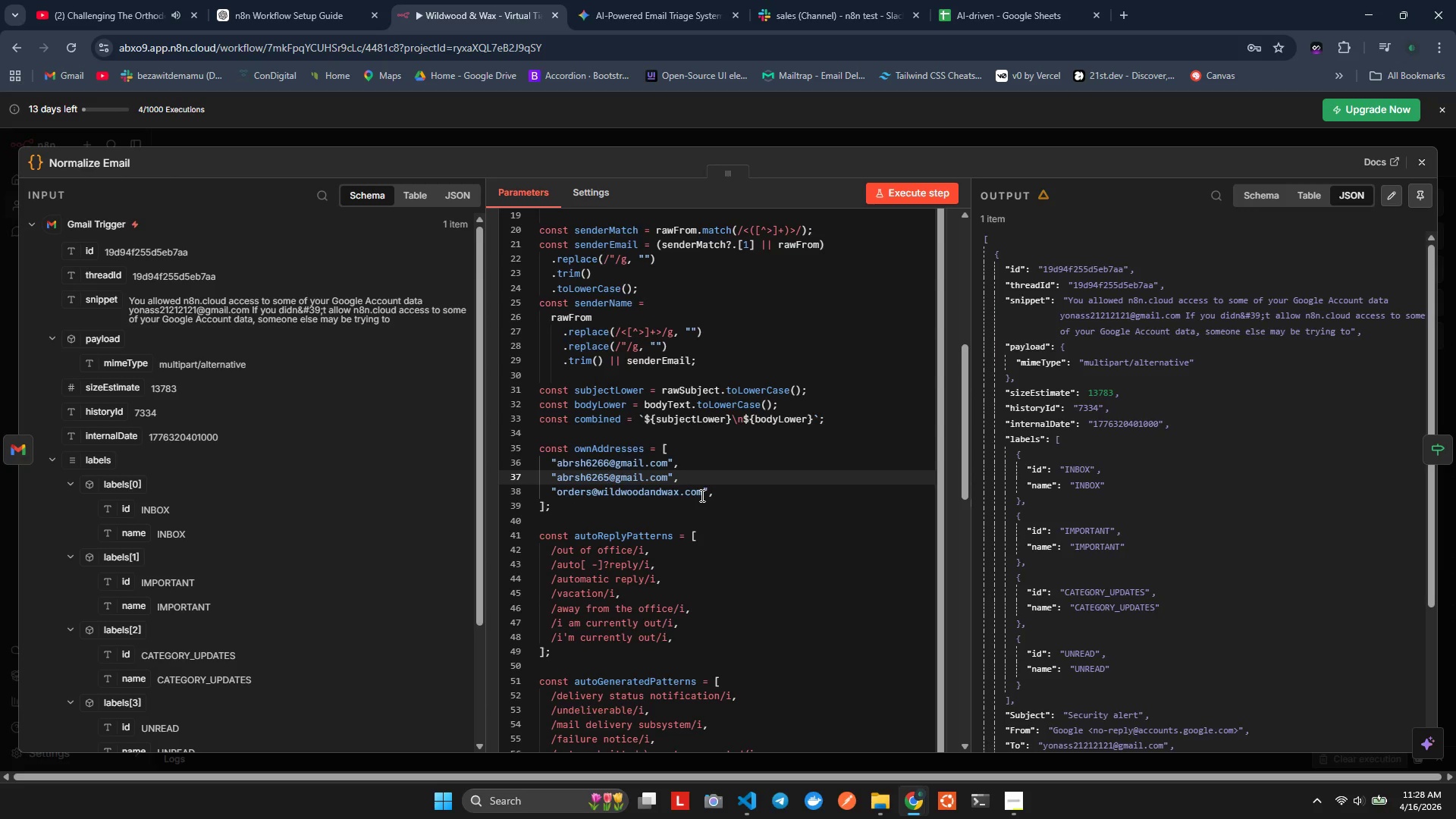 
left_click([704, 491])
 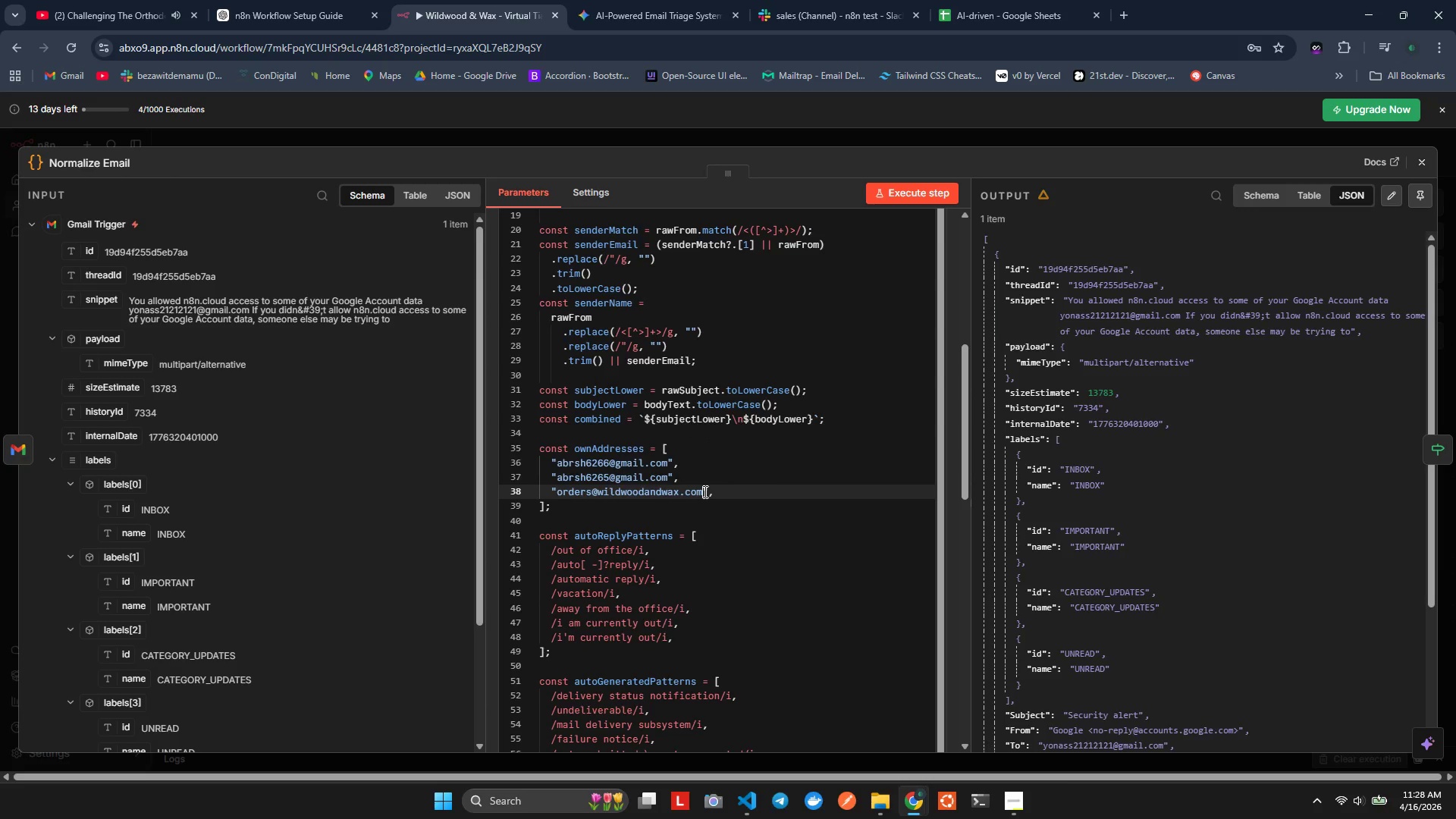 
key(Shift+ArrowUp)
 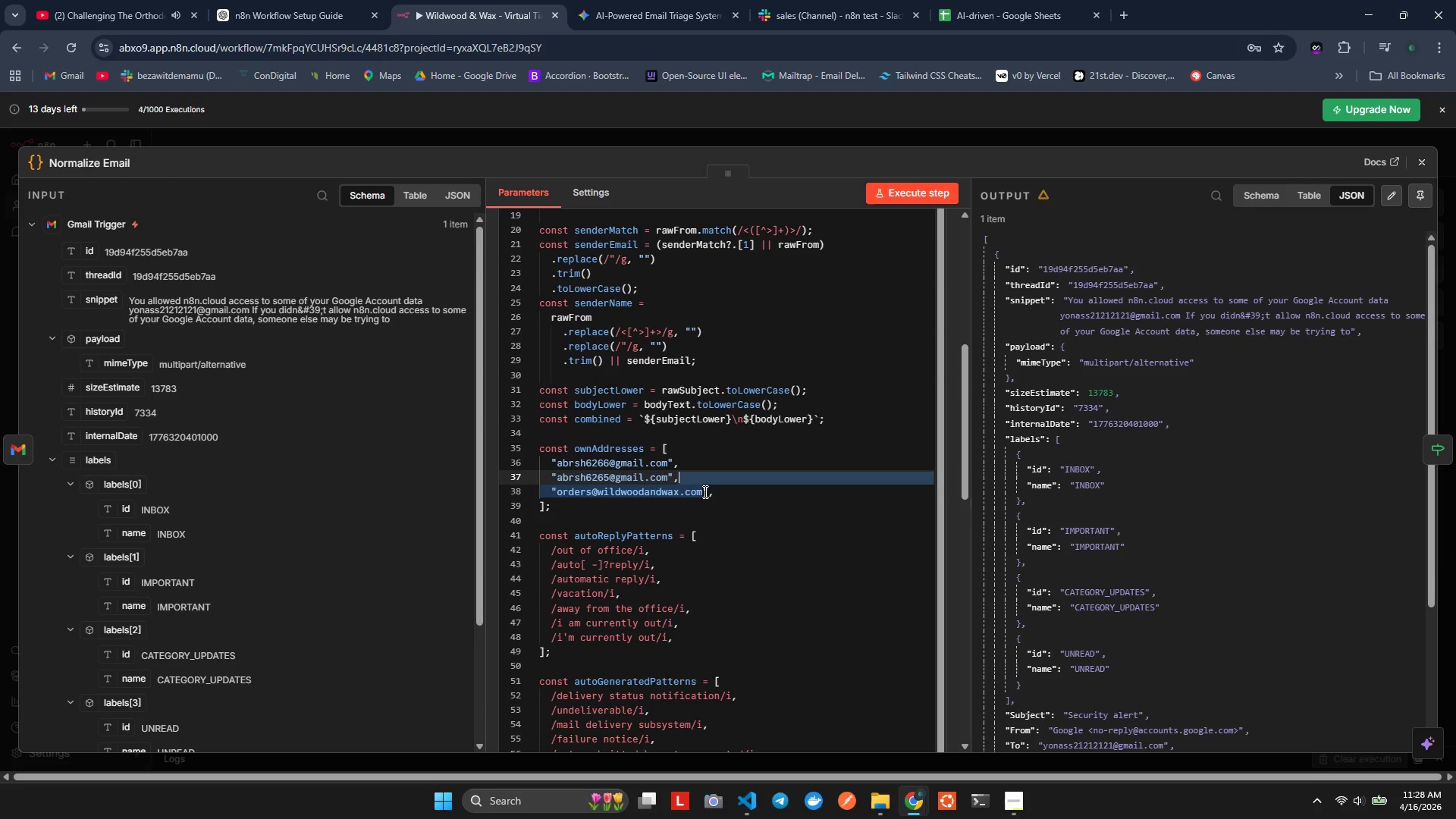 
key(Shift+ArrowRight)
 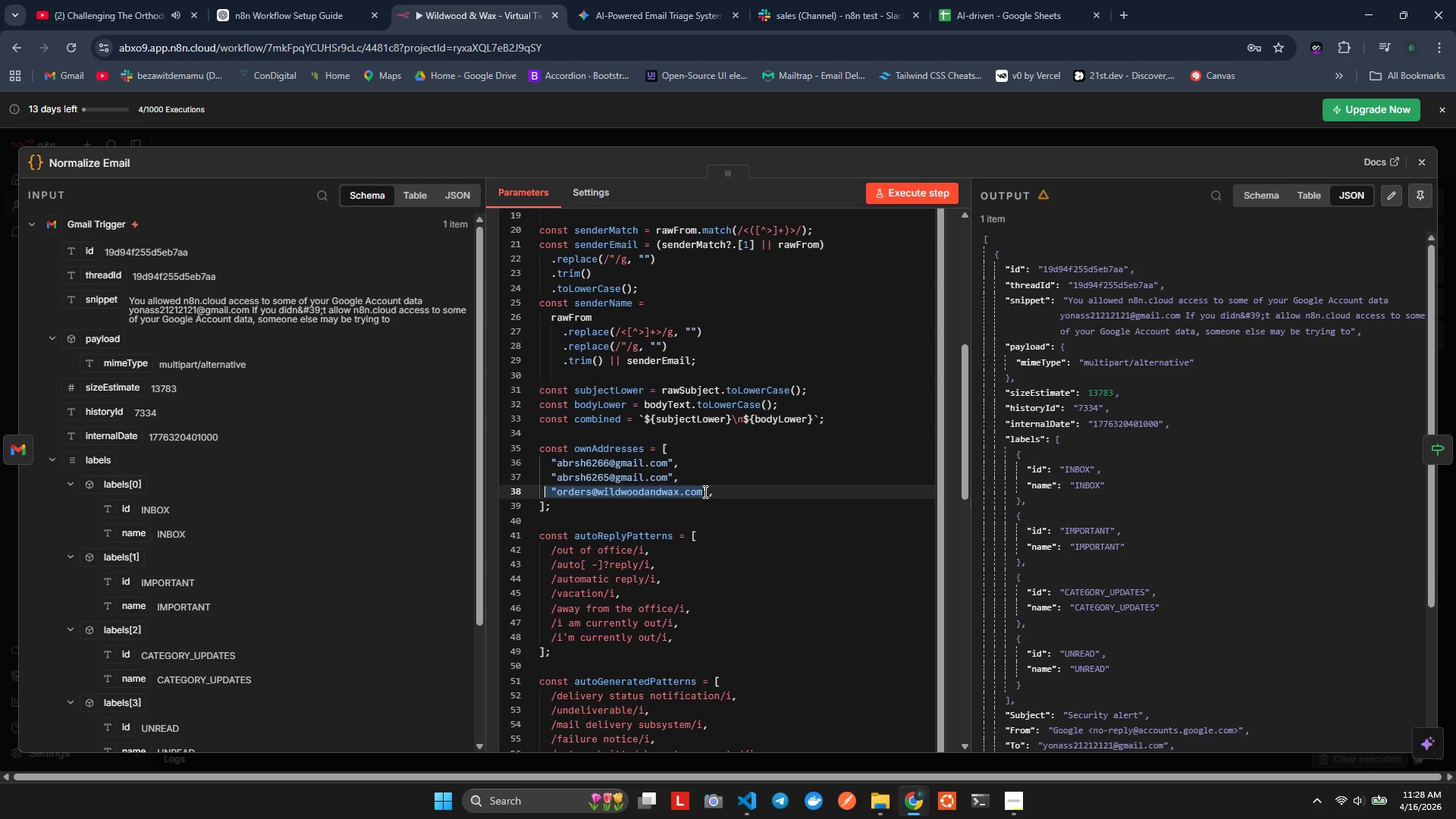 
key(Shift+ArrowRight)
 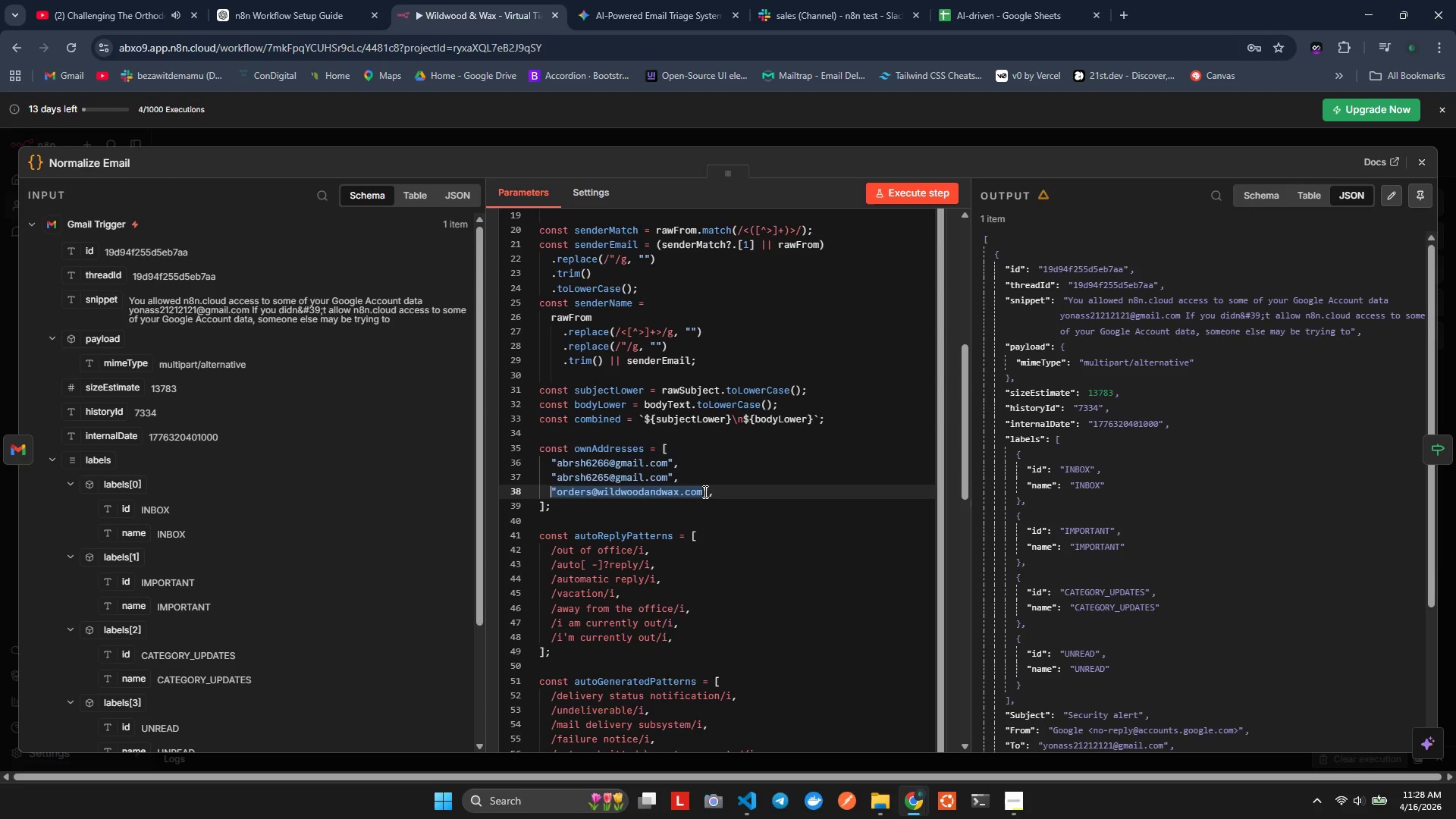 
key(Shift+ArrowRight)
 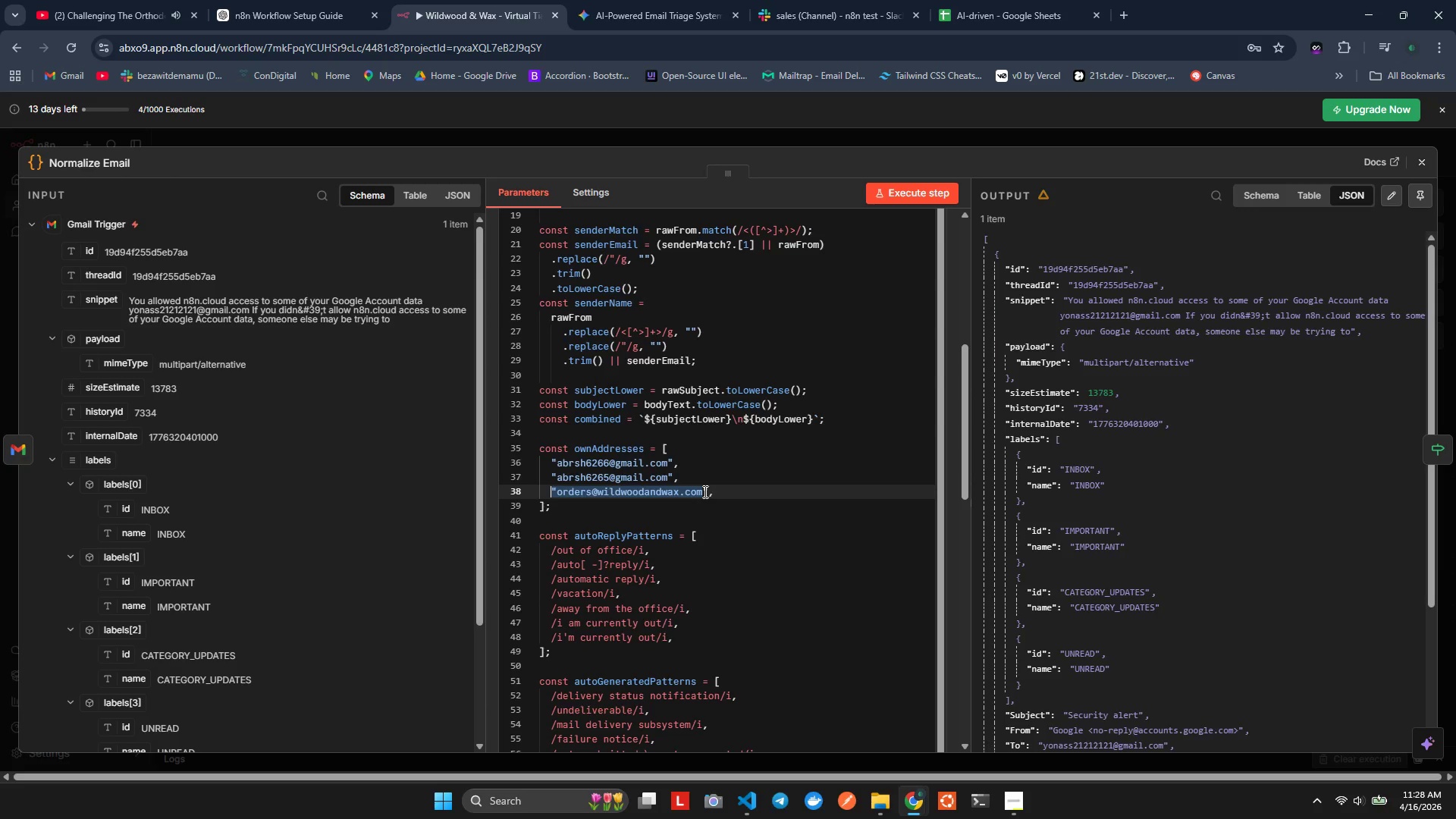 
key(Shift+ArrowRight)
 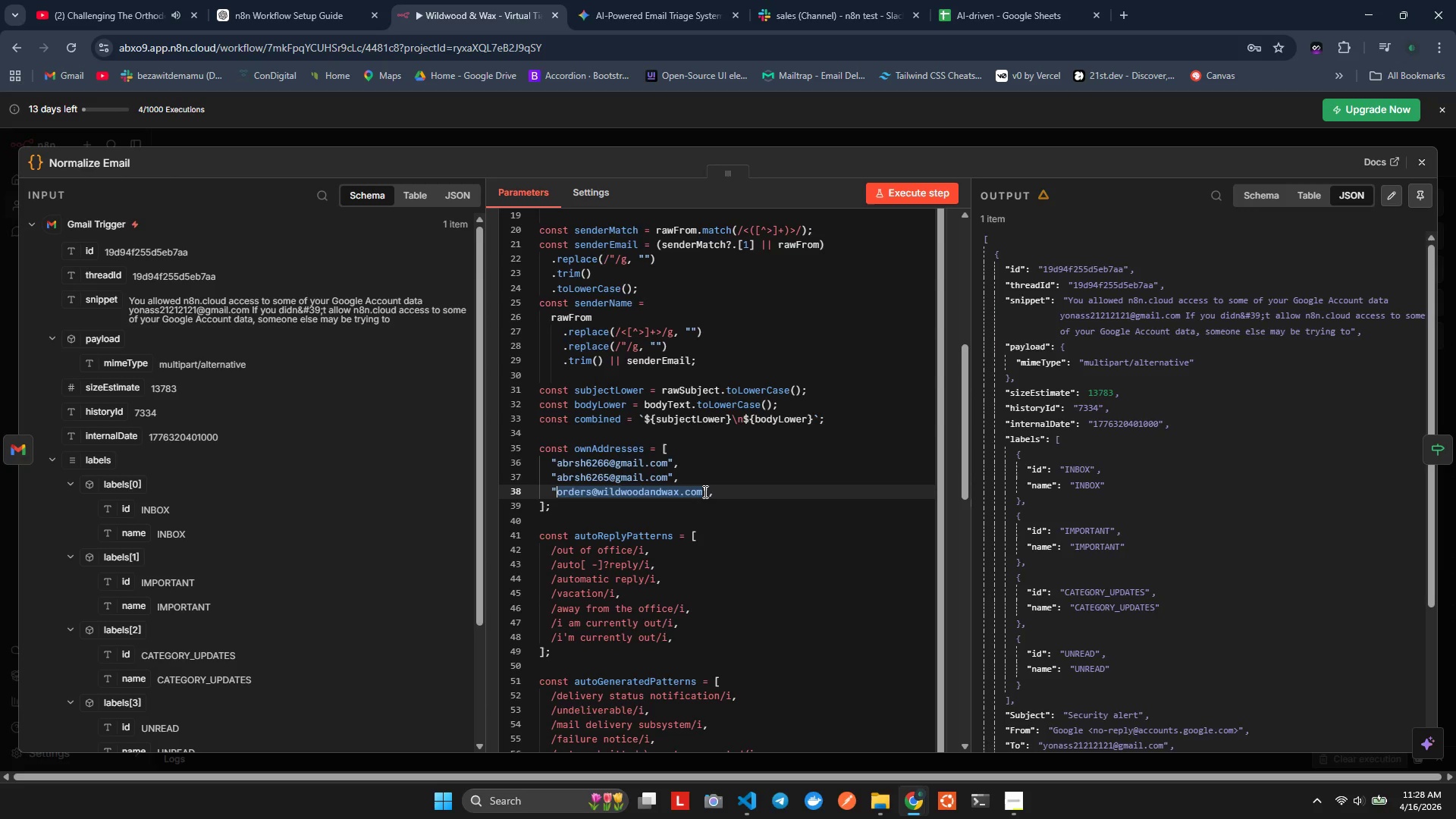 
key(Control+V)
 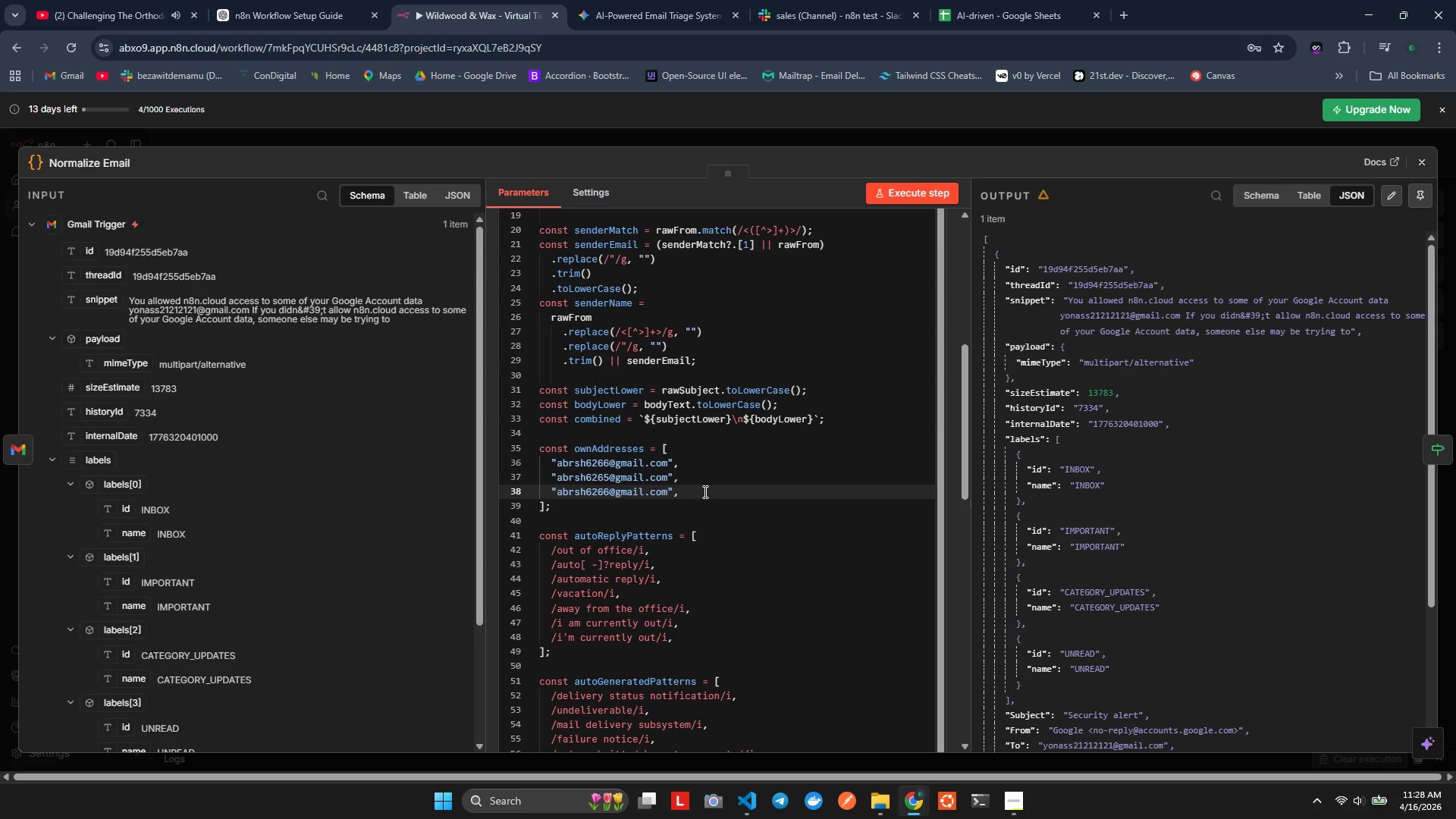 
hold_key(key=ArrowLeft, duration=0.83)
 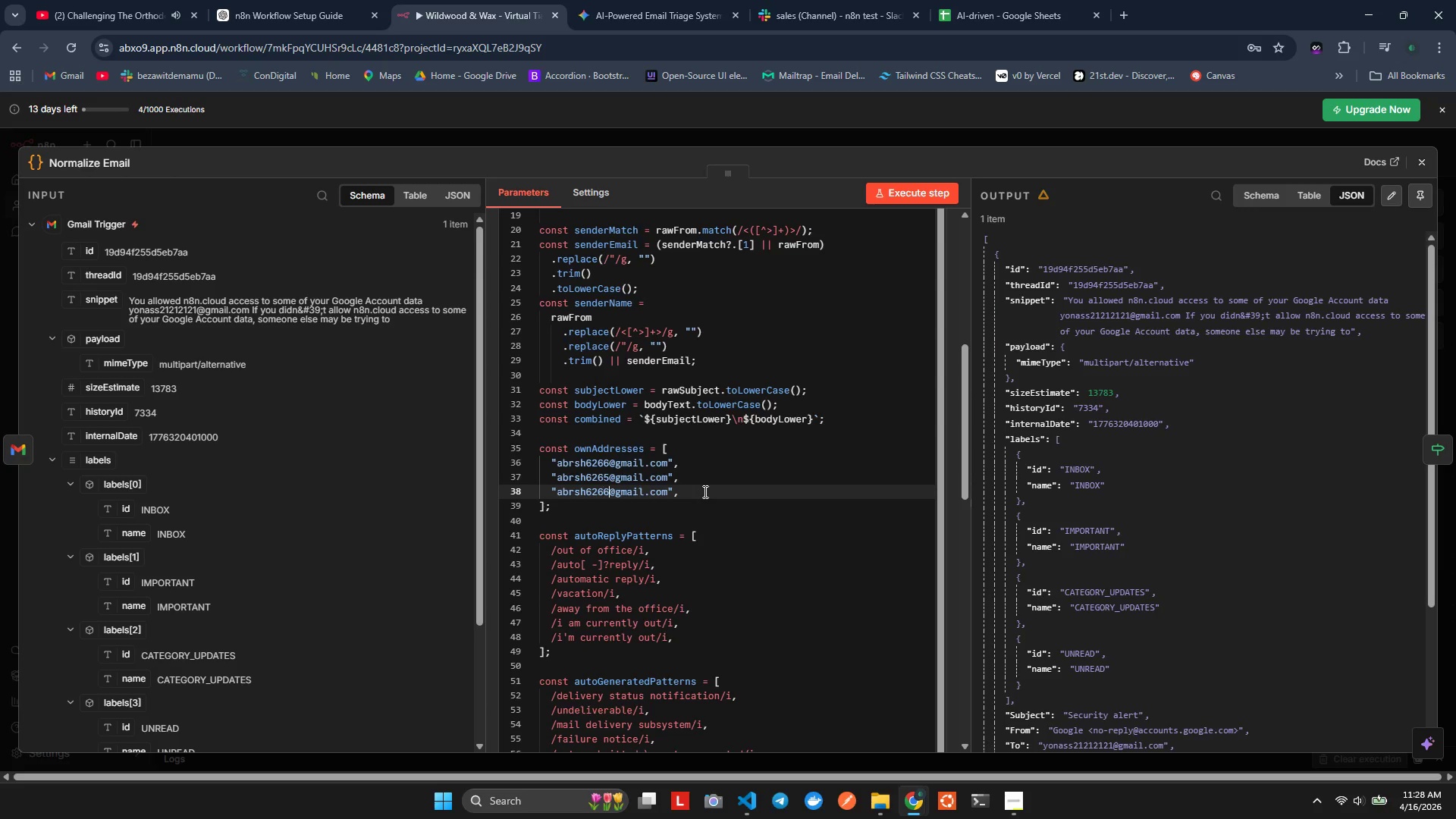 
key(Control+ArrowRight)
 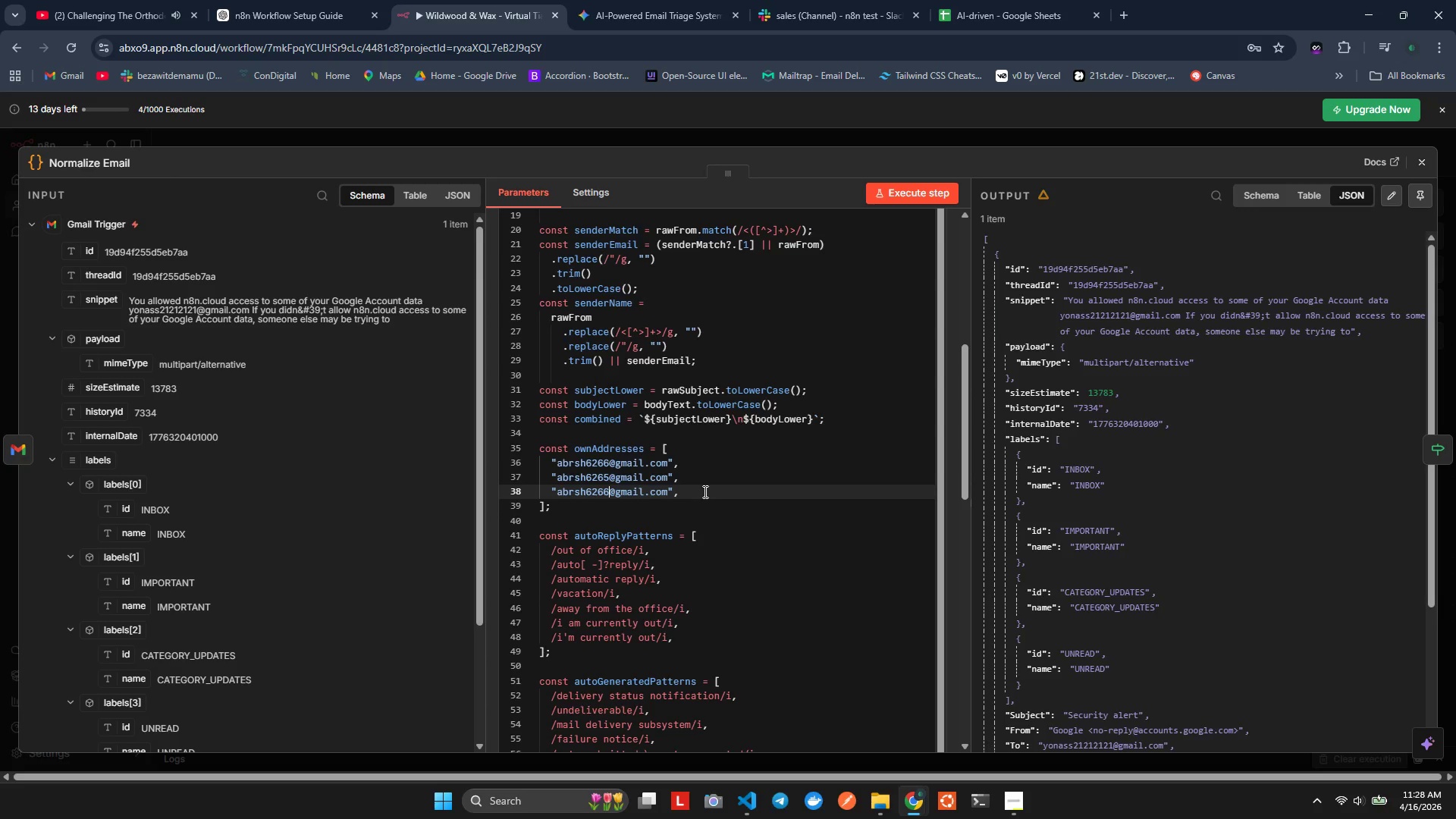 
key(Backspace)
 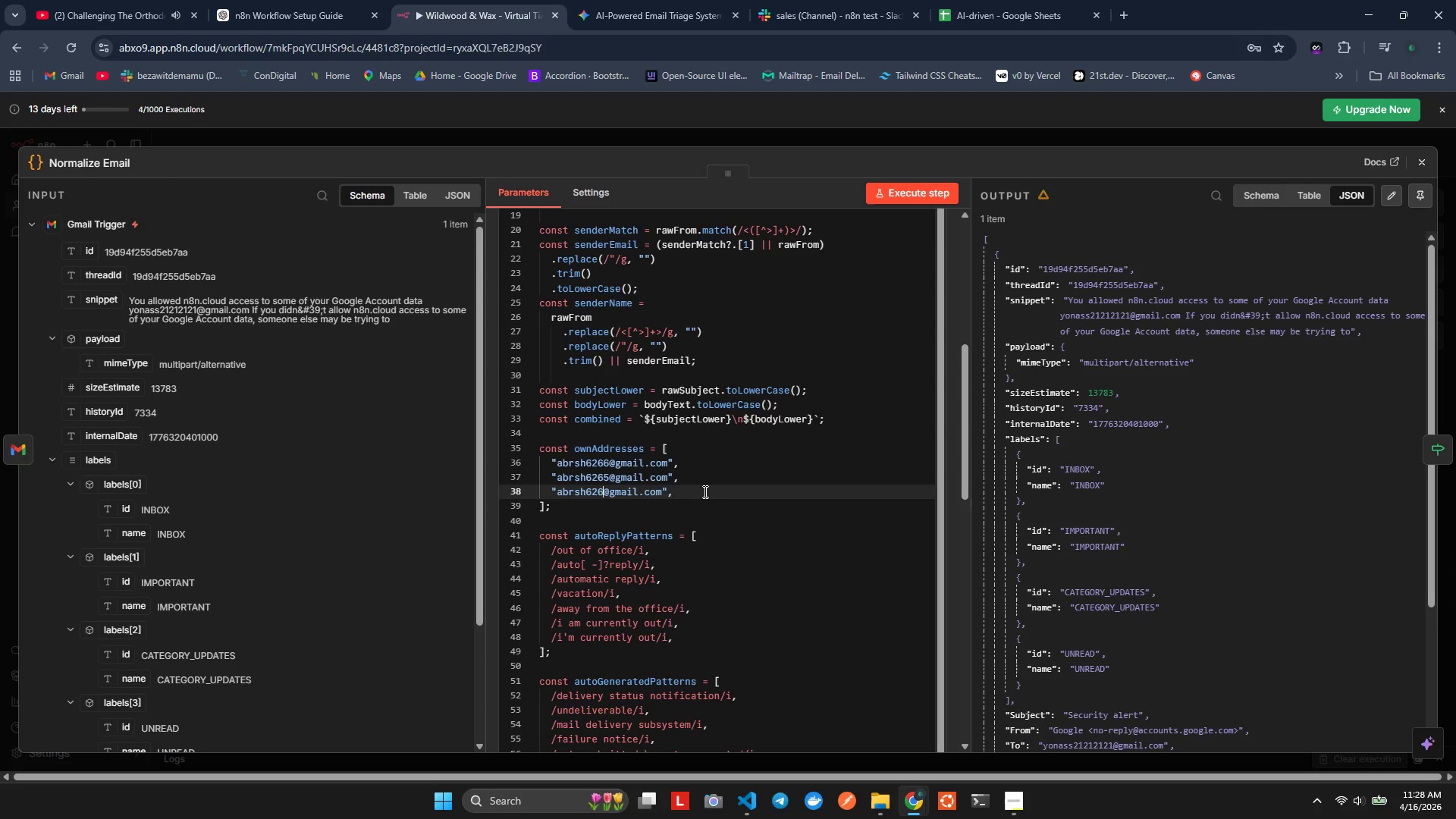 
key(6)
 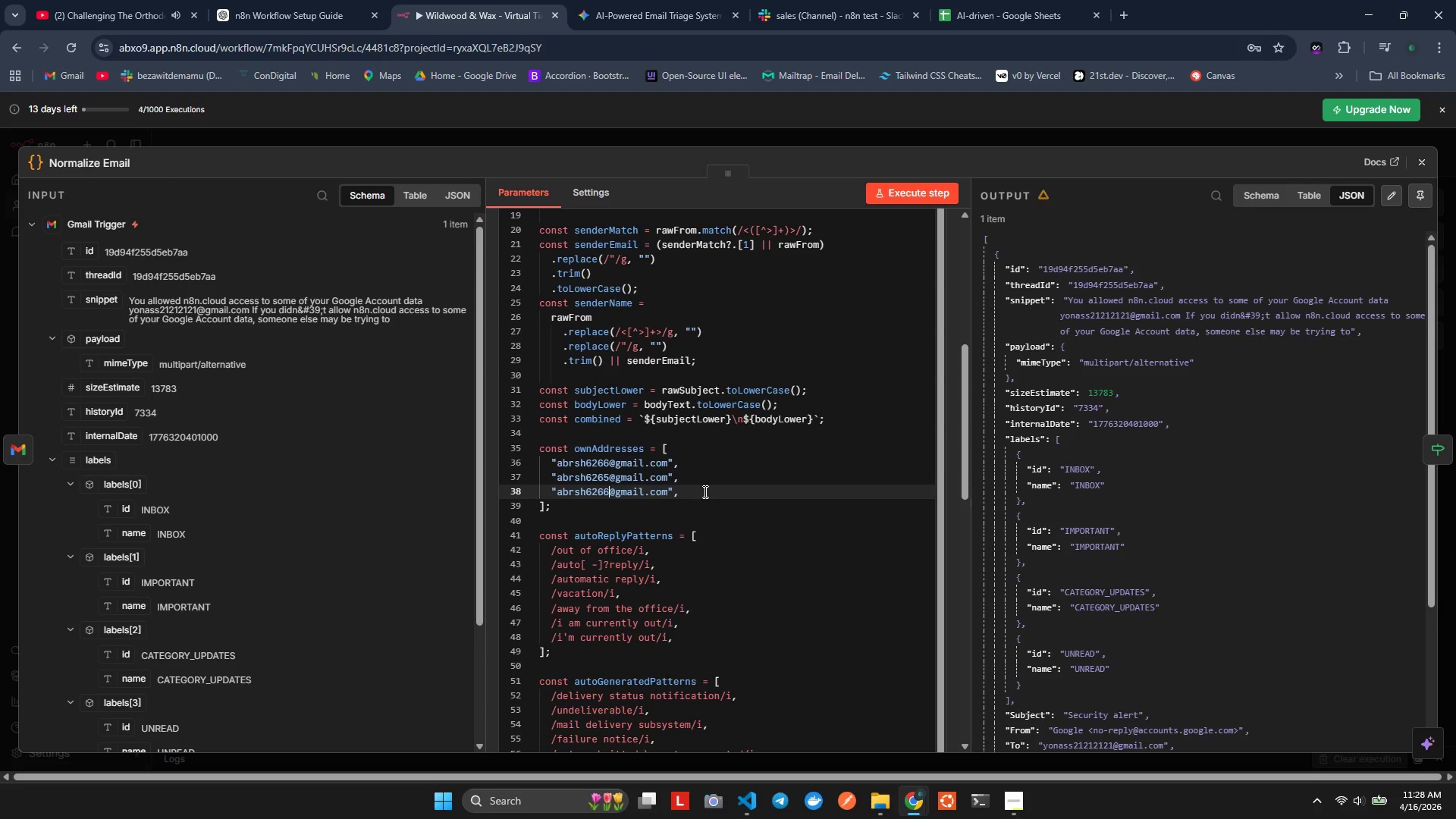 
key(Control+S)
 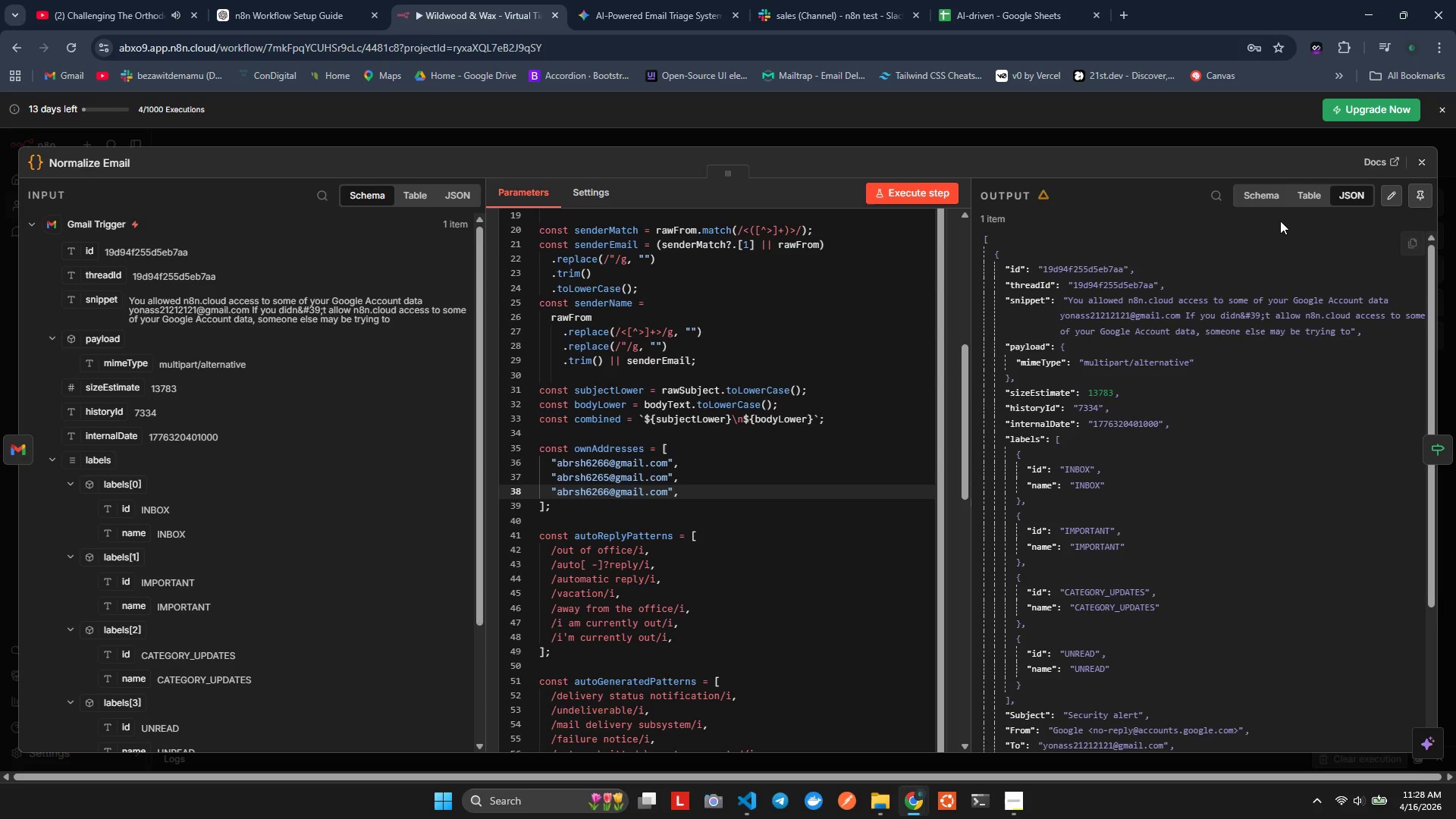 
left_click([912, 188])
 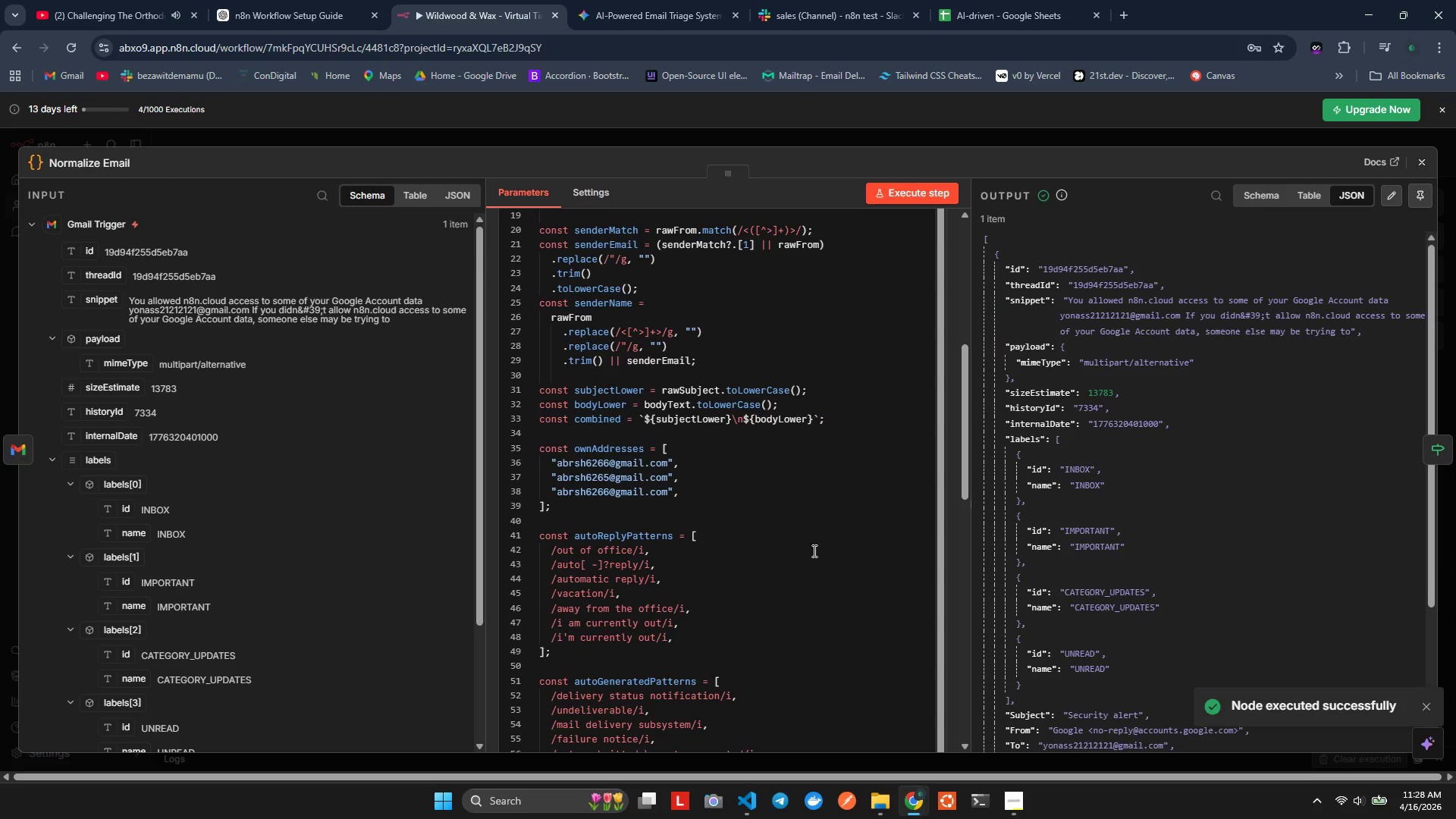 
wait(6.41)
 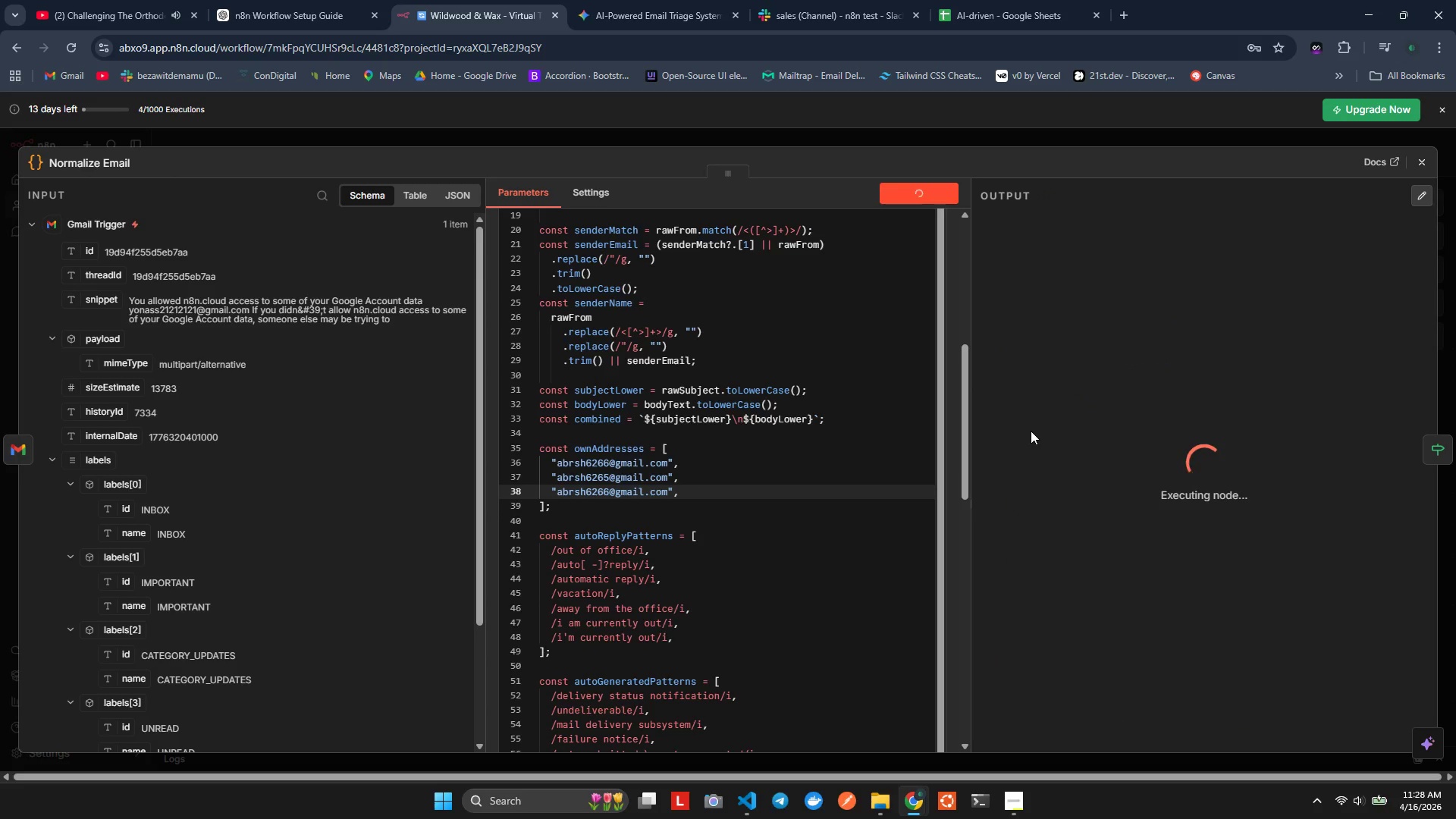 
scroll: coordinate [1095, 558], scroll_direction: down, amount: 12.0
 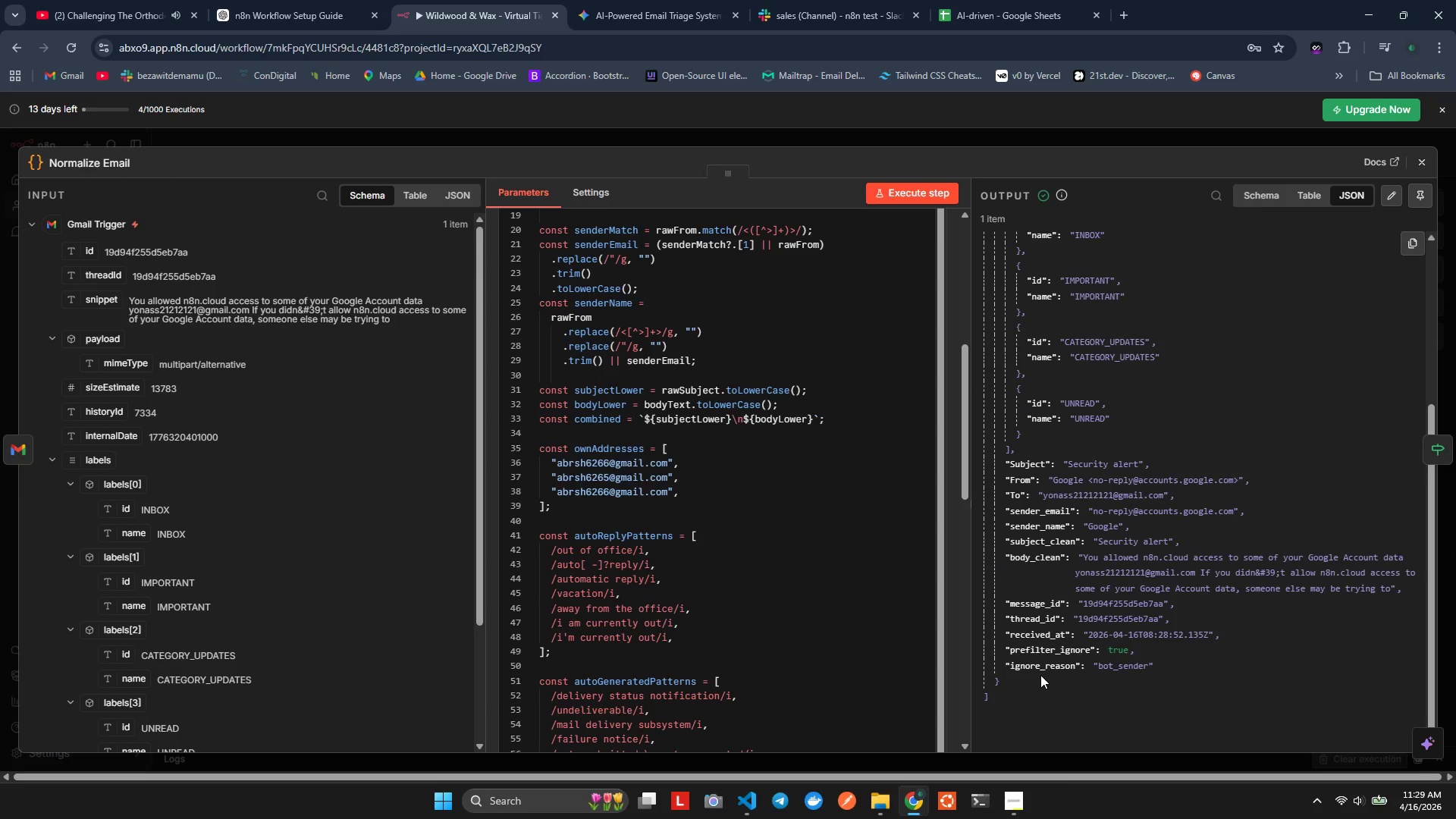 
wait(12.11)
 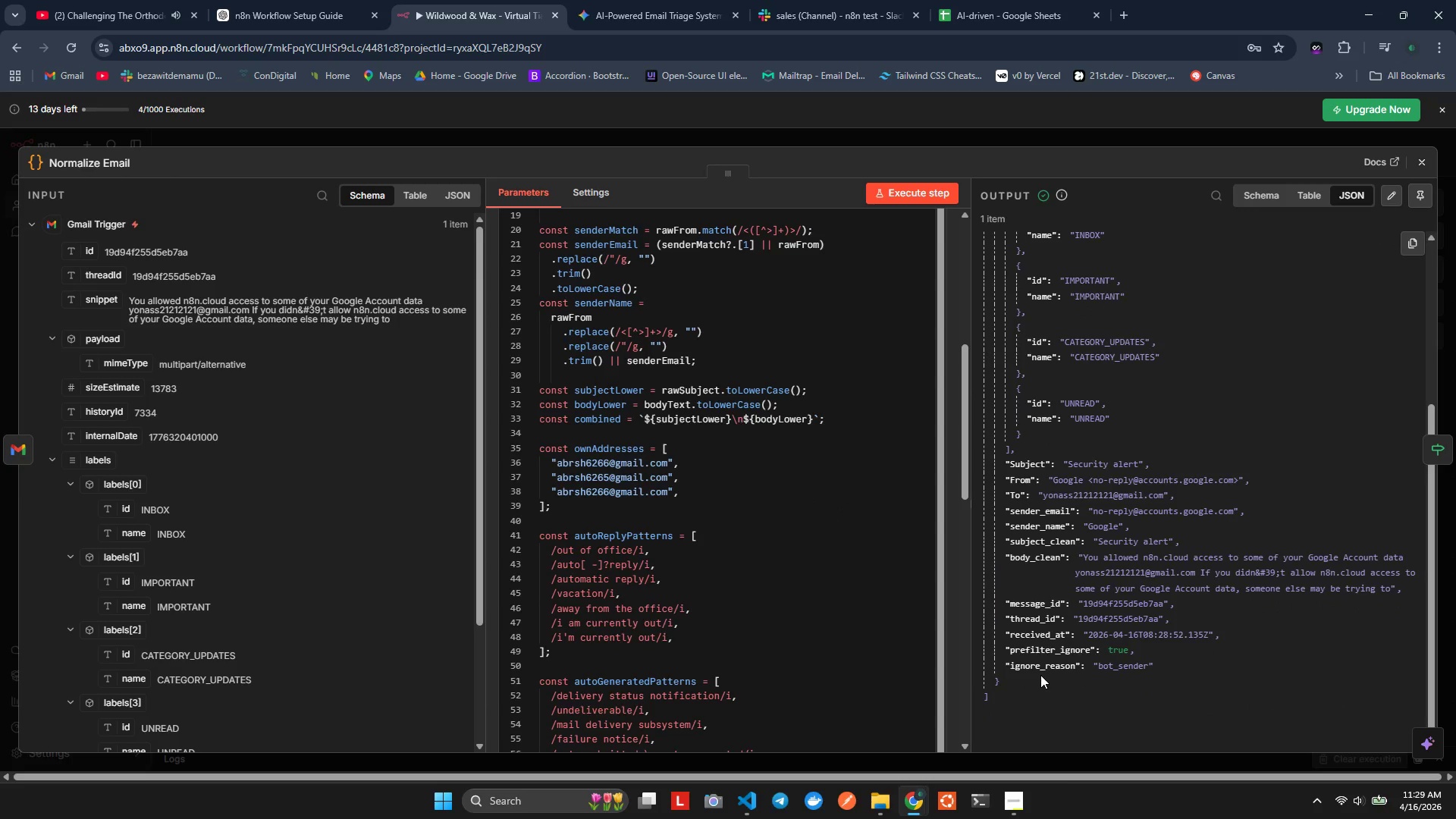 
key(Alt+Tab)
 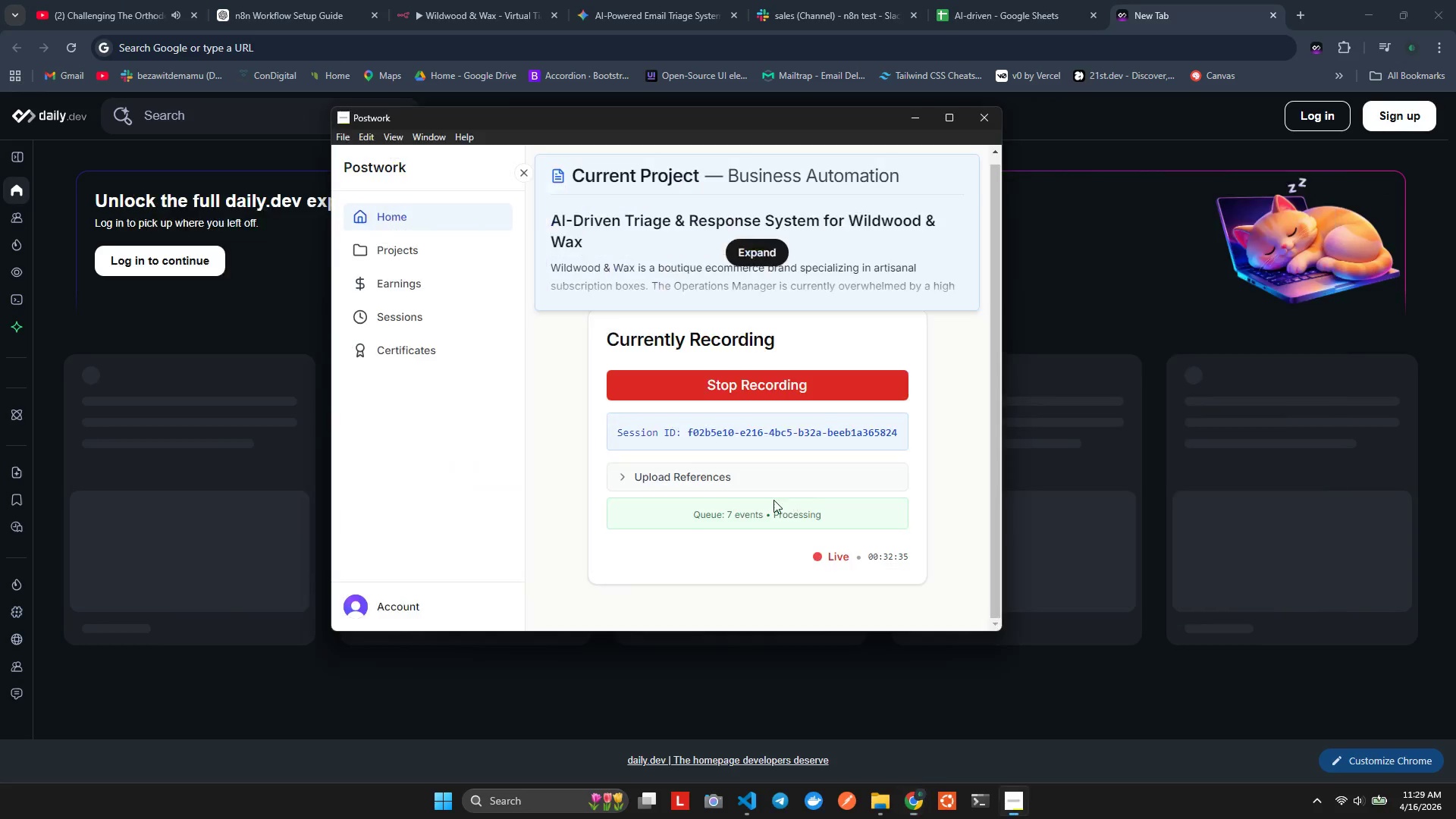 
key(Alt+AltLeft)
 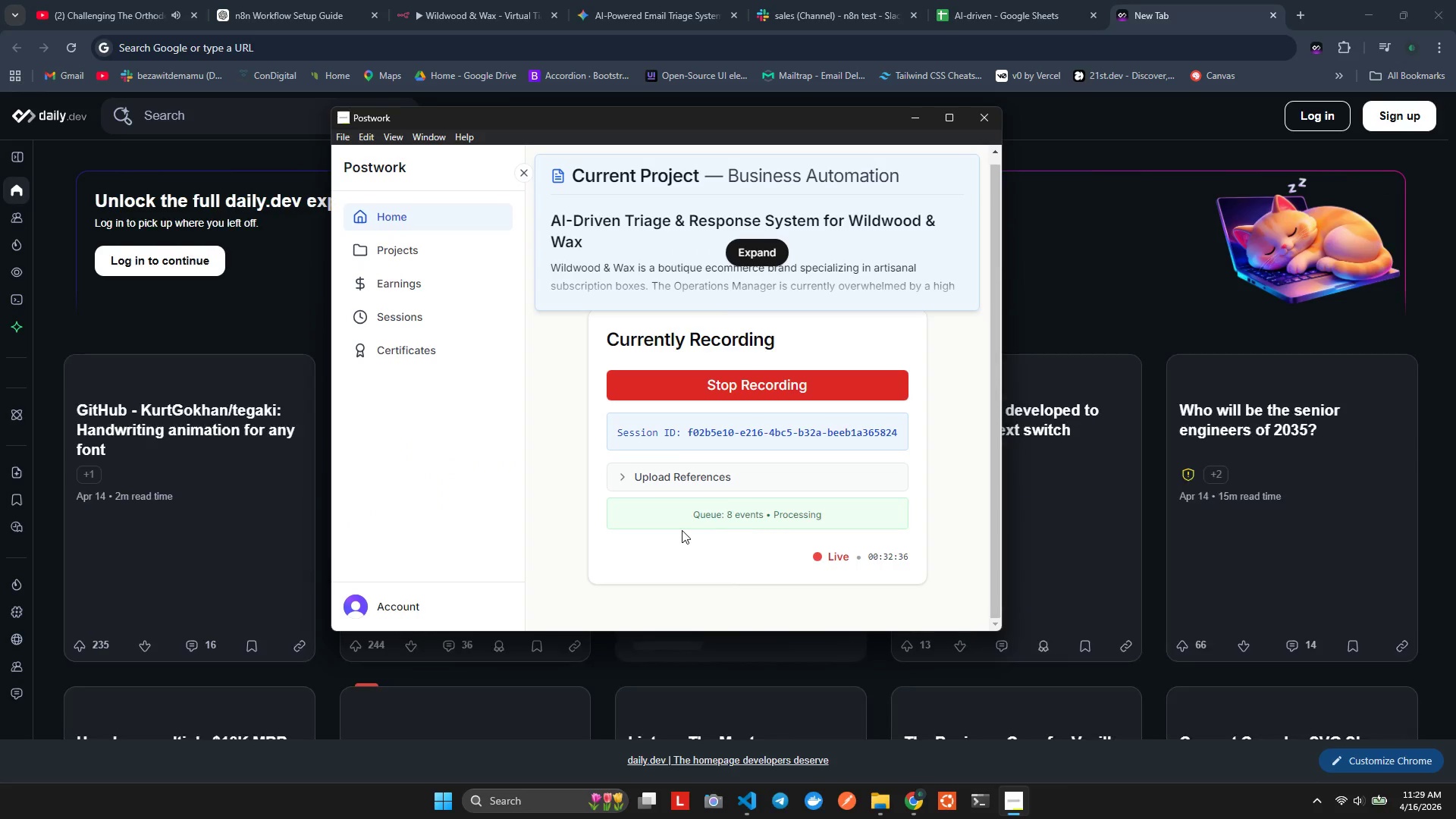 
key(Alt+Tab)
 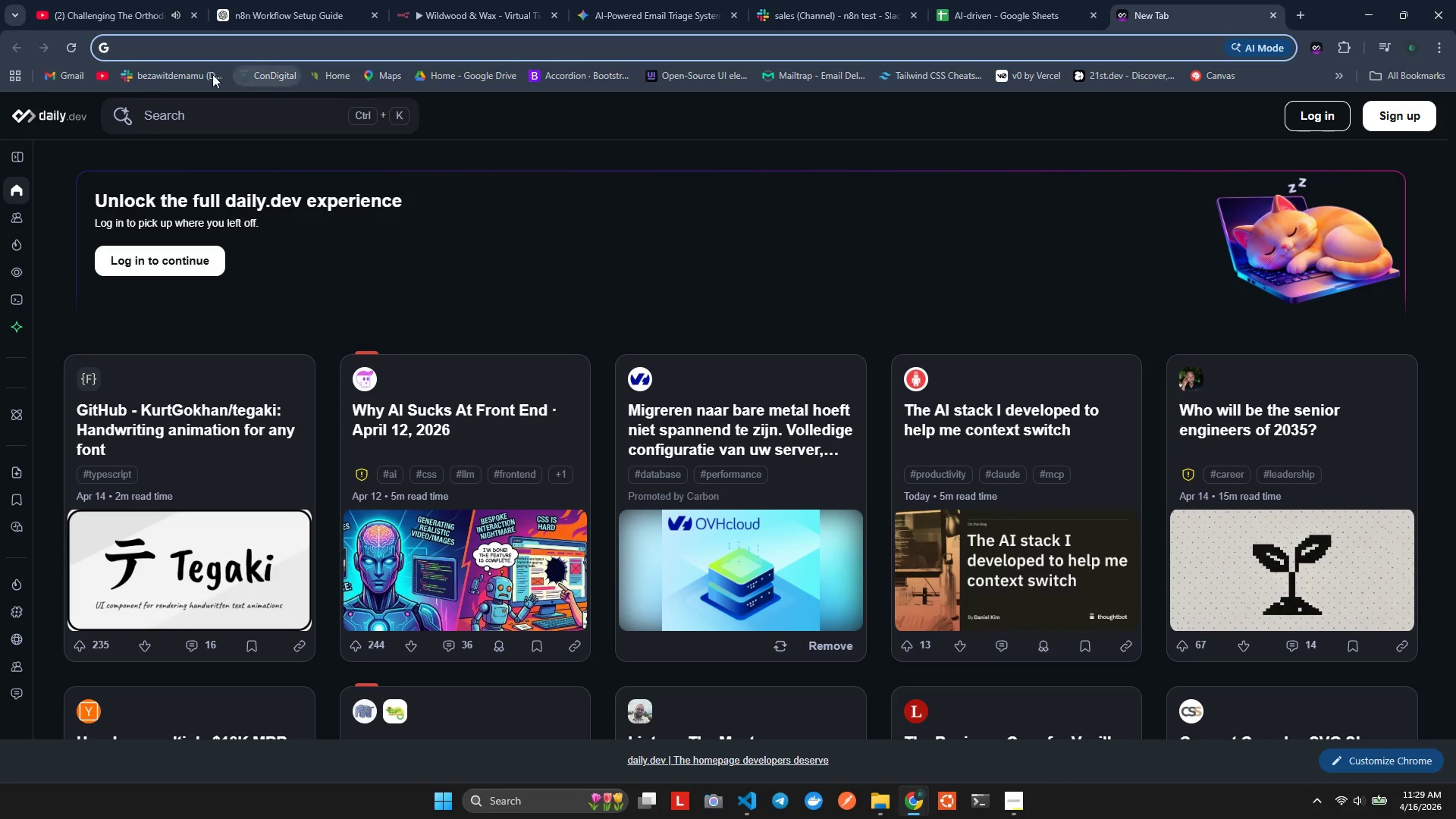 
left_click([39, 71])
 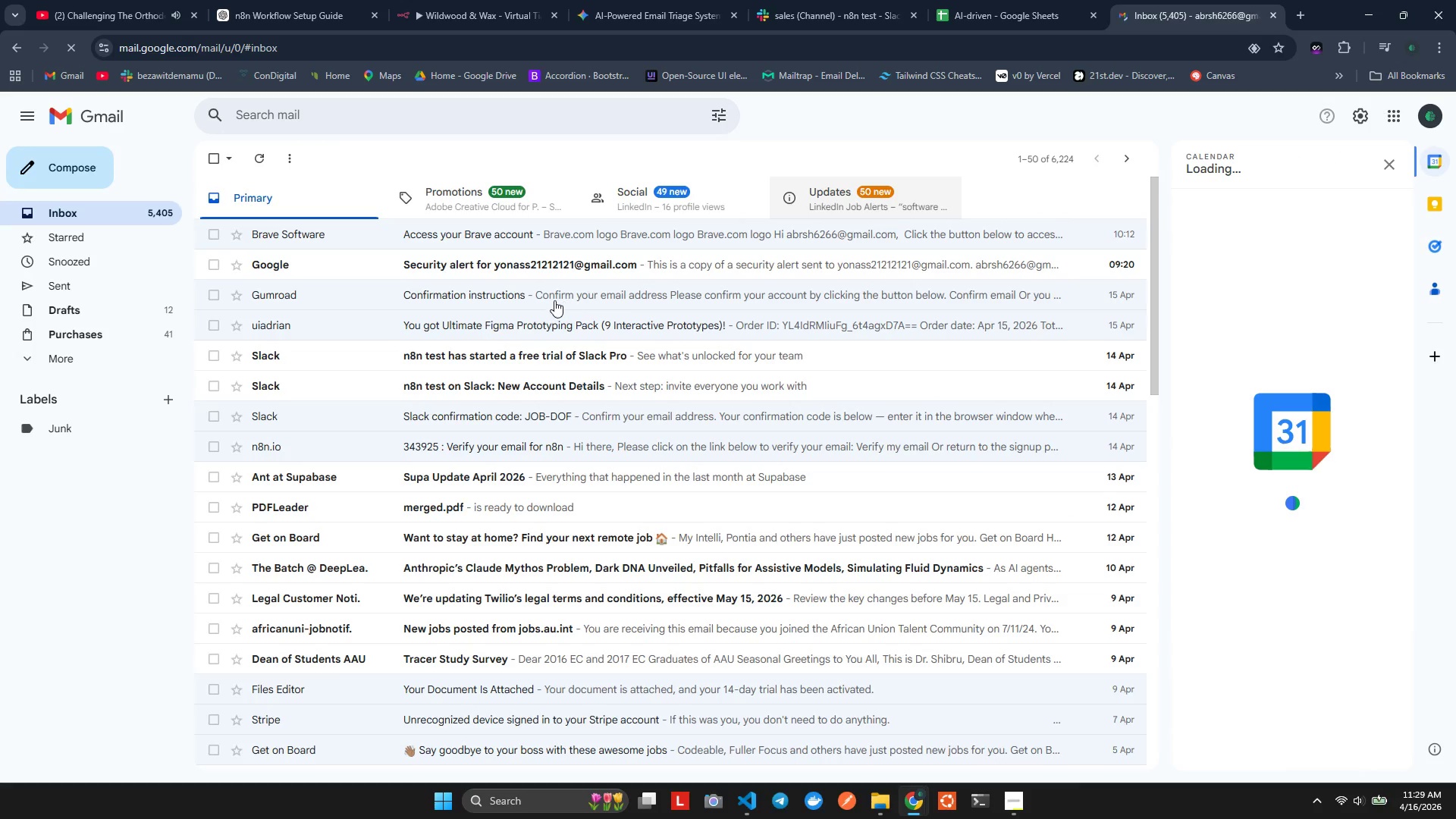 
wait(12.86)
 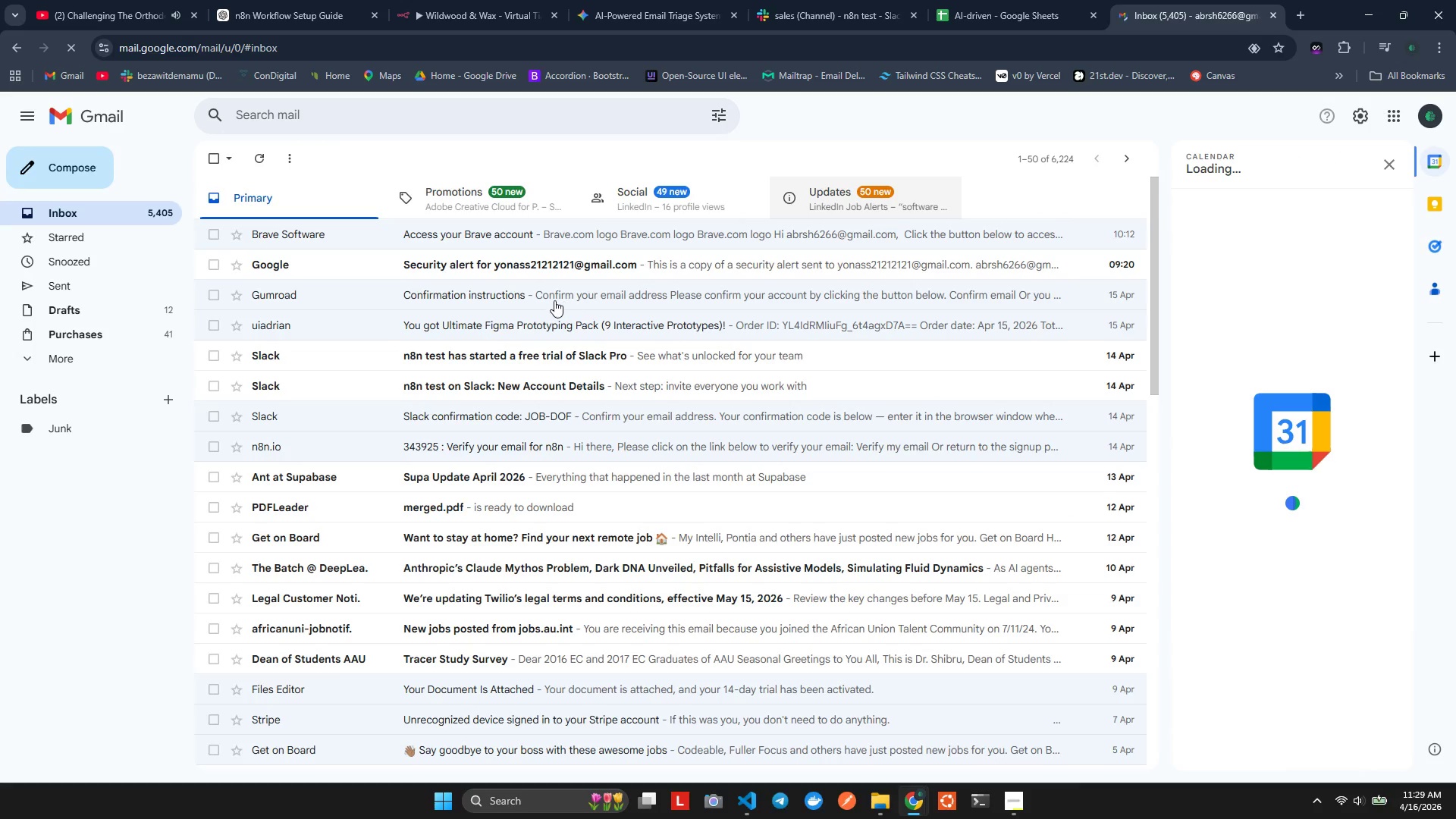 
left_click([19, 43])
 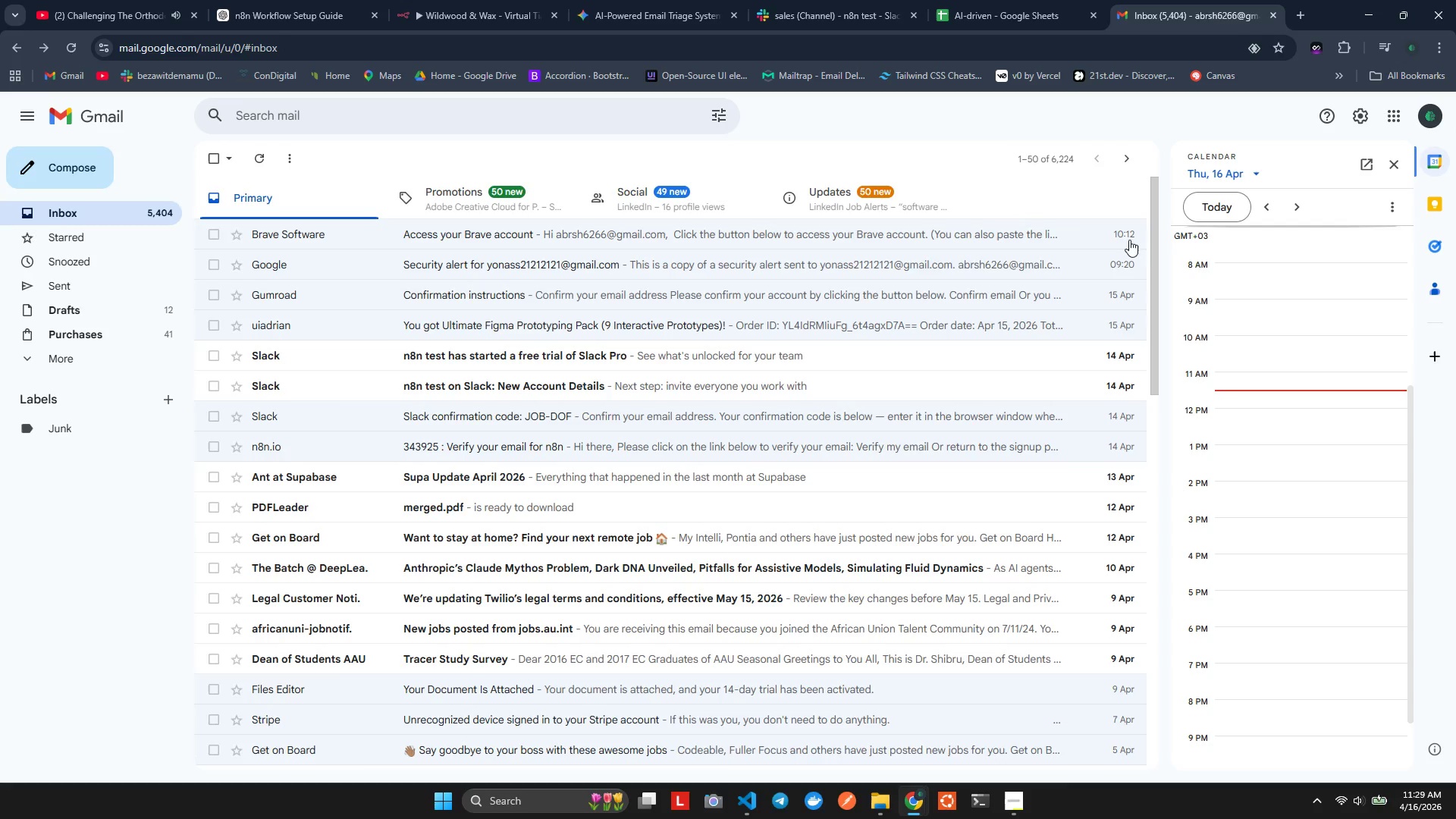 
left_click([48, 283])
 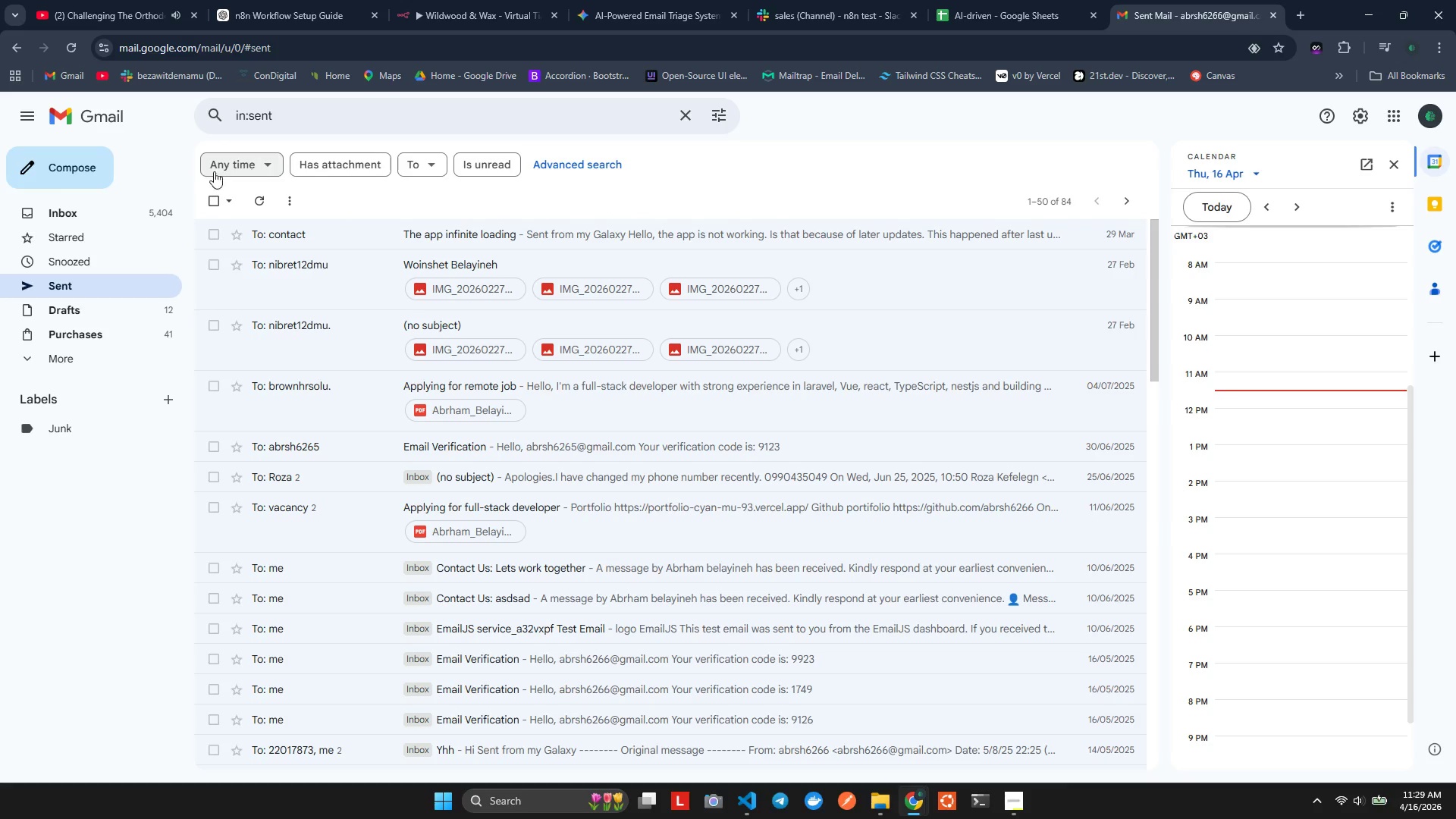 
wait(12.39)
 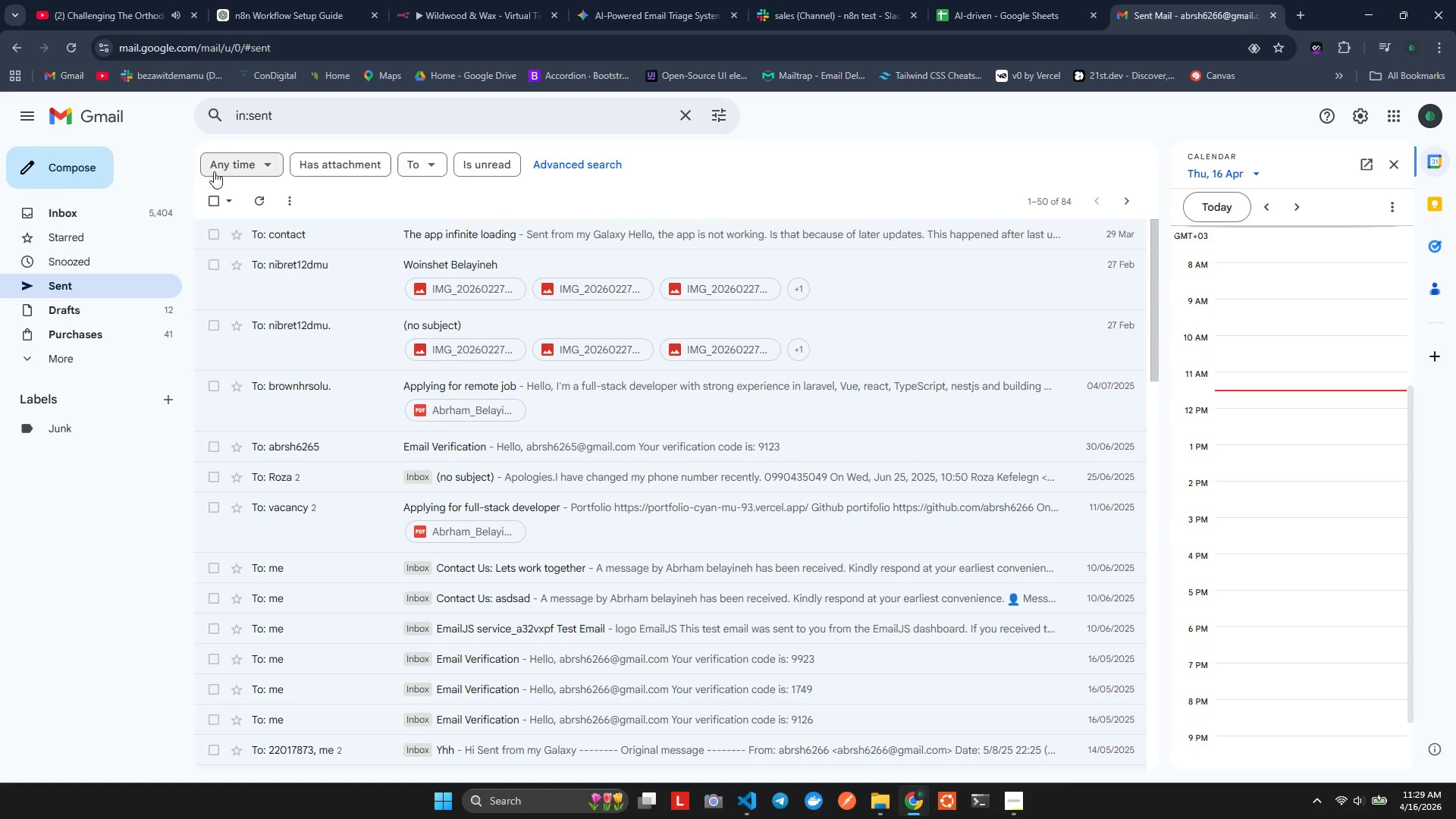 
type(yass)
key(Backspace)
type(21212121)
 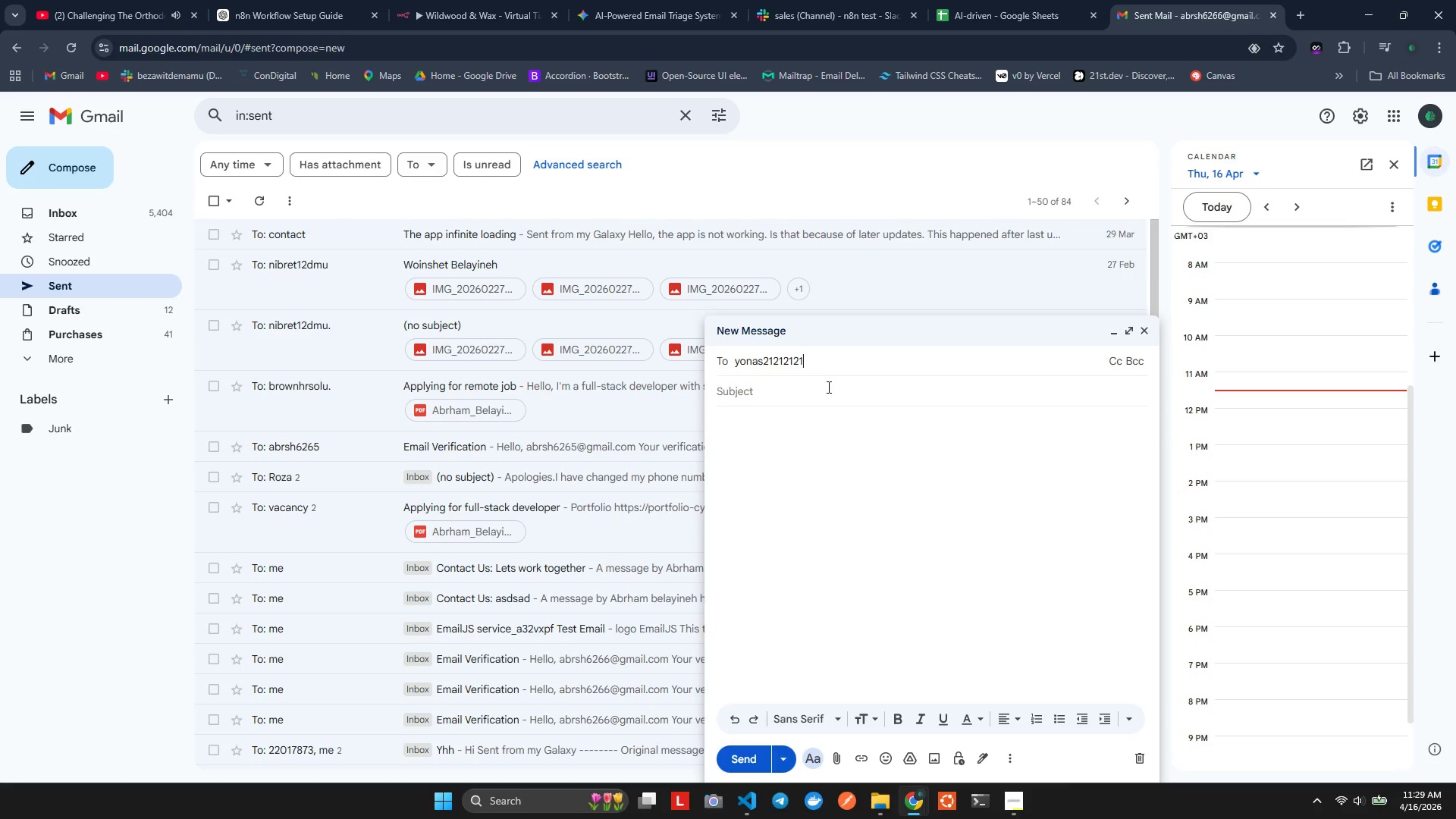 
hold_key(key=O, duration=0.39)
 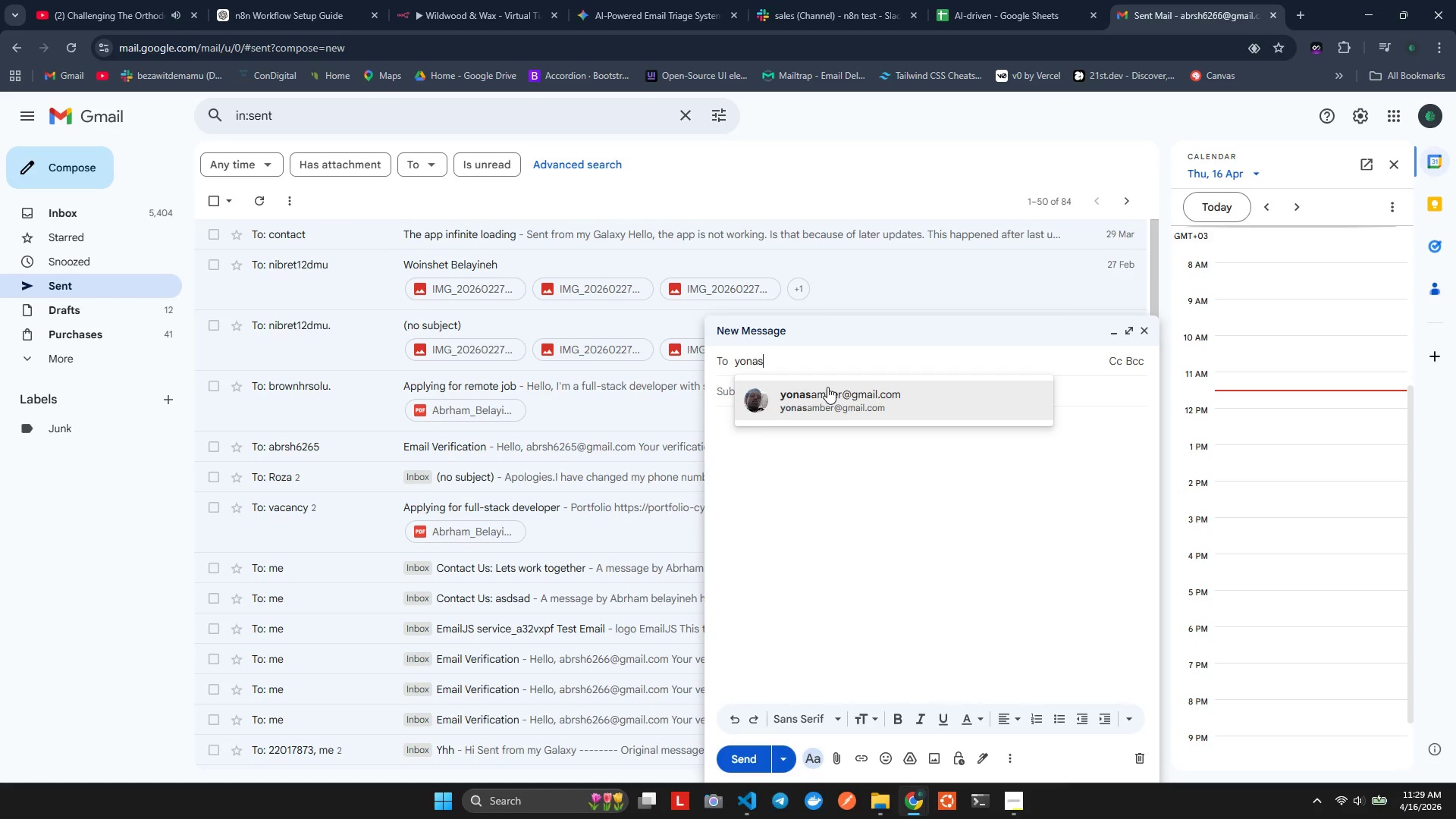 
hold_key(key=N, duration=0.31)
 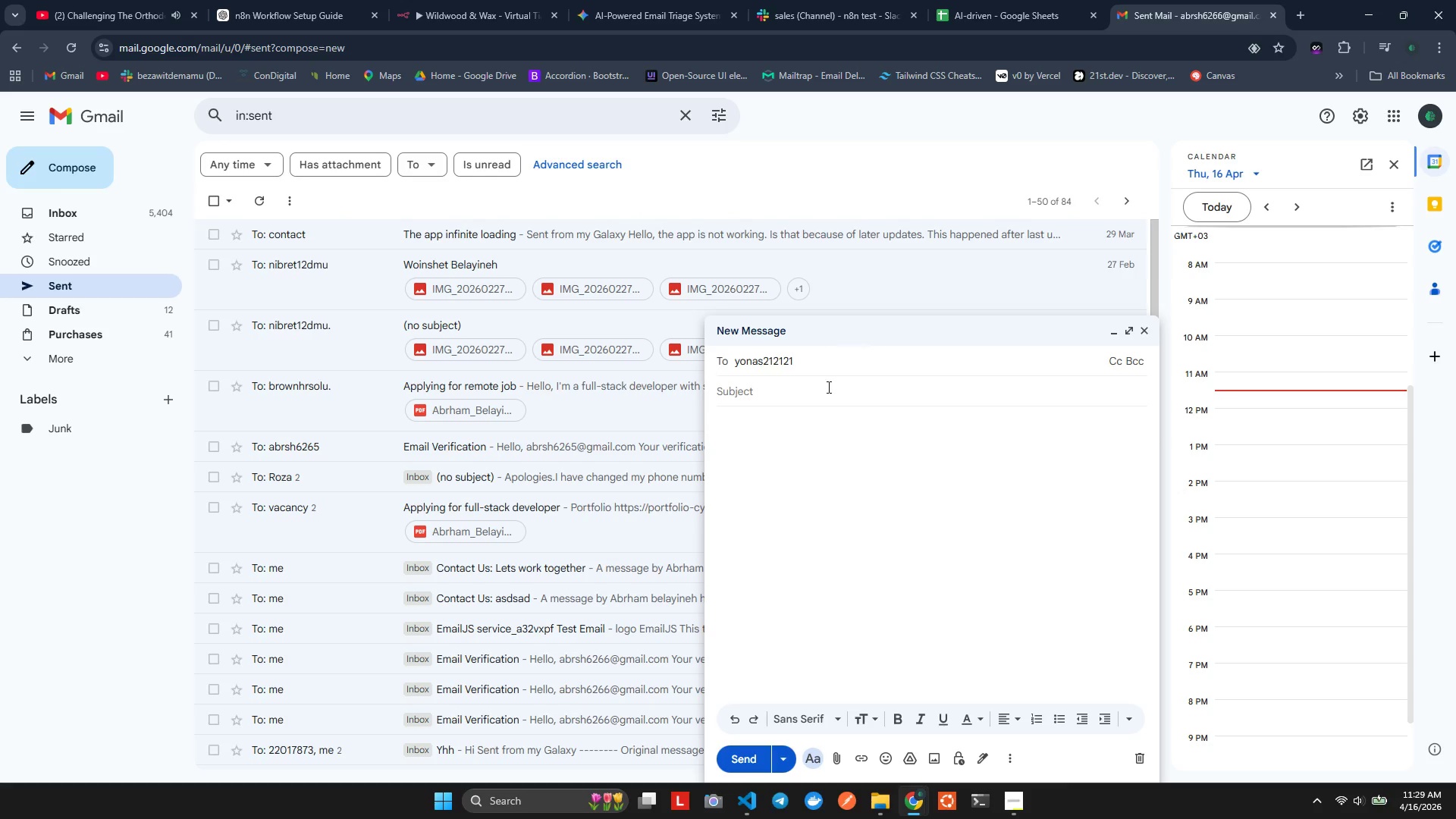 
type(@gmail.com)
 